 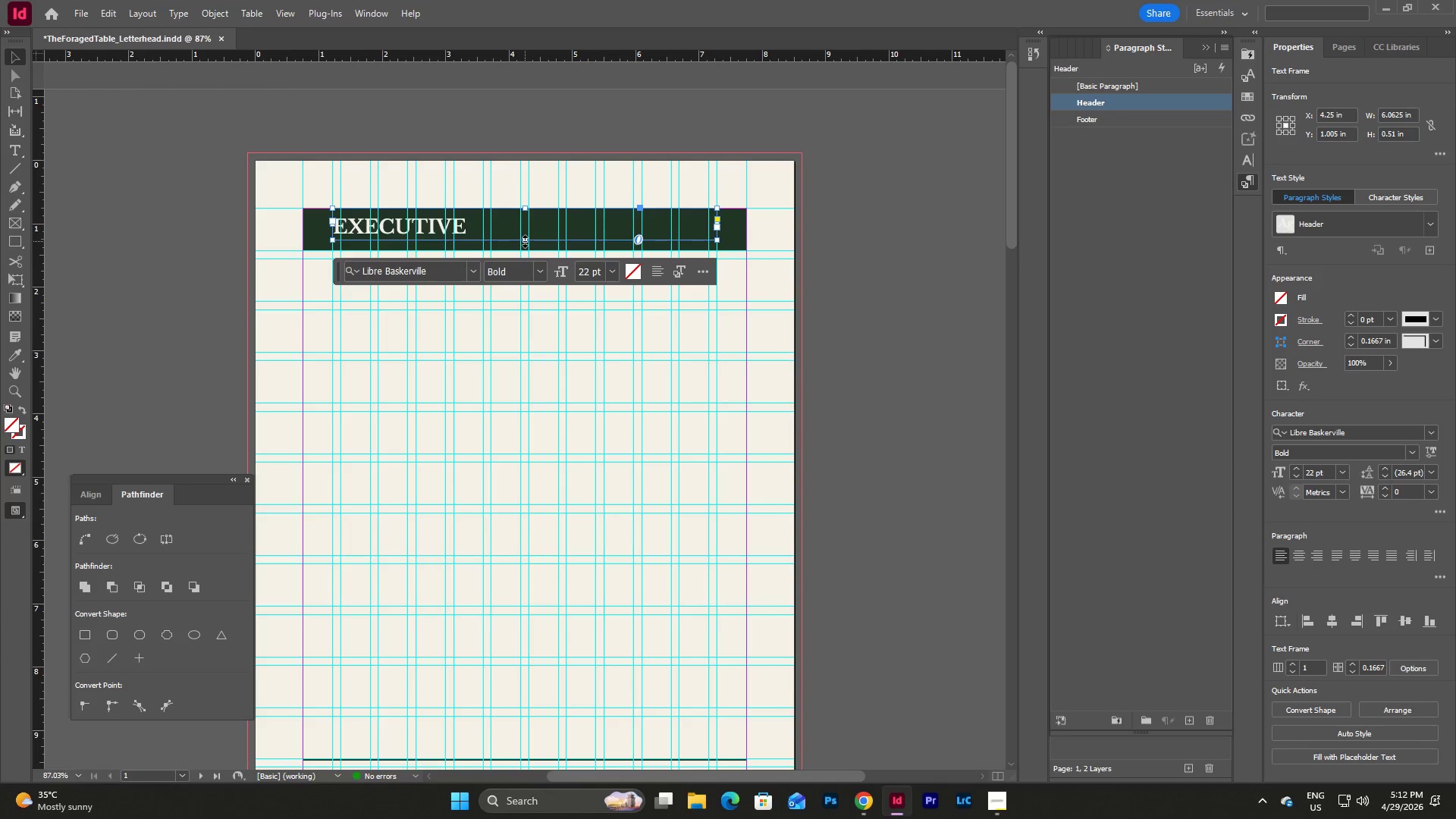 
left_click_drag(start_coordinate=[525, 235], to_coordinate=[525, 228])
 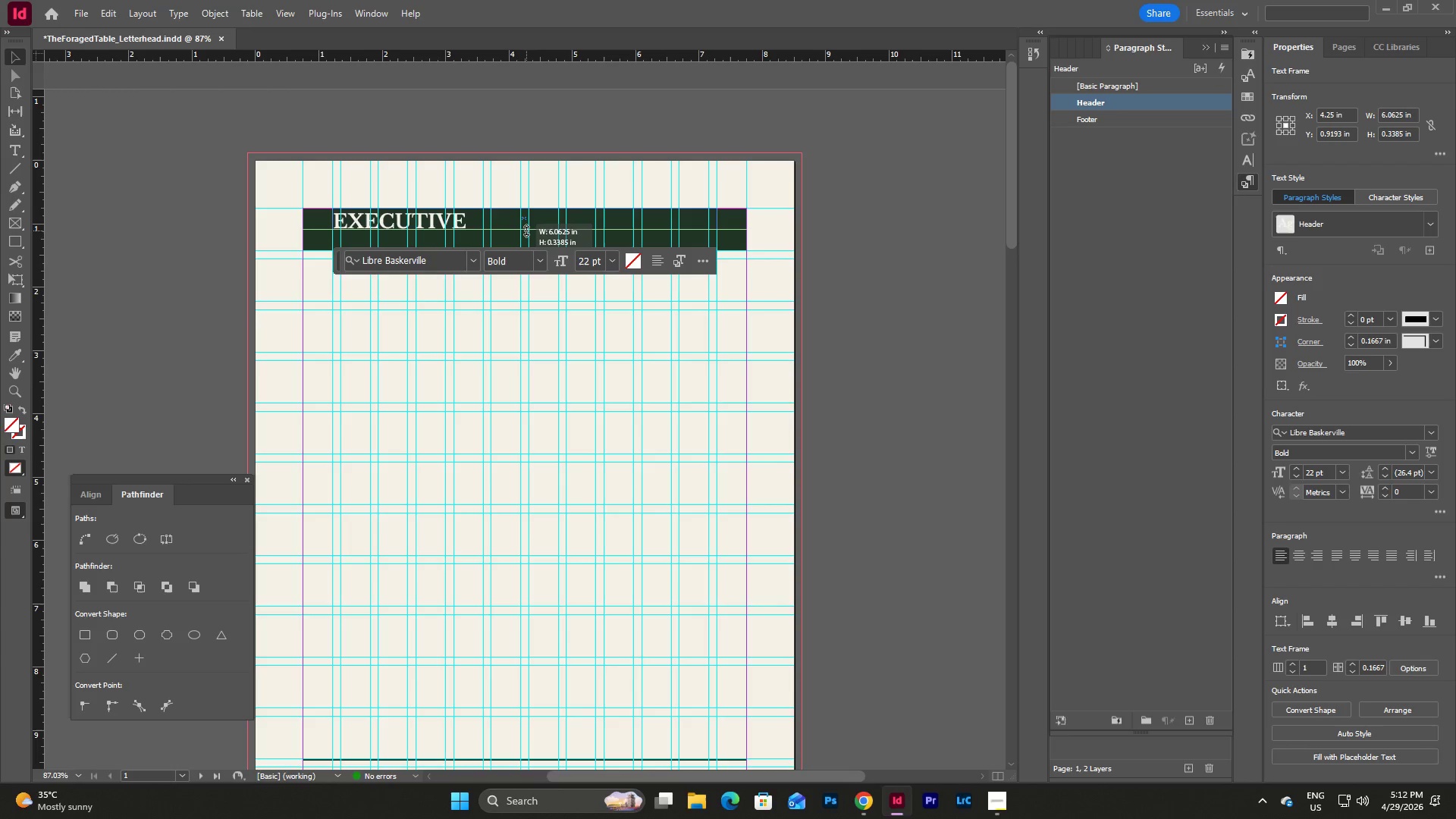 
left_click([782, 254])
 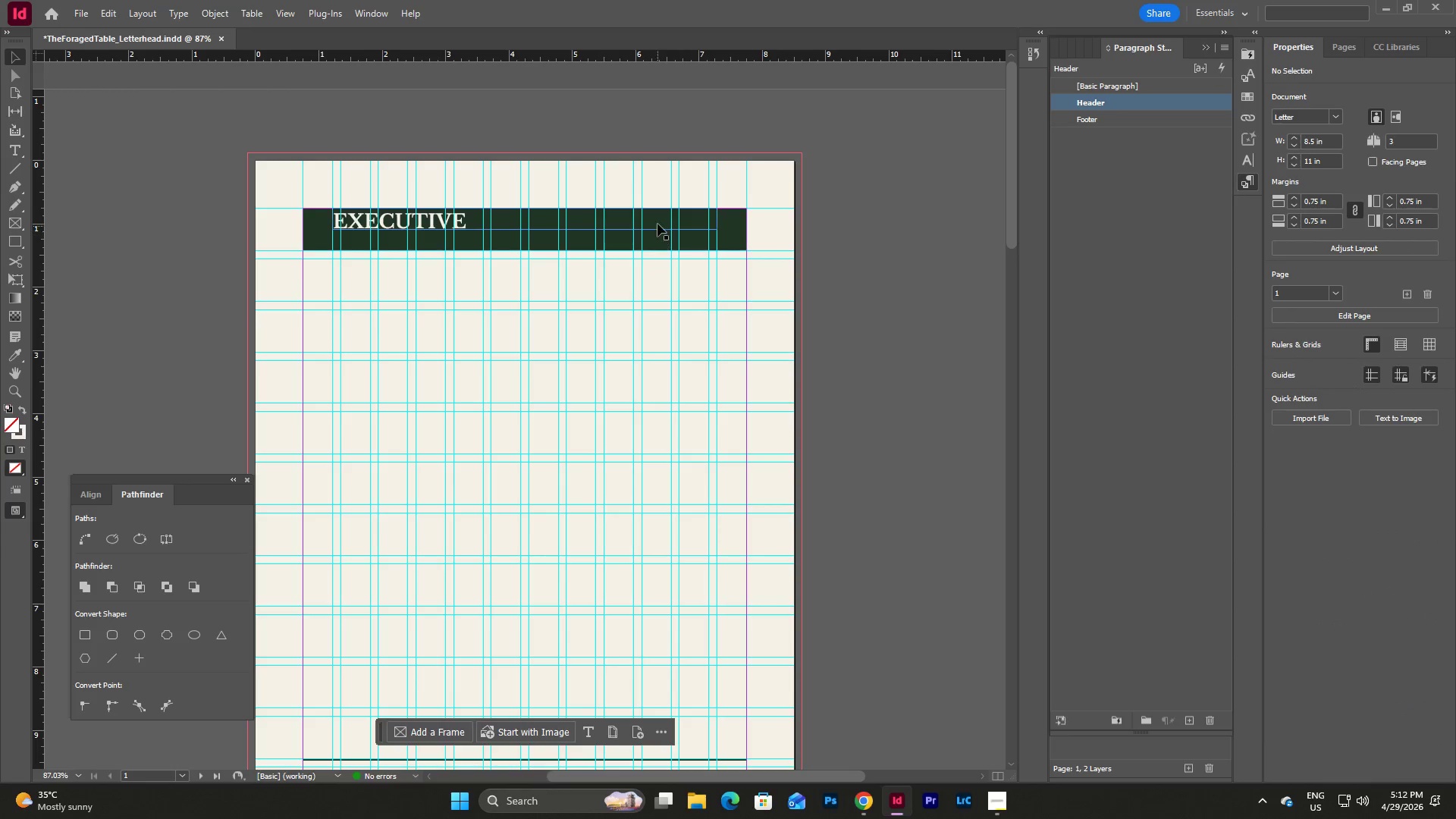 
left_click([657, 221])
 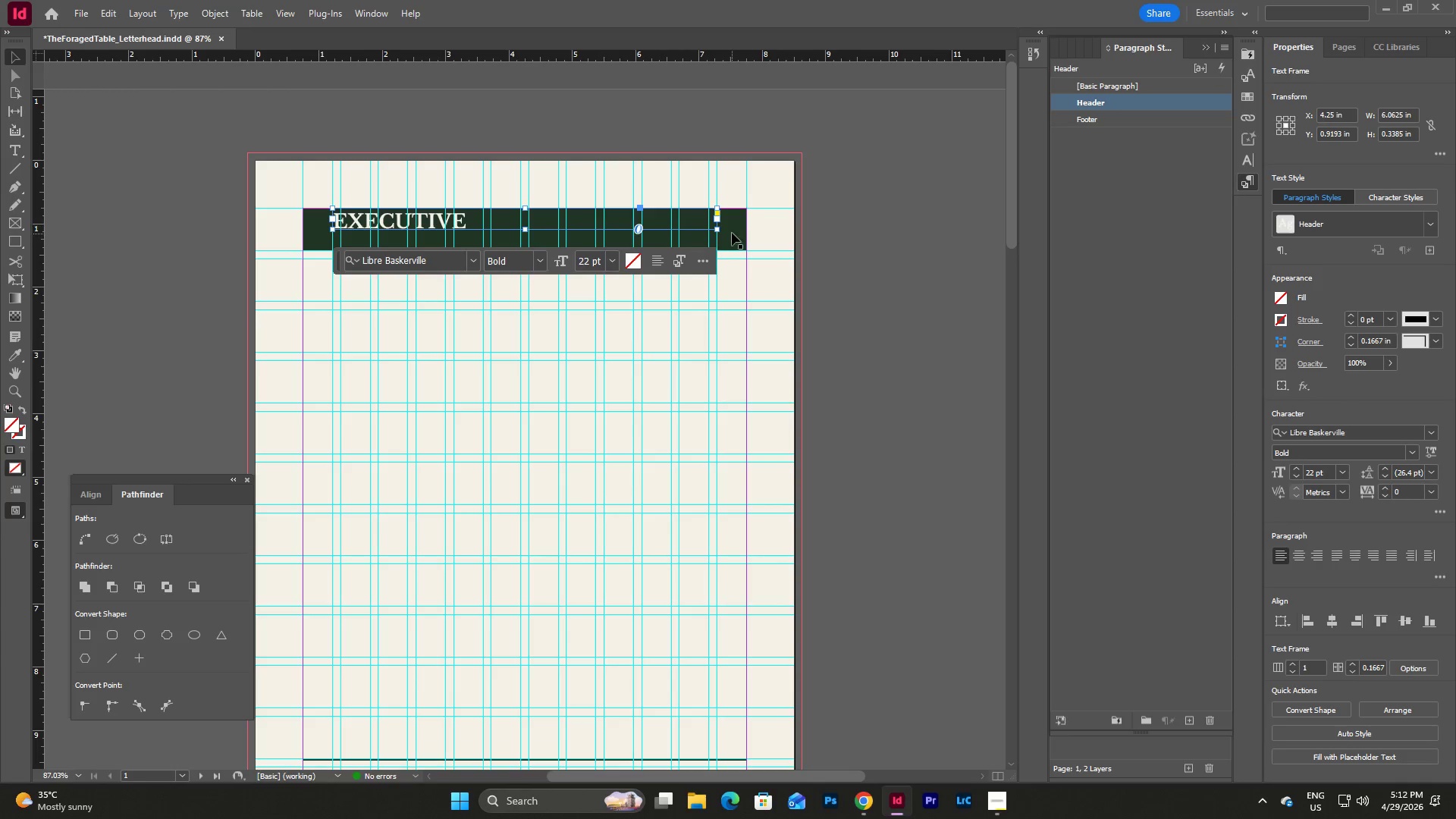 
left_click([732, 231])
 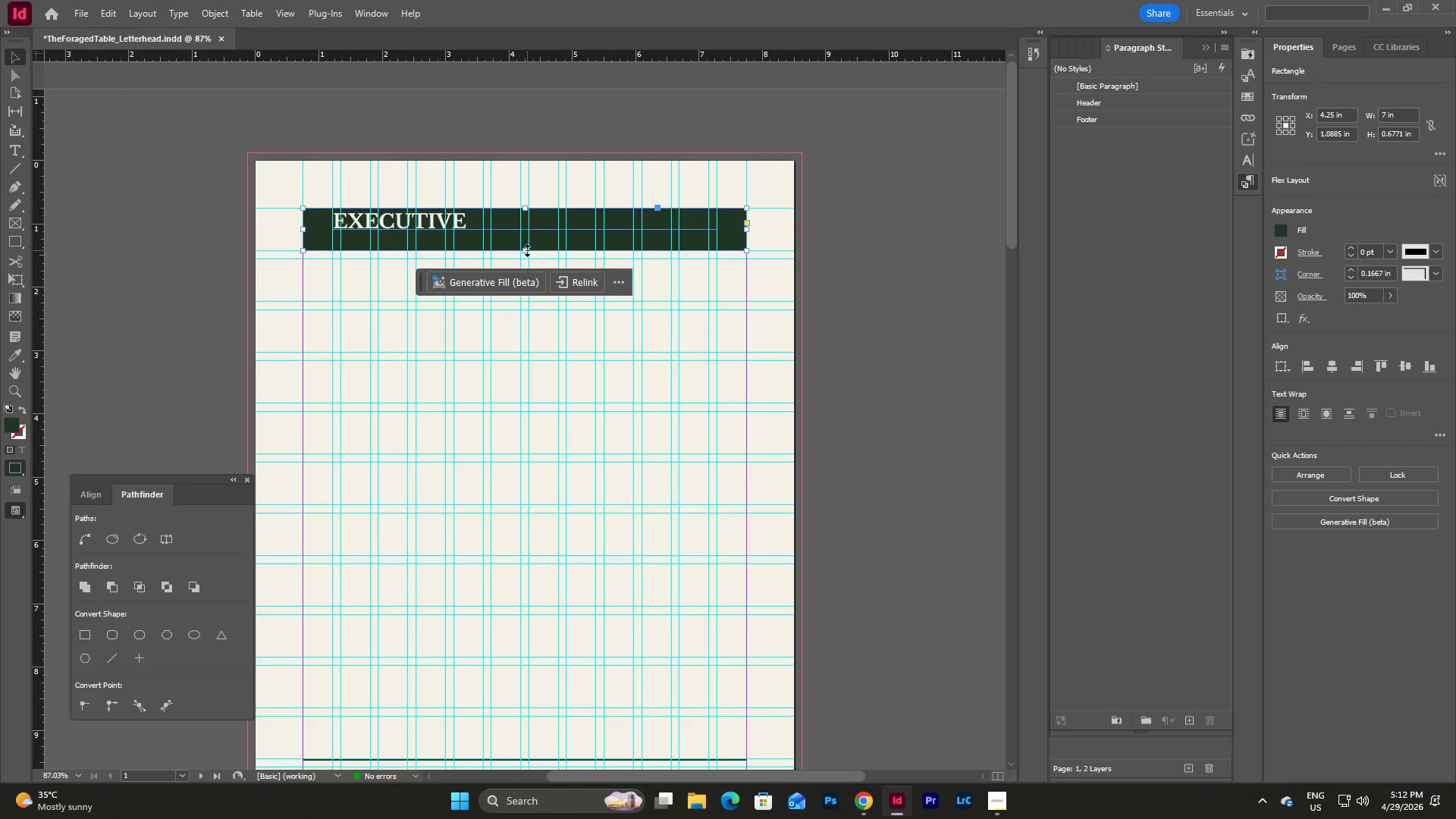 
left_click_drag(start_coordinate=[526, 250], to_coordinate=[526, 259])
 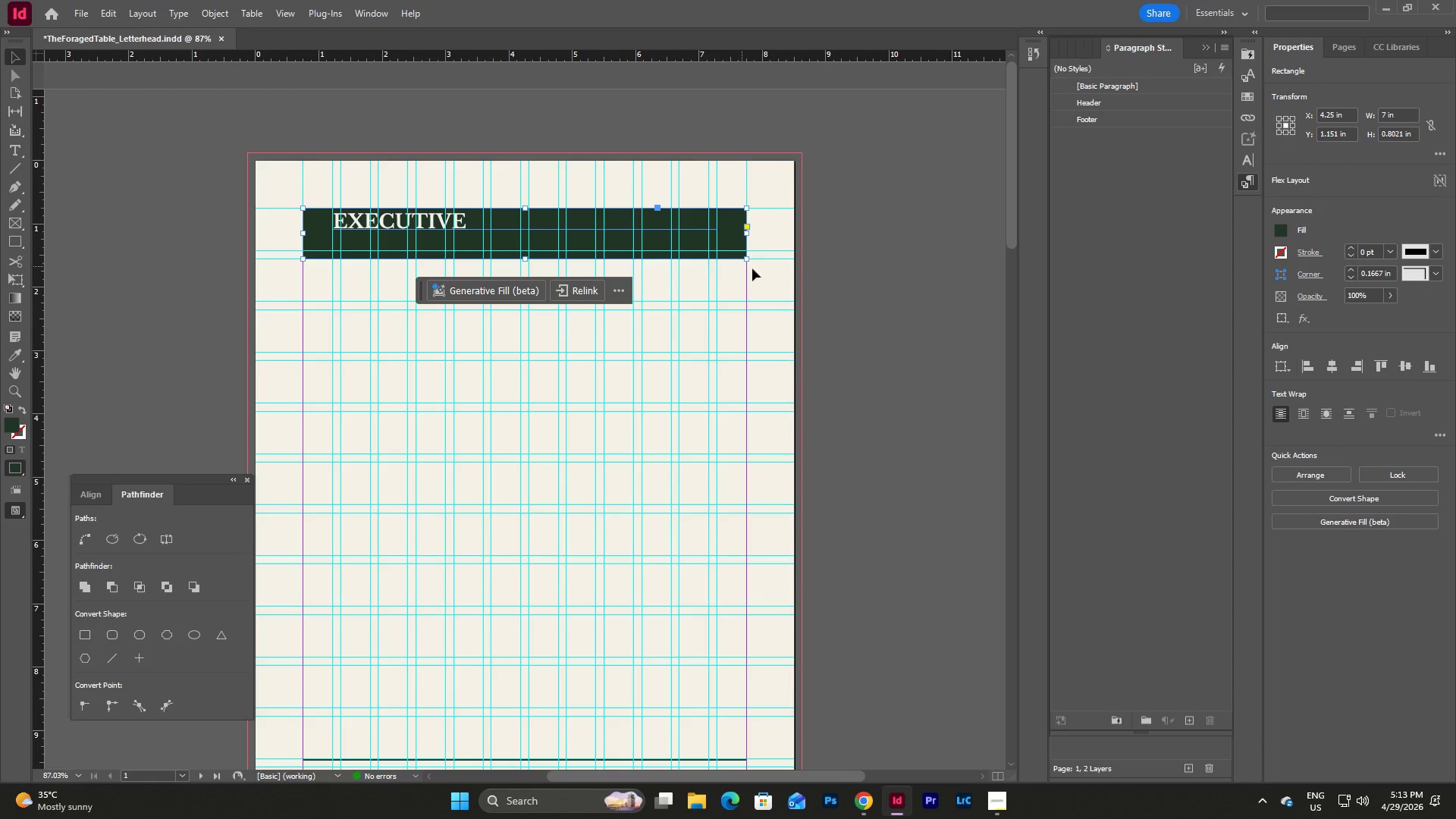 
left_click([768, 273])
 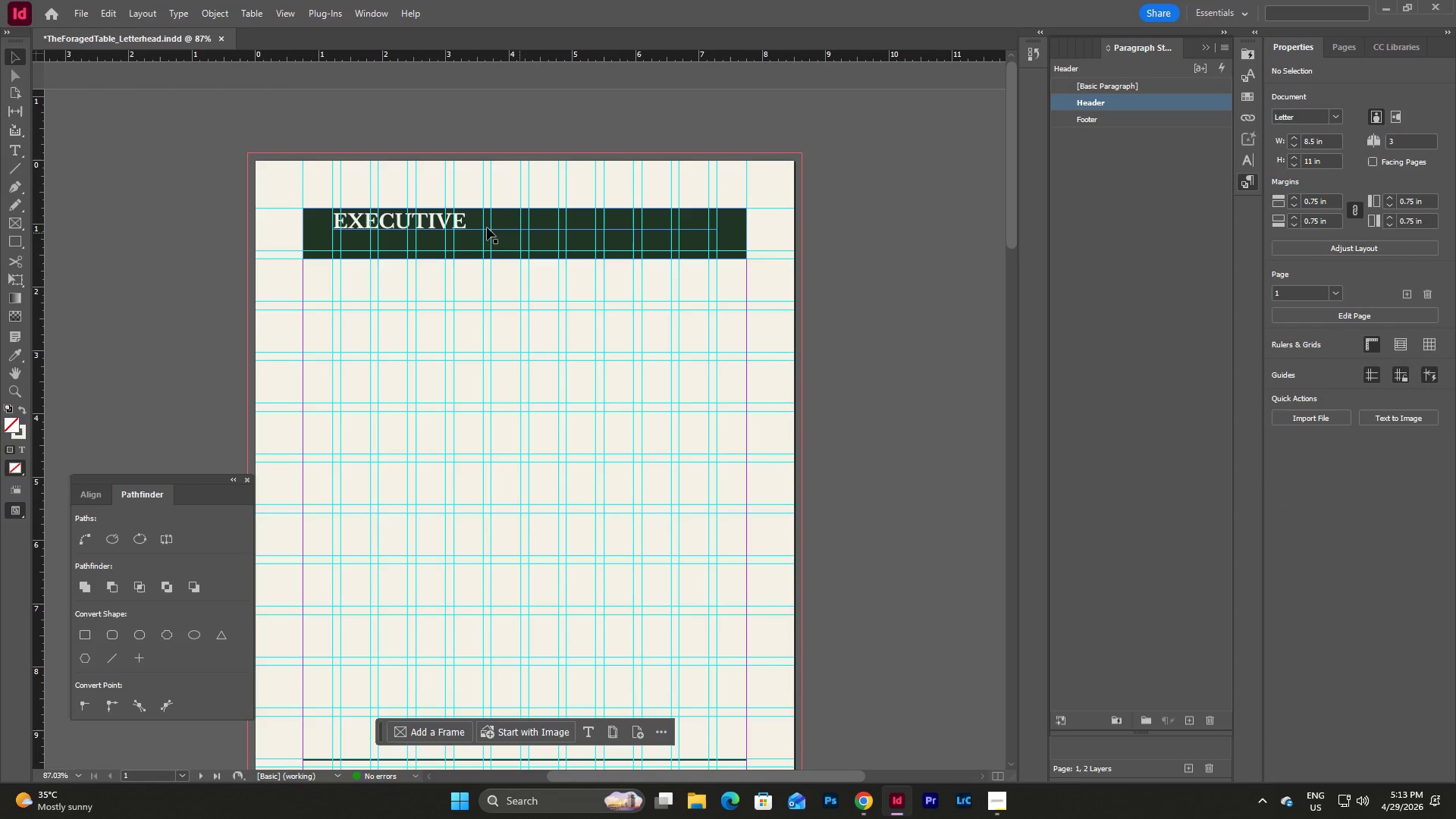 
left_click([447, 215])
 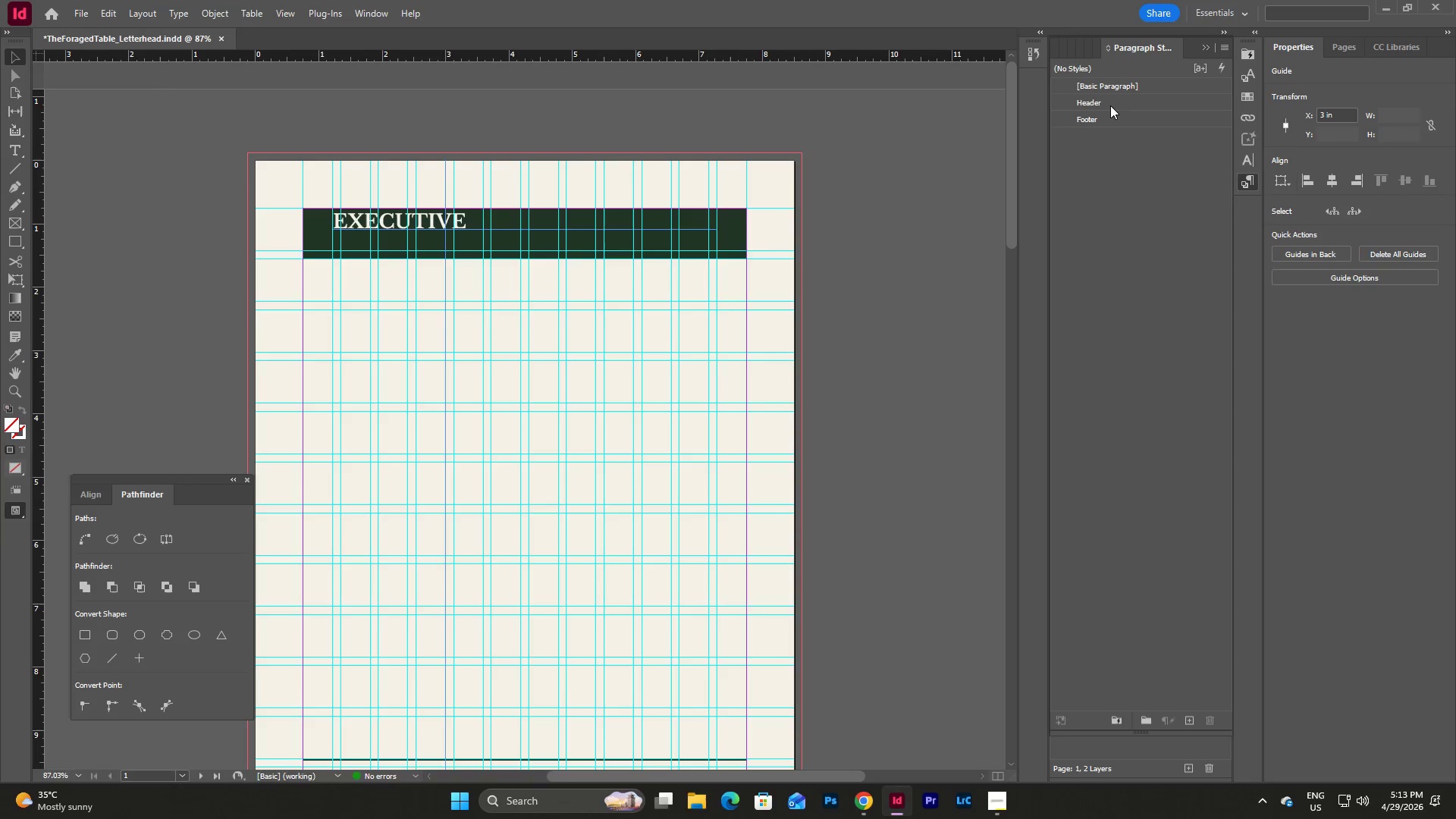 
double_click([1110, 105])
 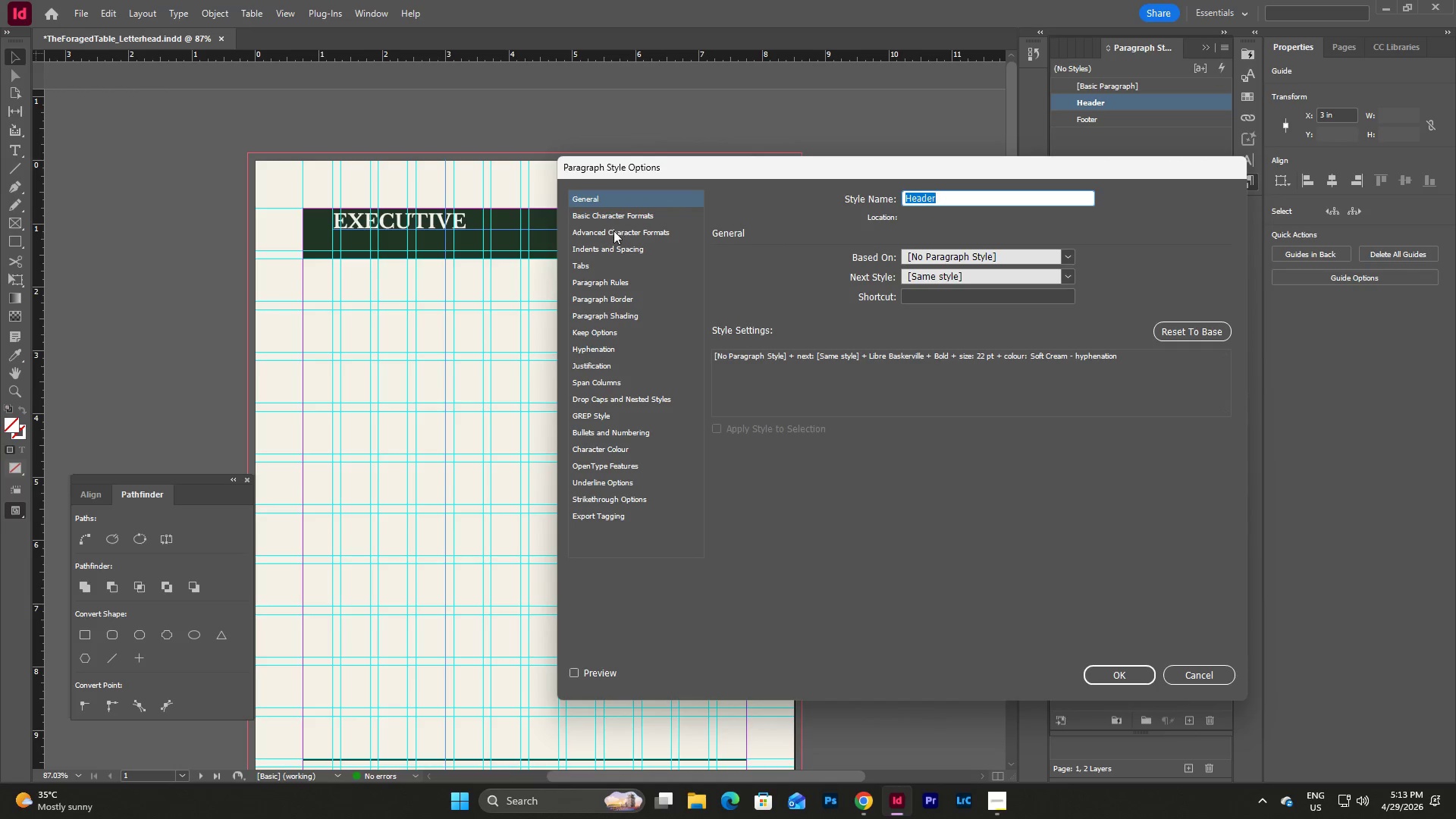 
left_click([614, 215])
 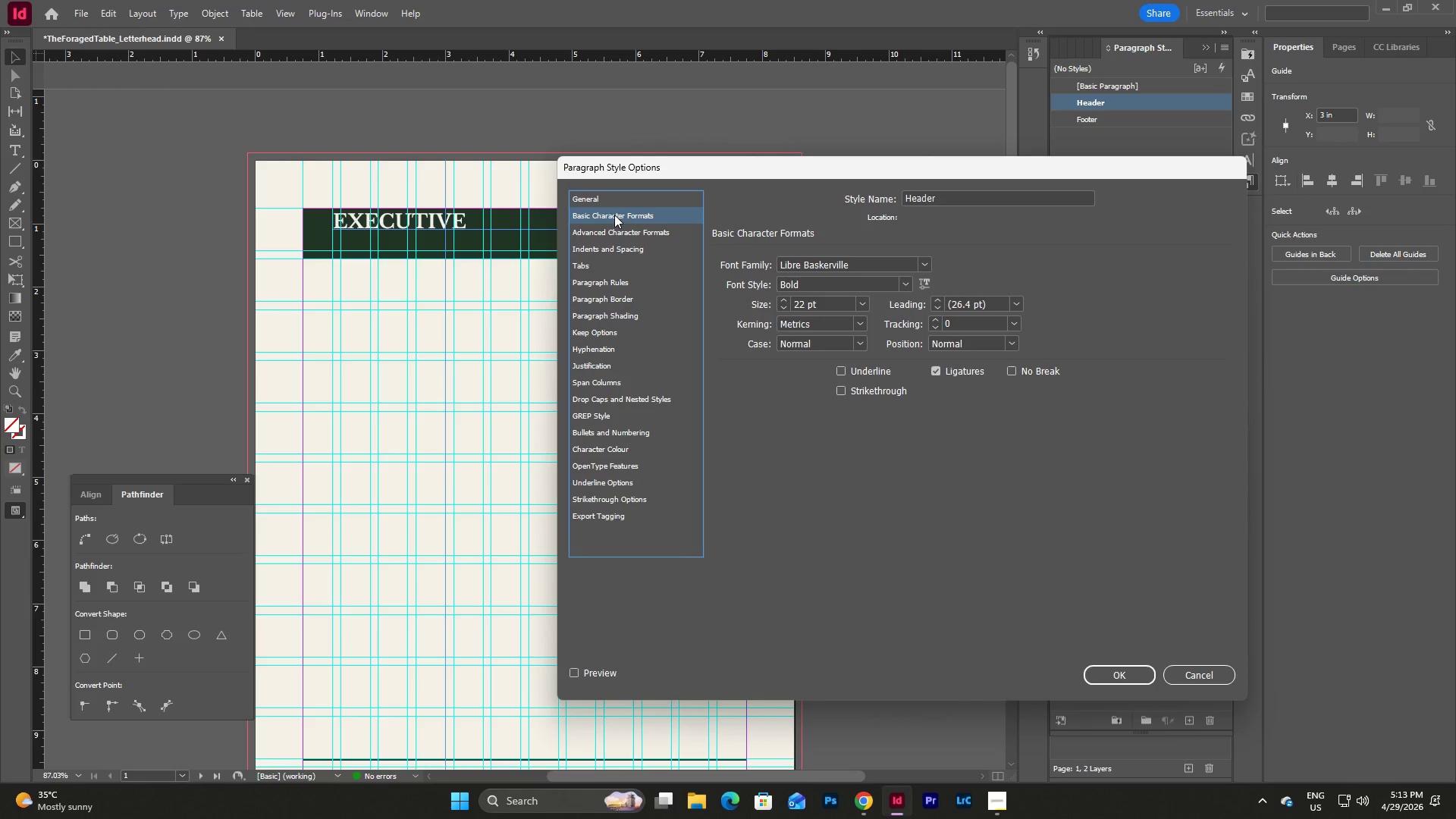 
left_click([614, 227])
 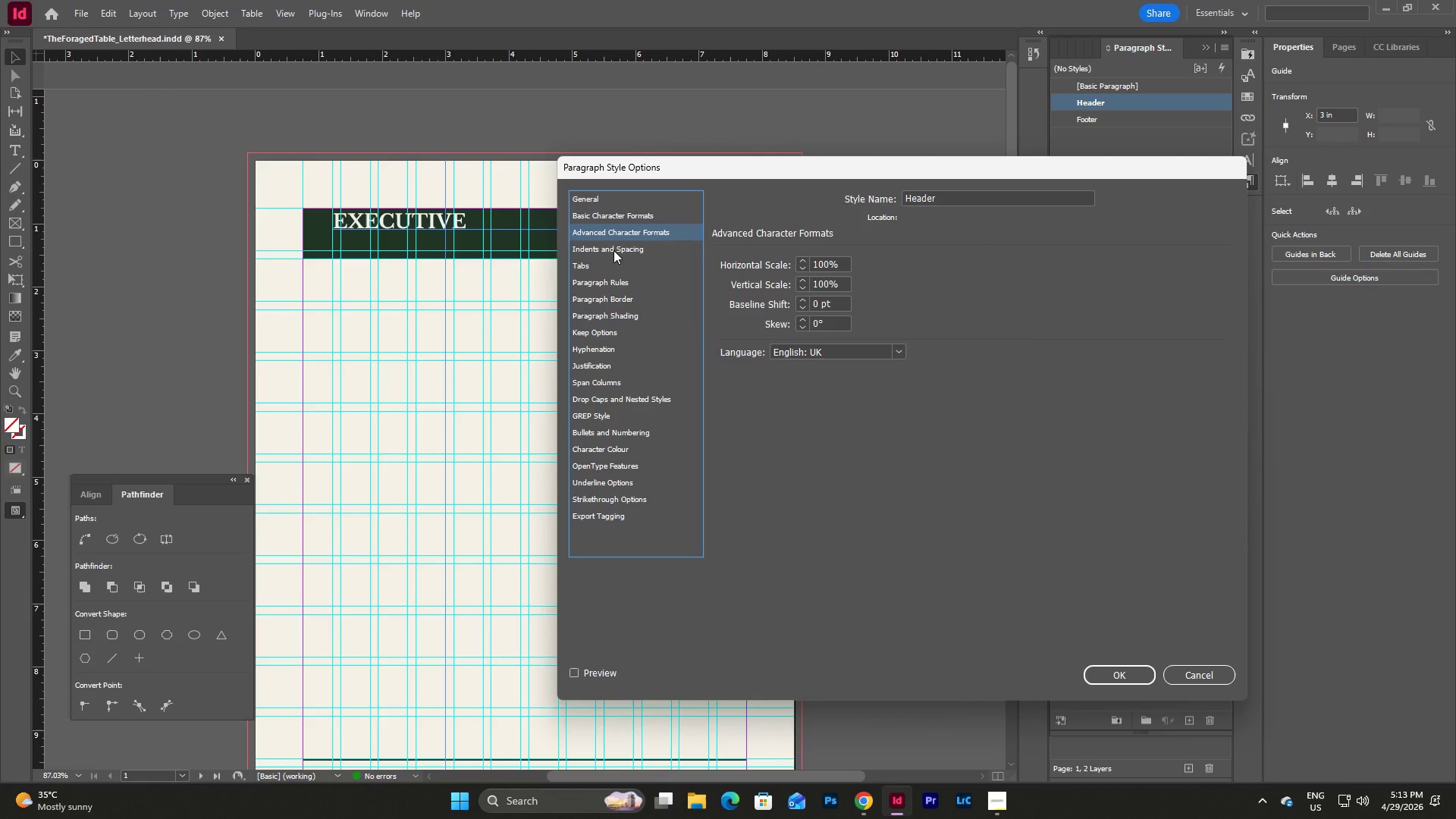 
left_click([613, 250])
 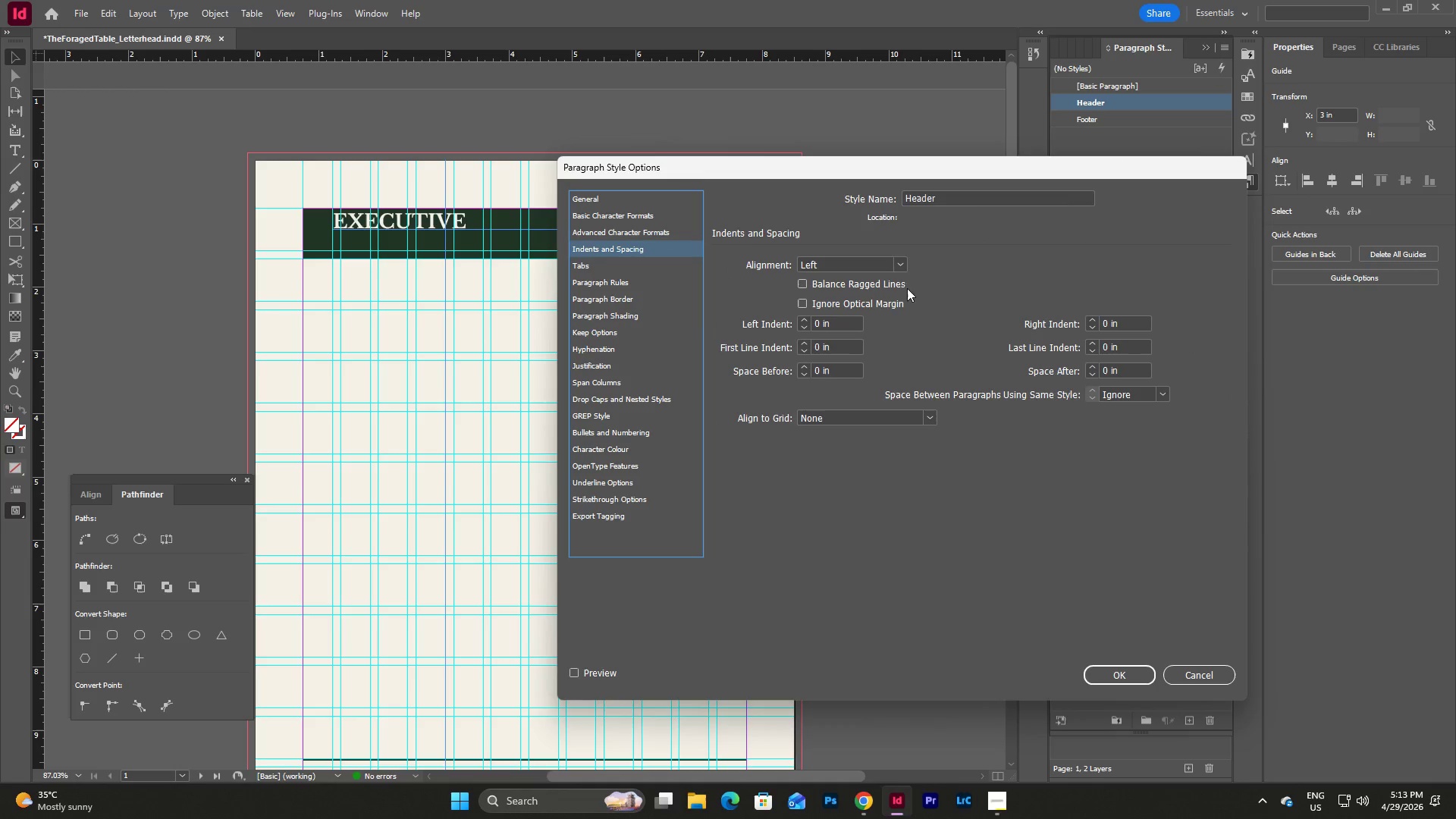 
left_click([899, 271])
 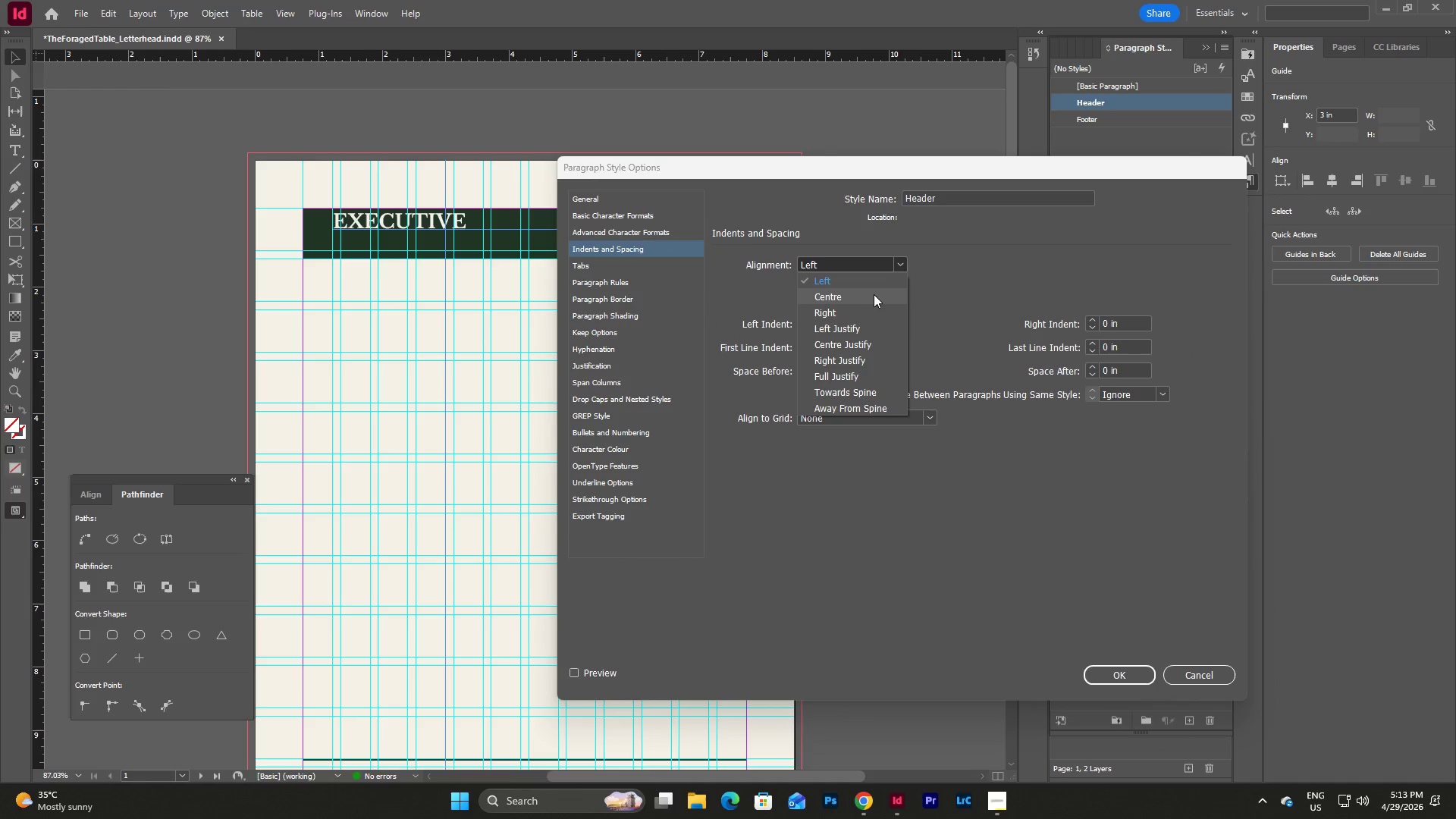 
left_click([868, 295])
 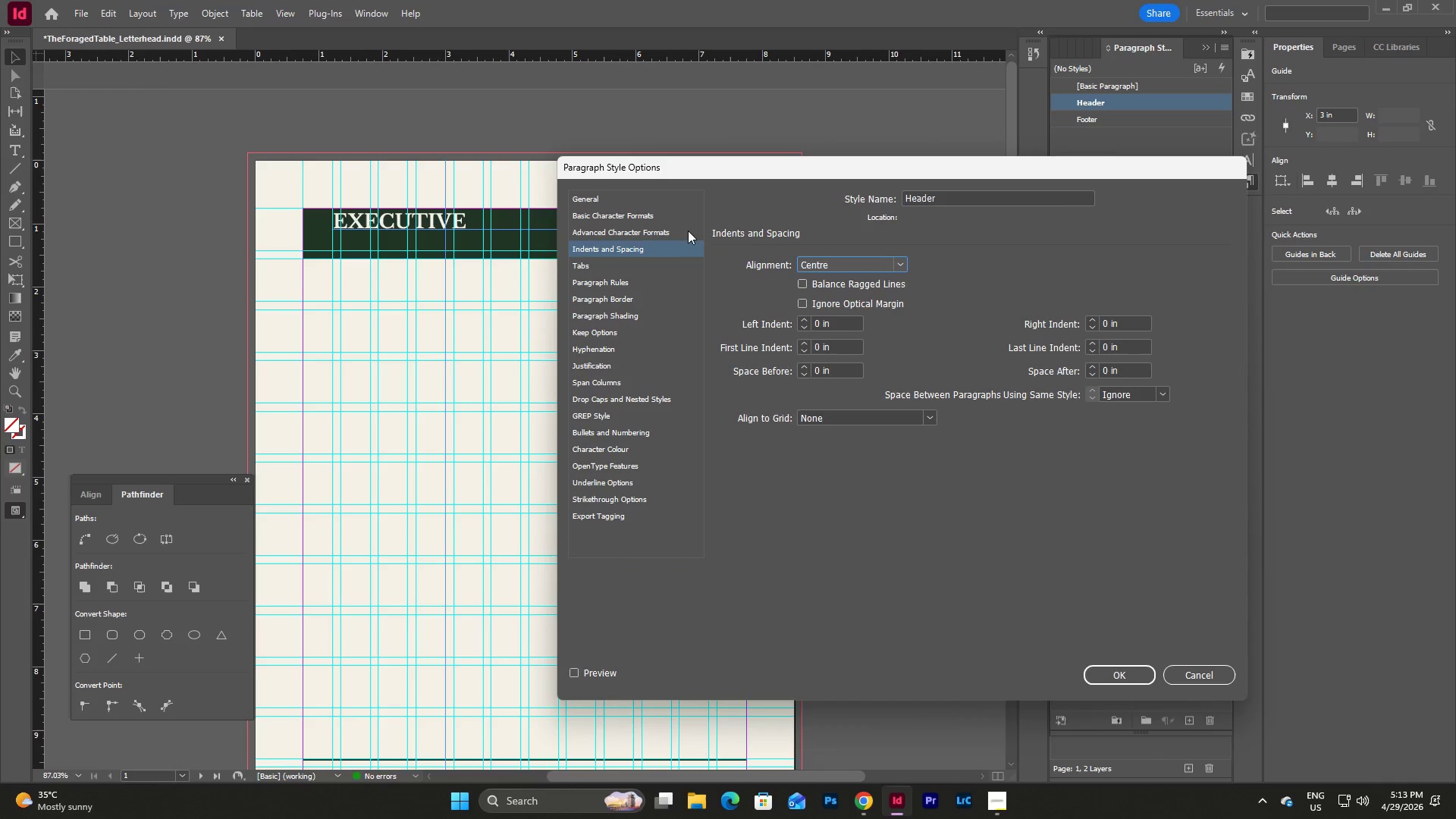 
left_click([650, 212])
 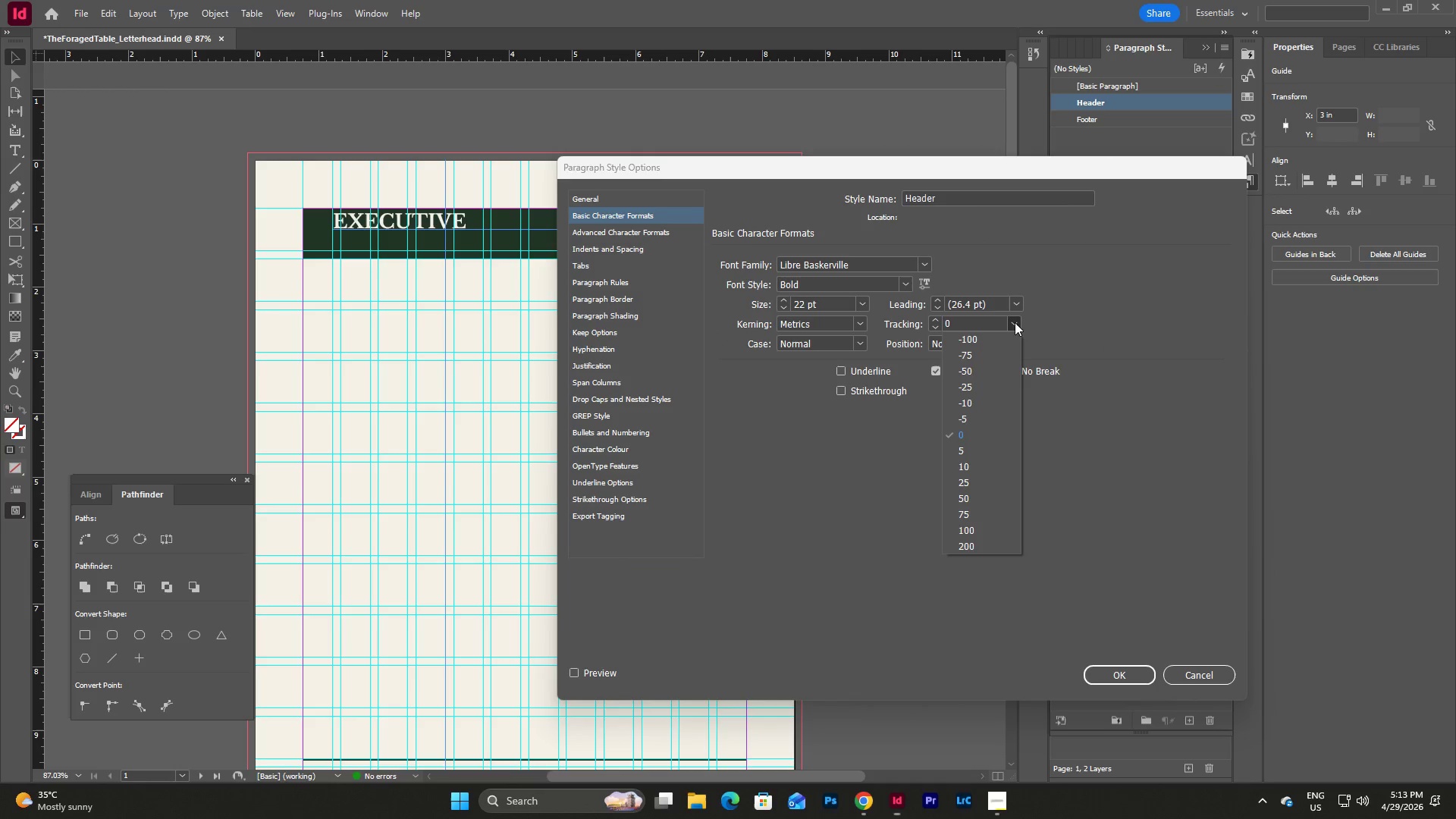 
left_click([966, 529])
 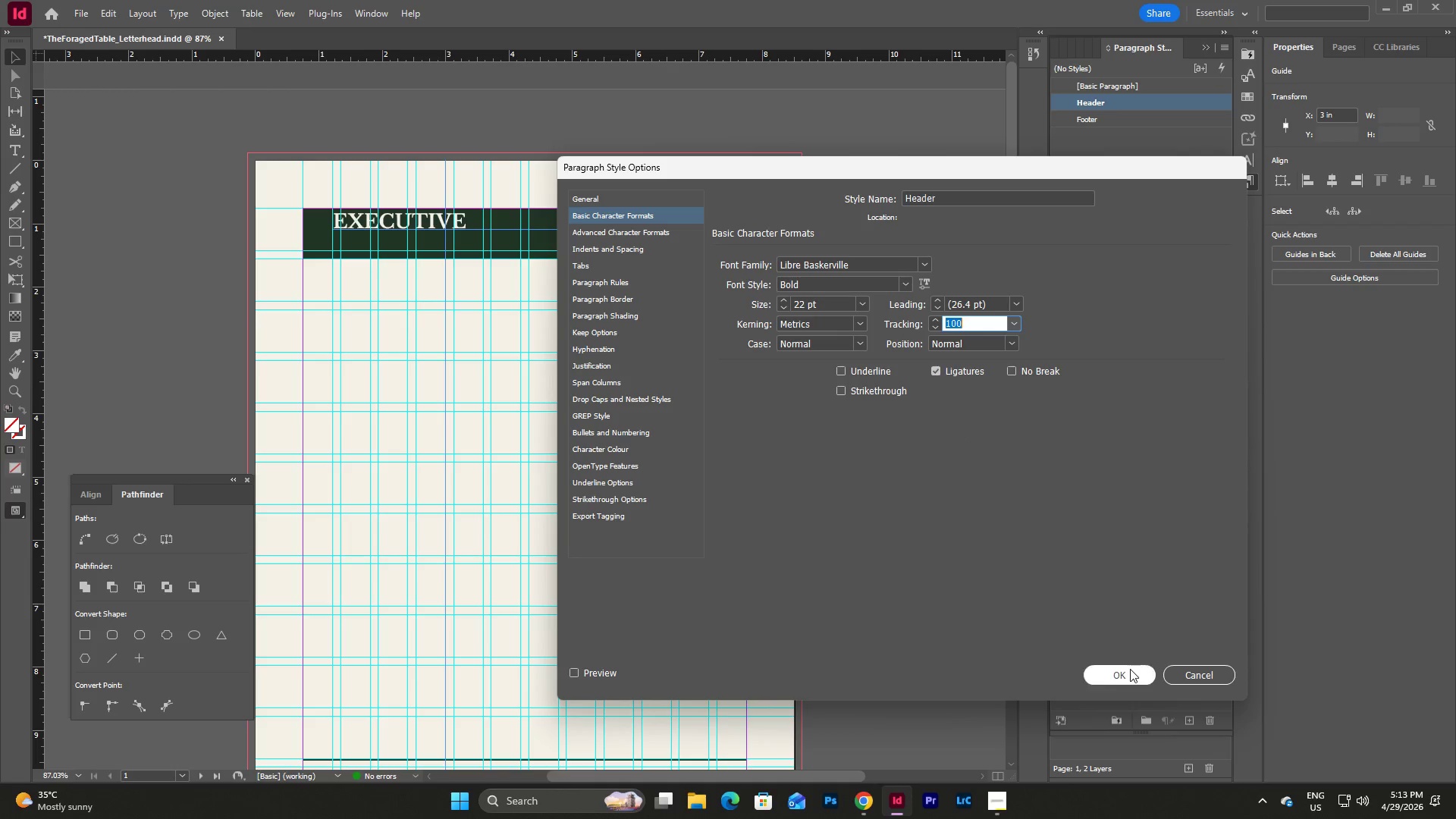 
left_click([1128, 670])
 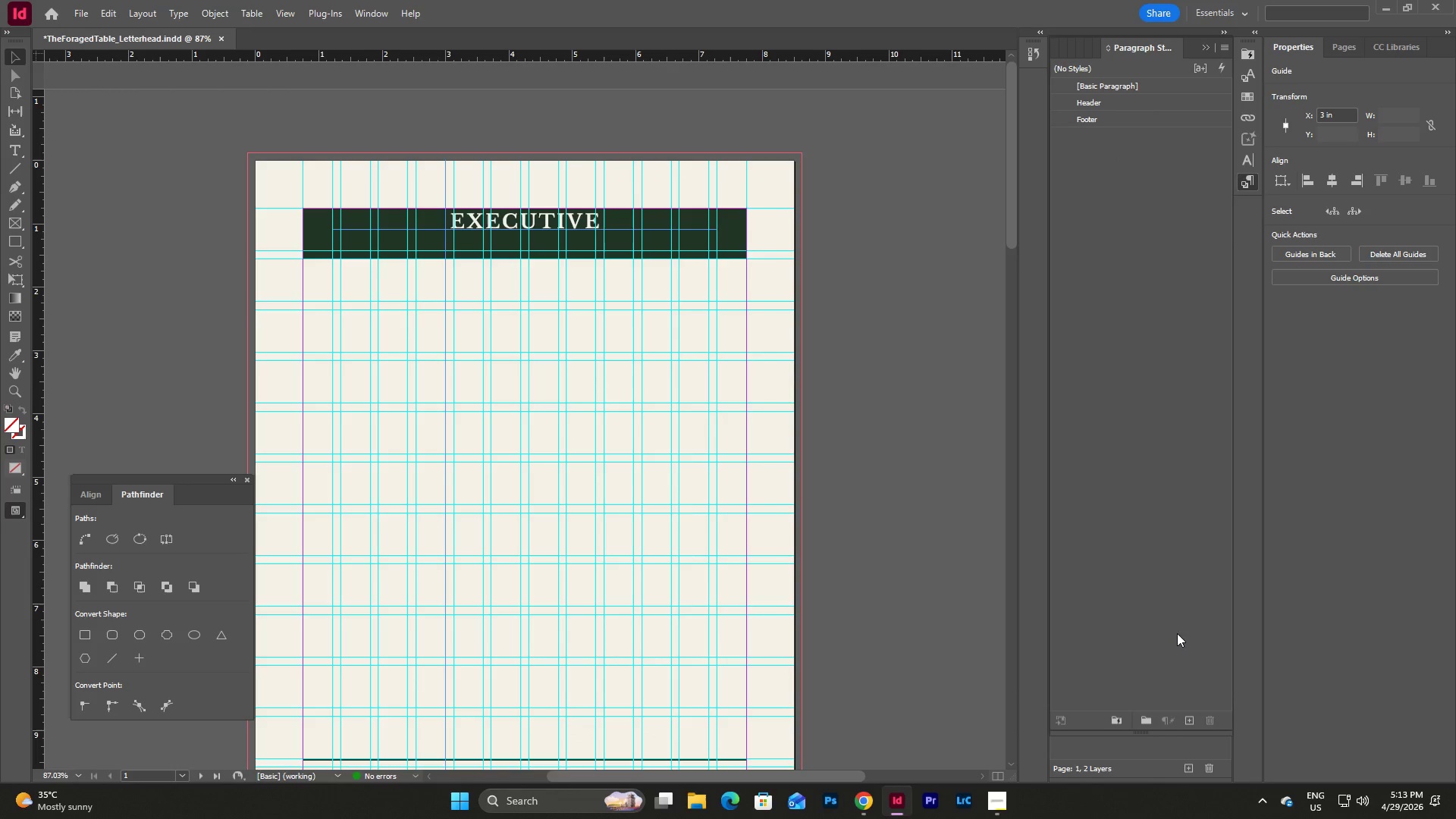 
wait(6.05)
 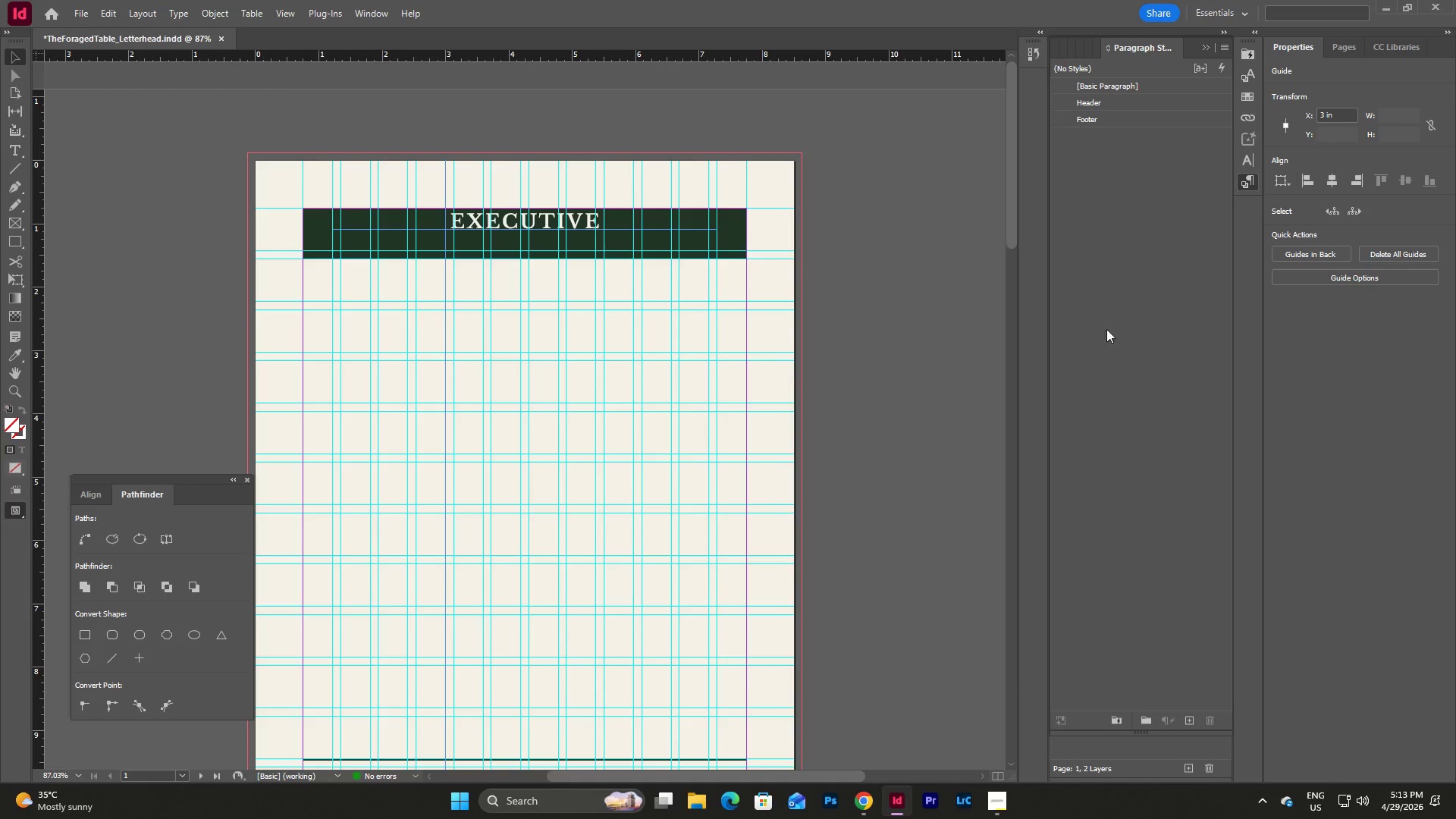 
left_click_drag(start_coordinate=[1125, 137], to_coordinate=[1125, 110])
 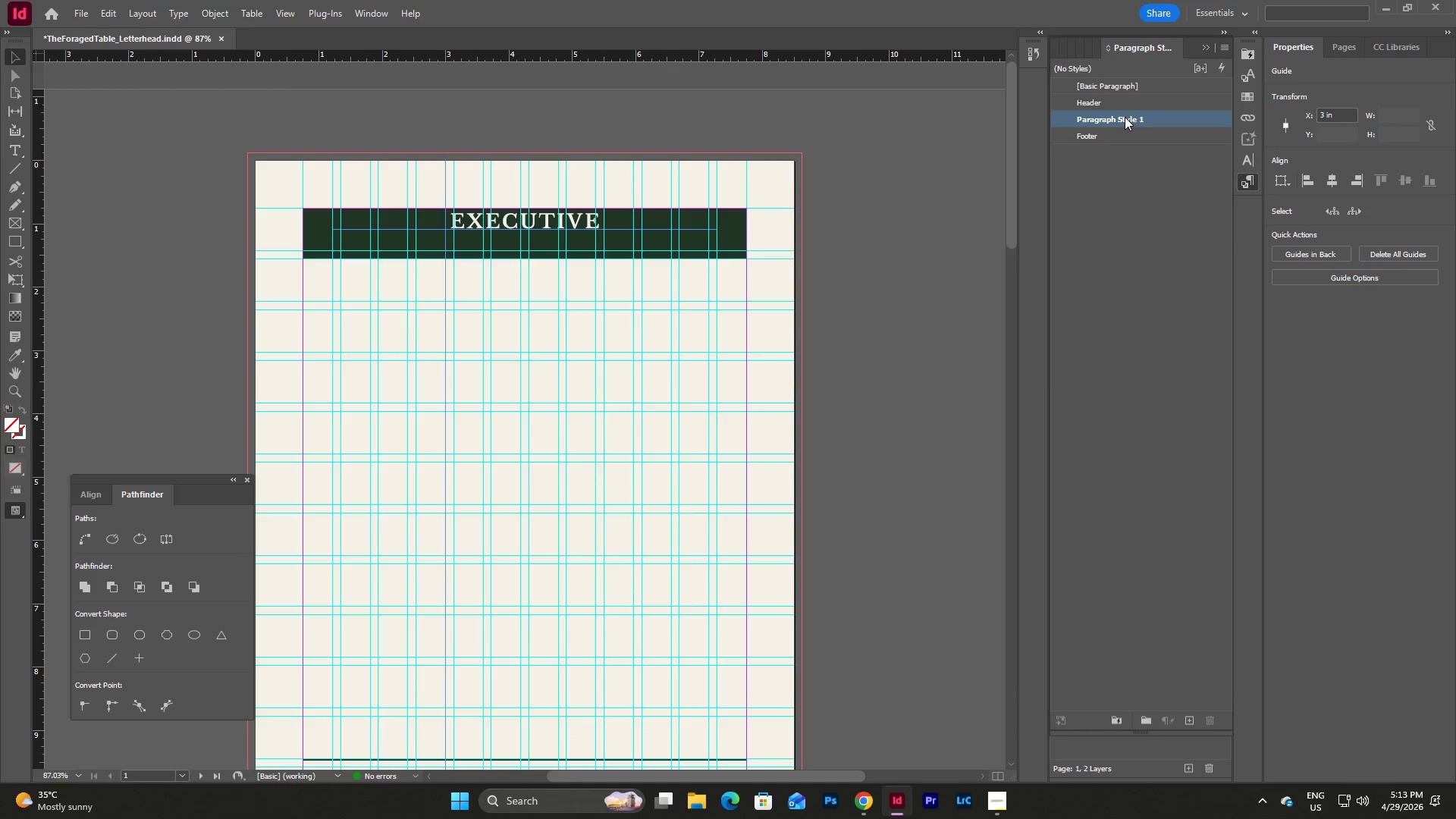 
double_click([1125, 117])
 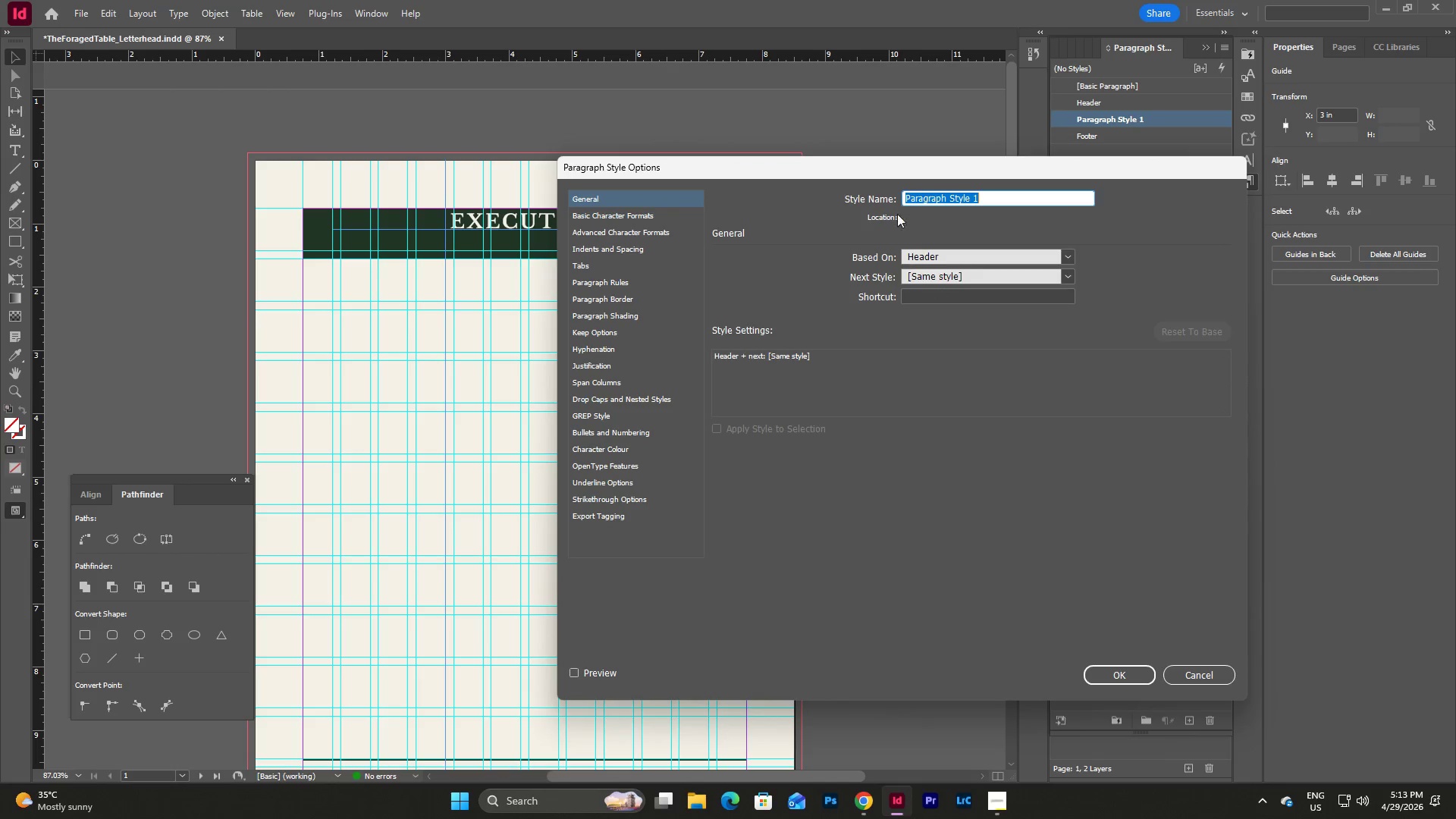 
type(Subtitle)
 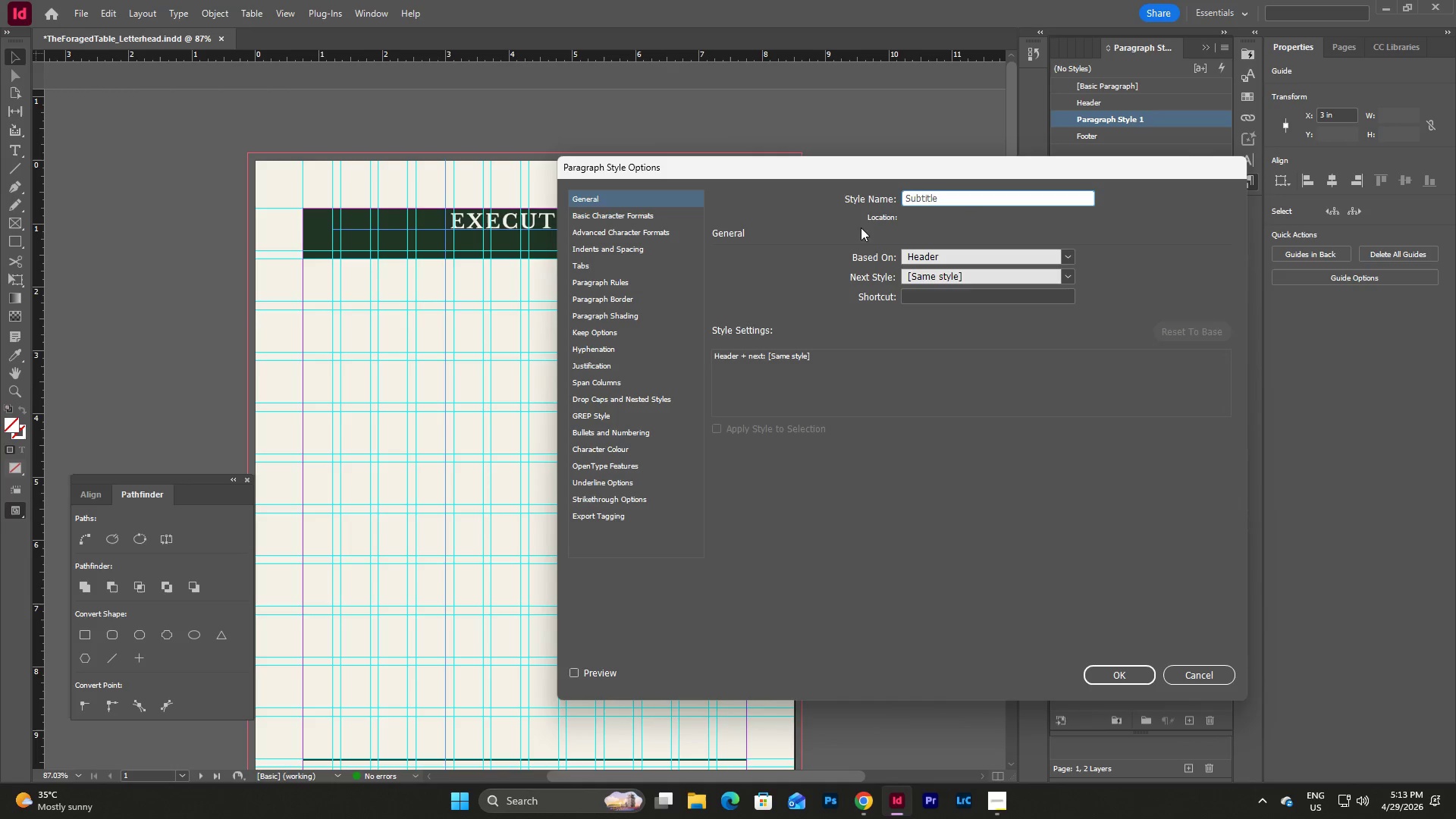 
left_click([658, 223])
 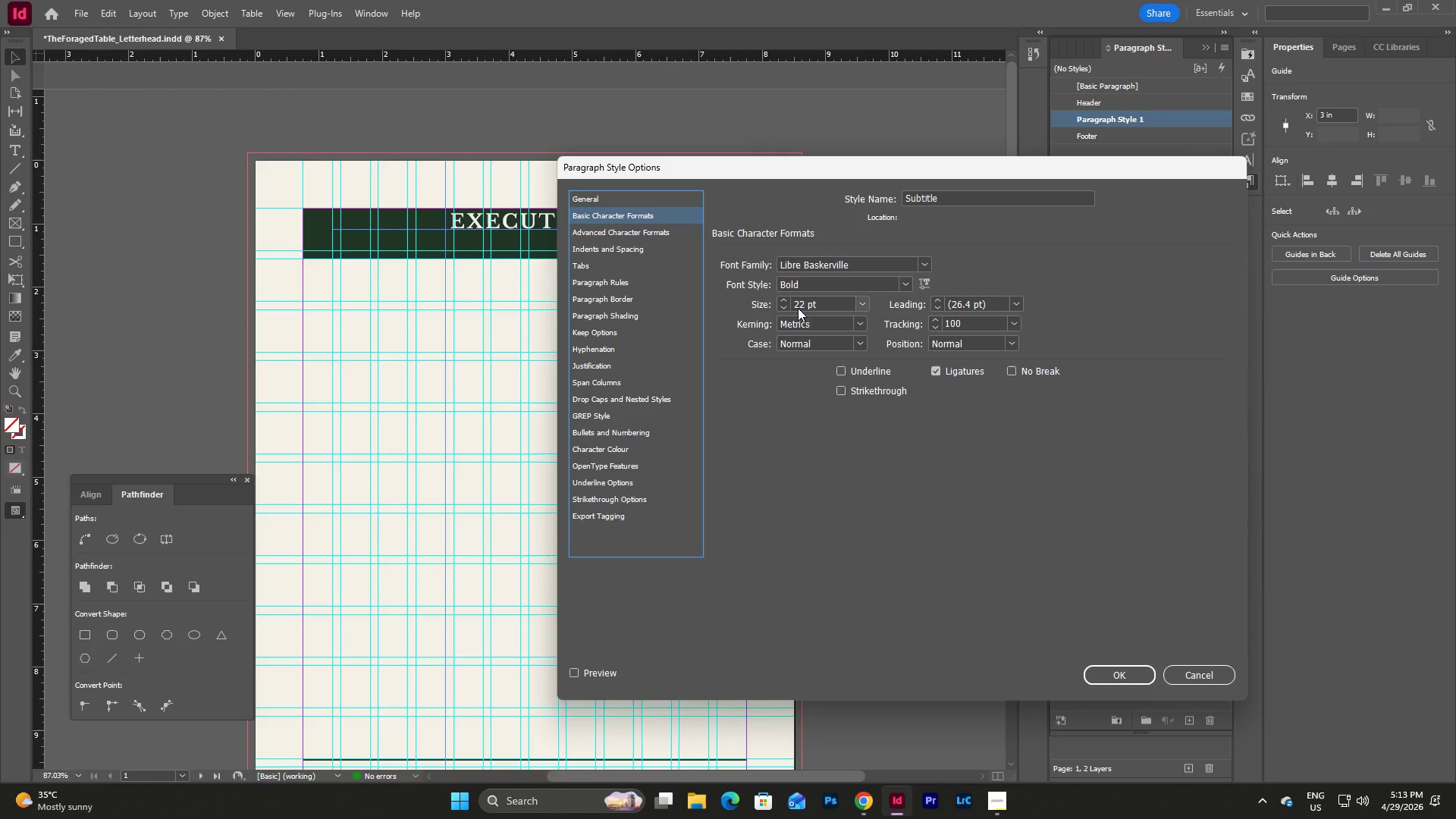 
double_click([782, 308])
 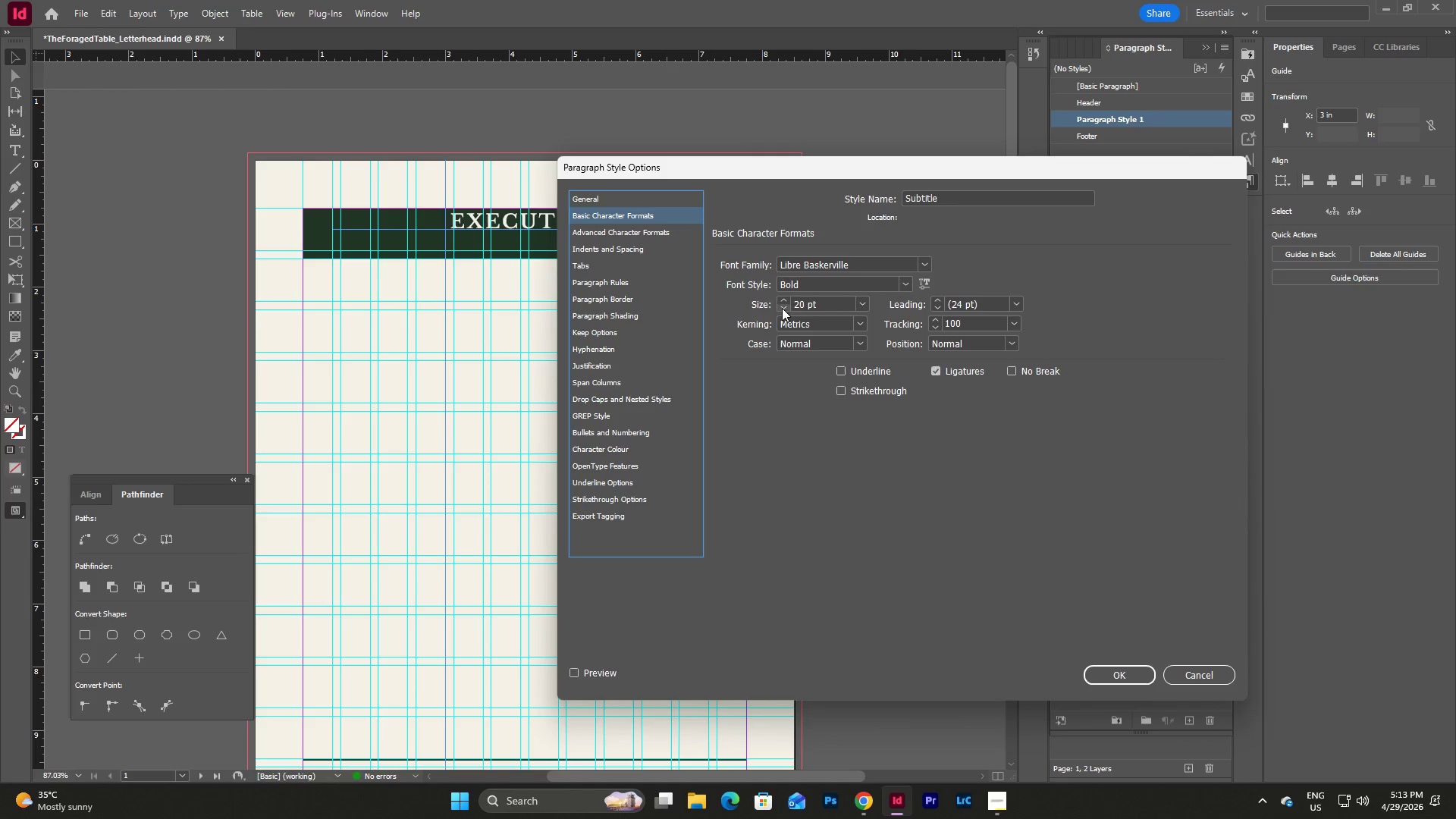 
triple_click([782, 308])
 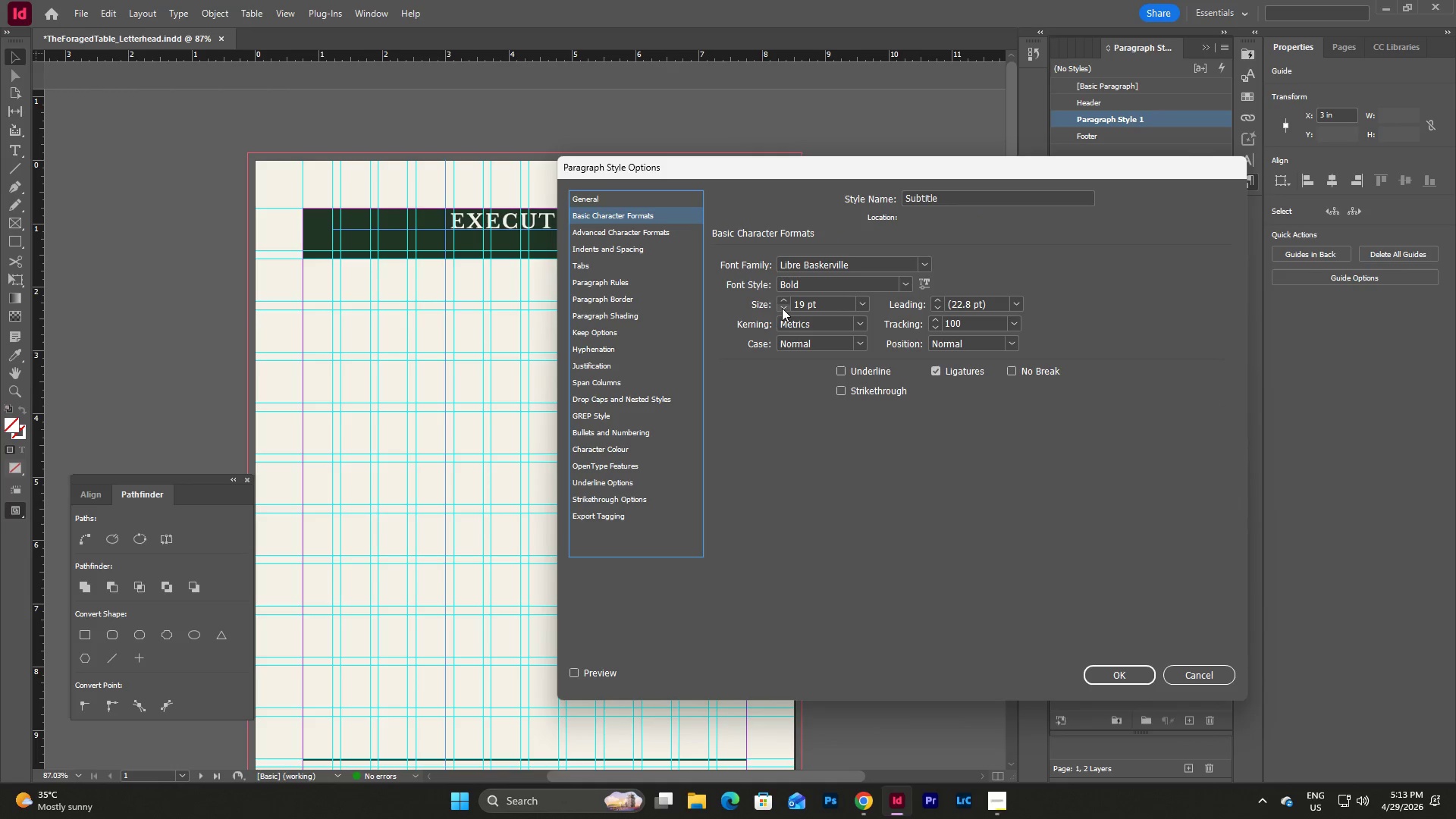 
triple_click([782, 308])
 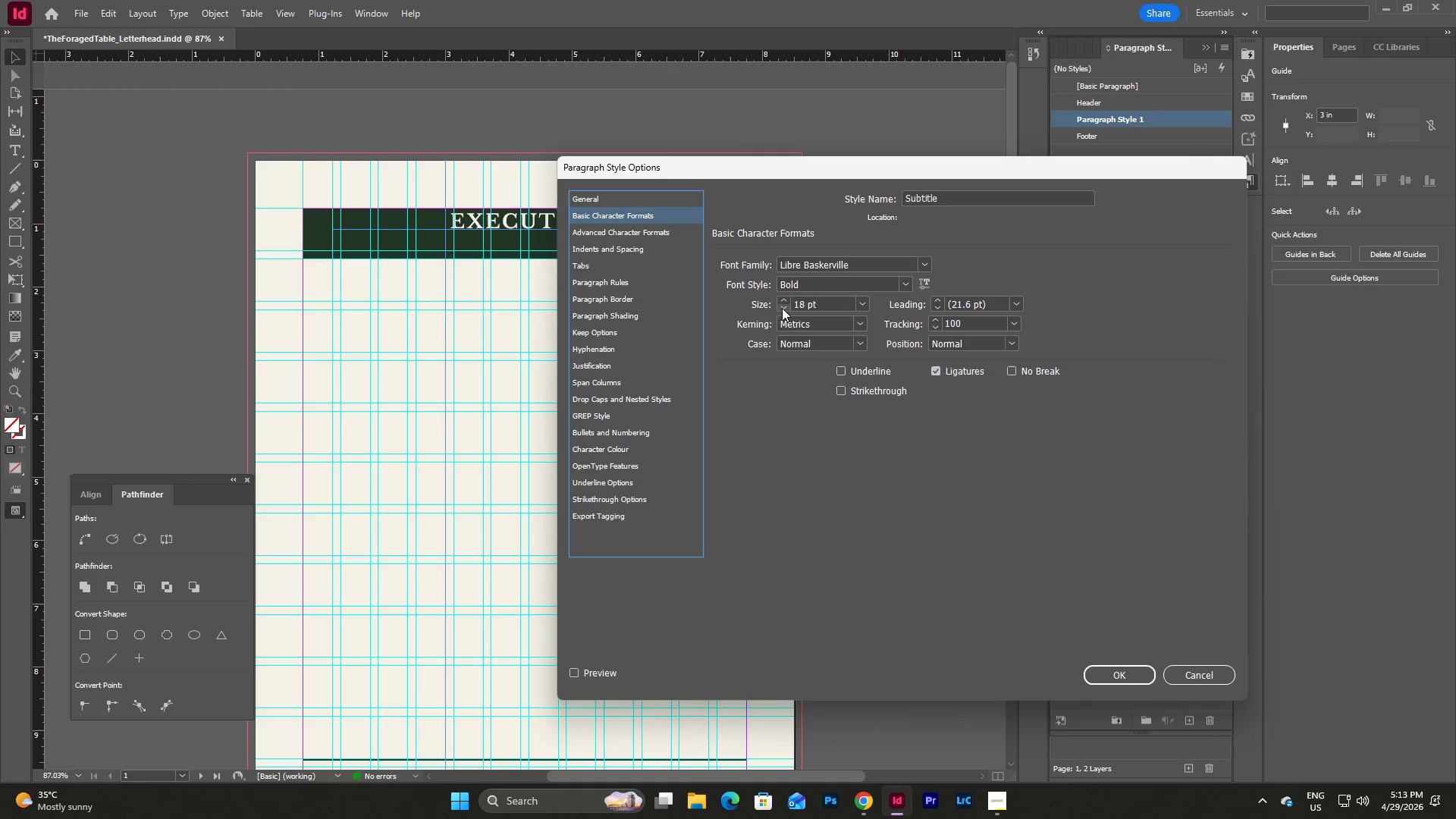 
triple_click([782, 308])
 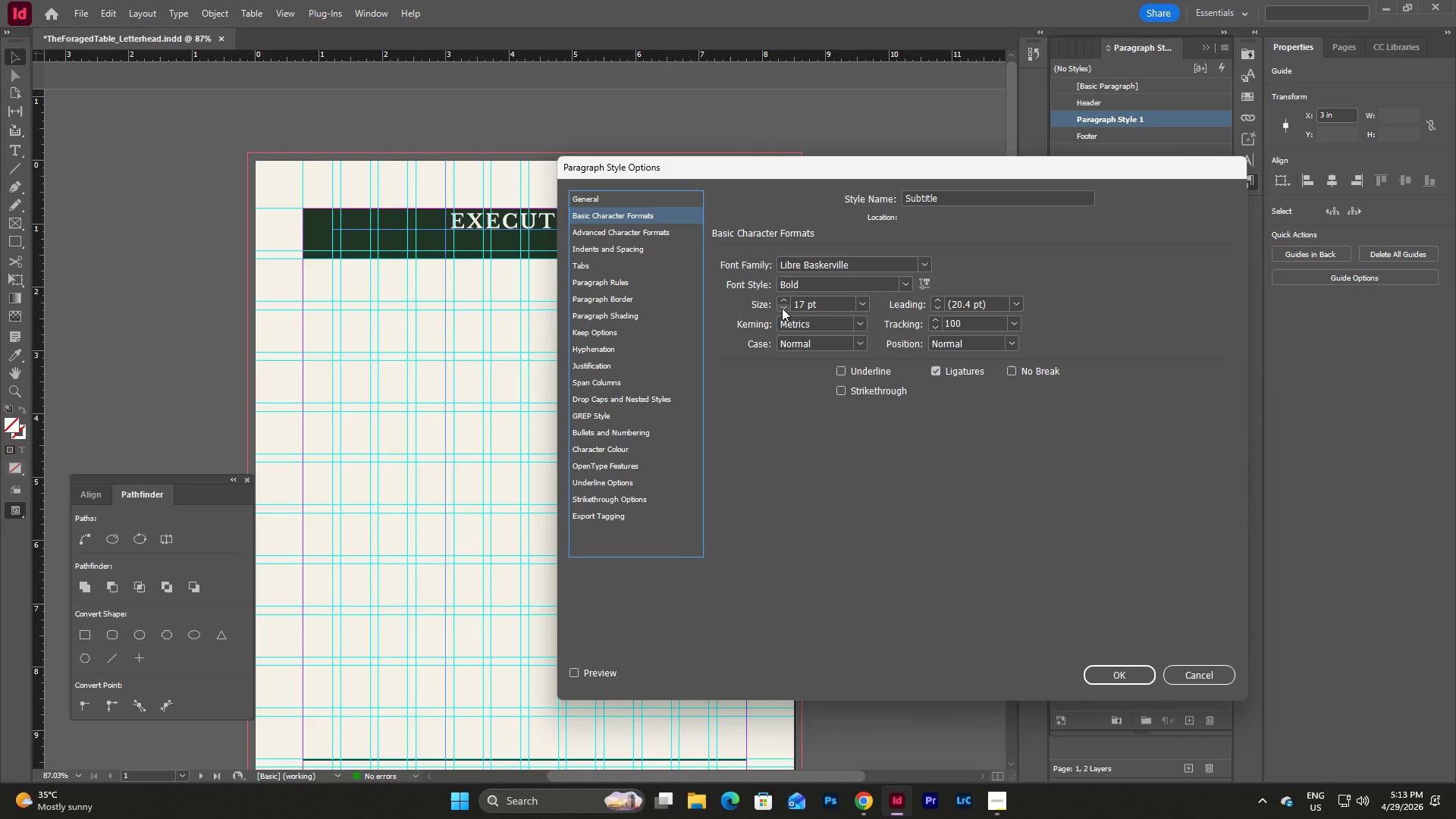 
triple_click([782, 308])
 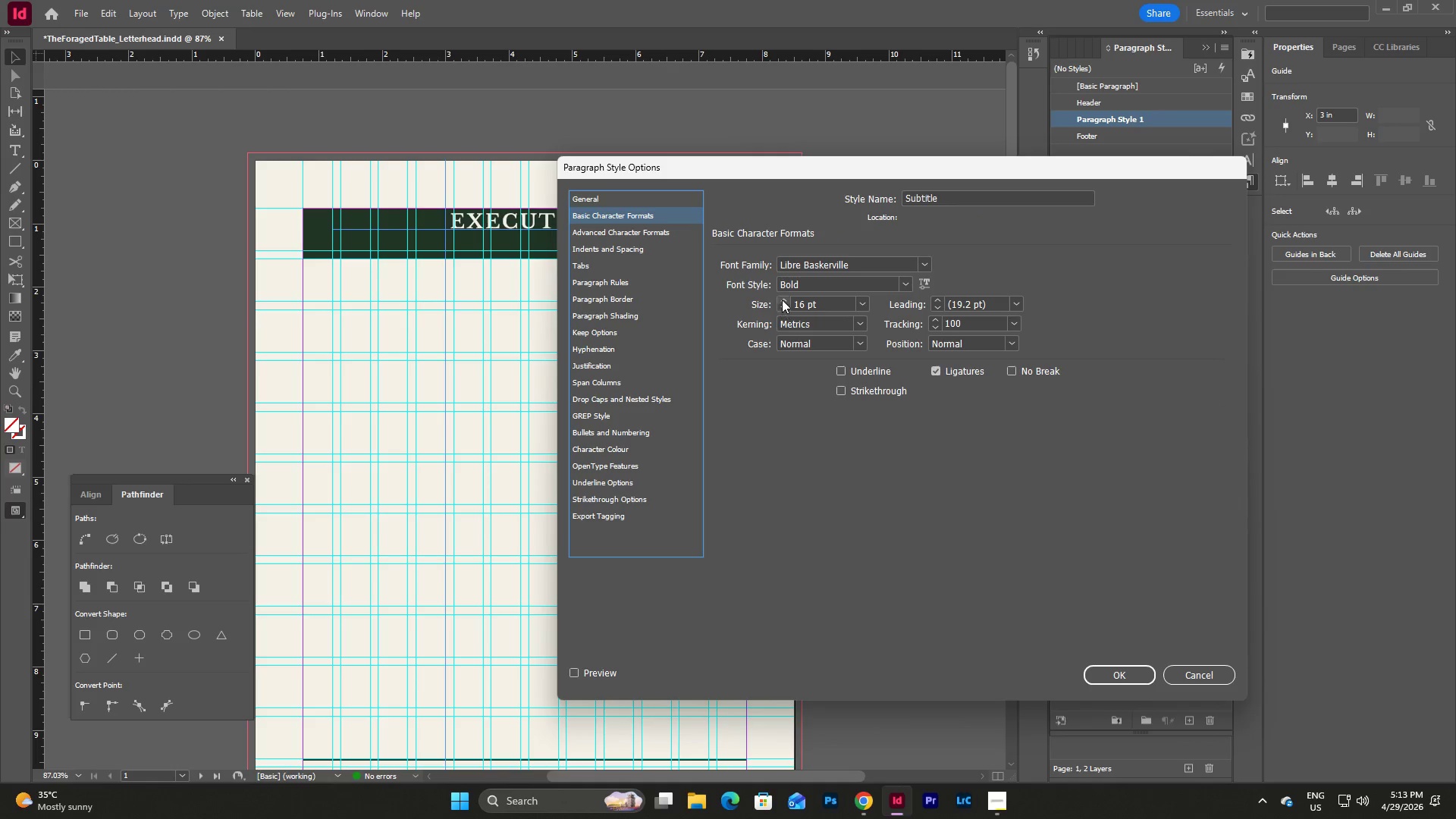 
left_click([782, 298])
 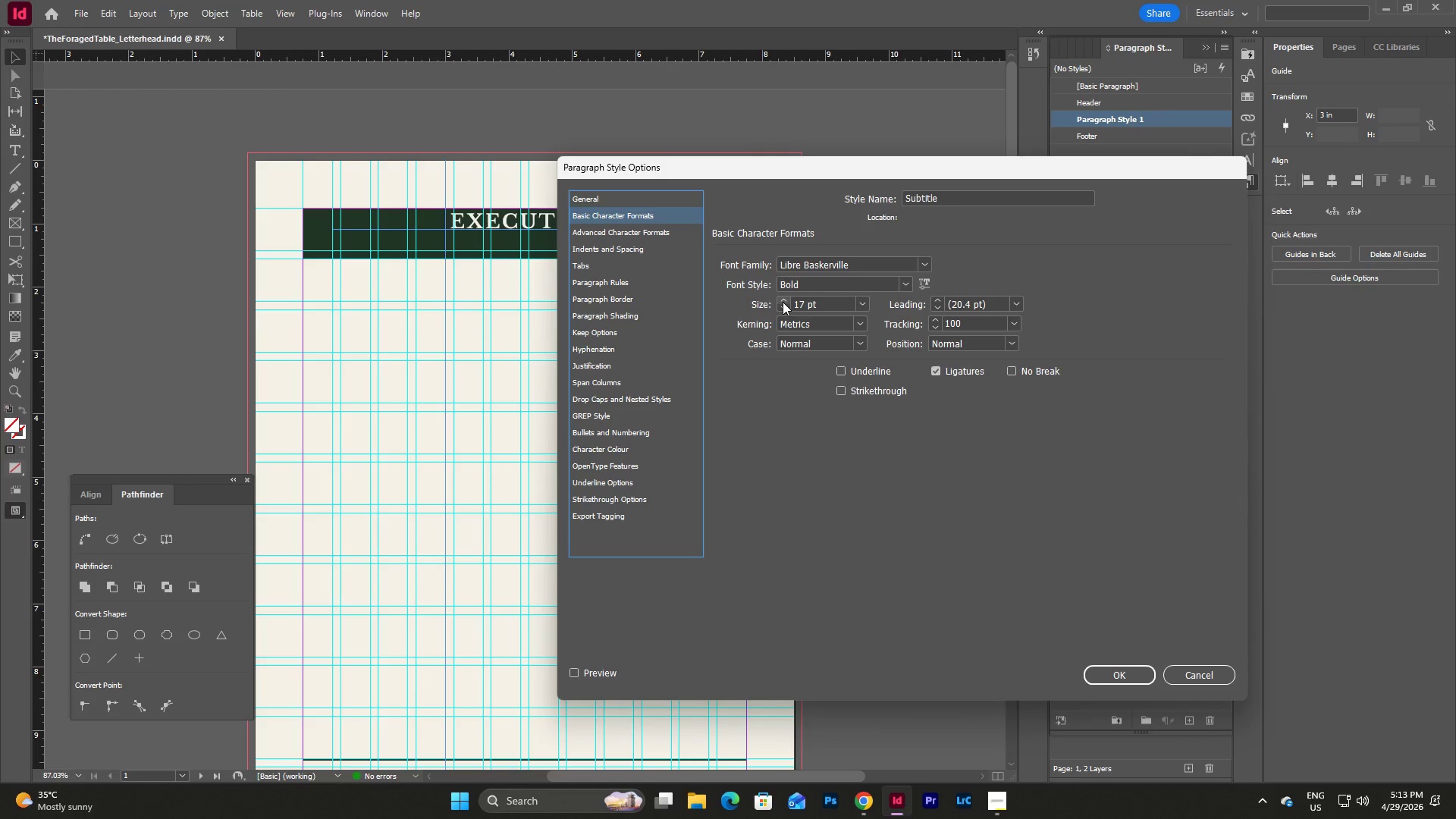 
left_click([783, 306])
 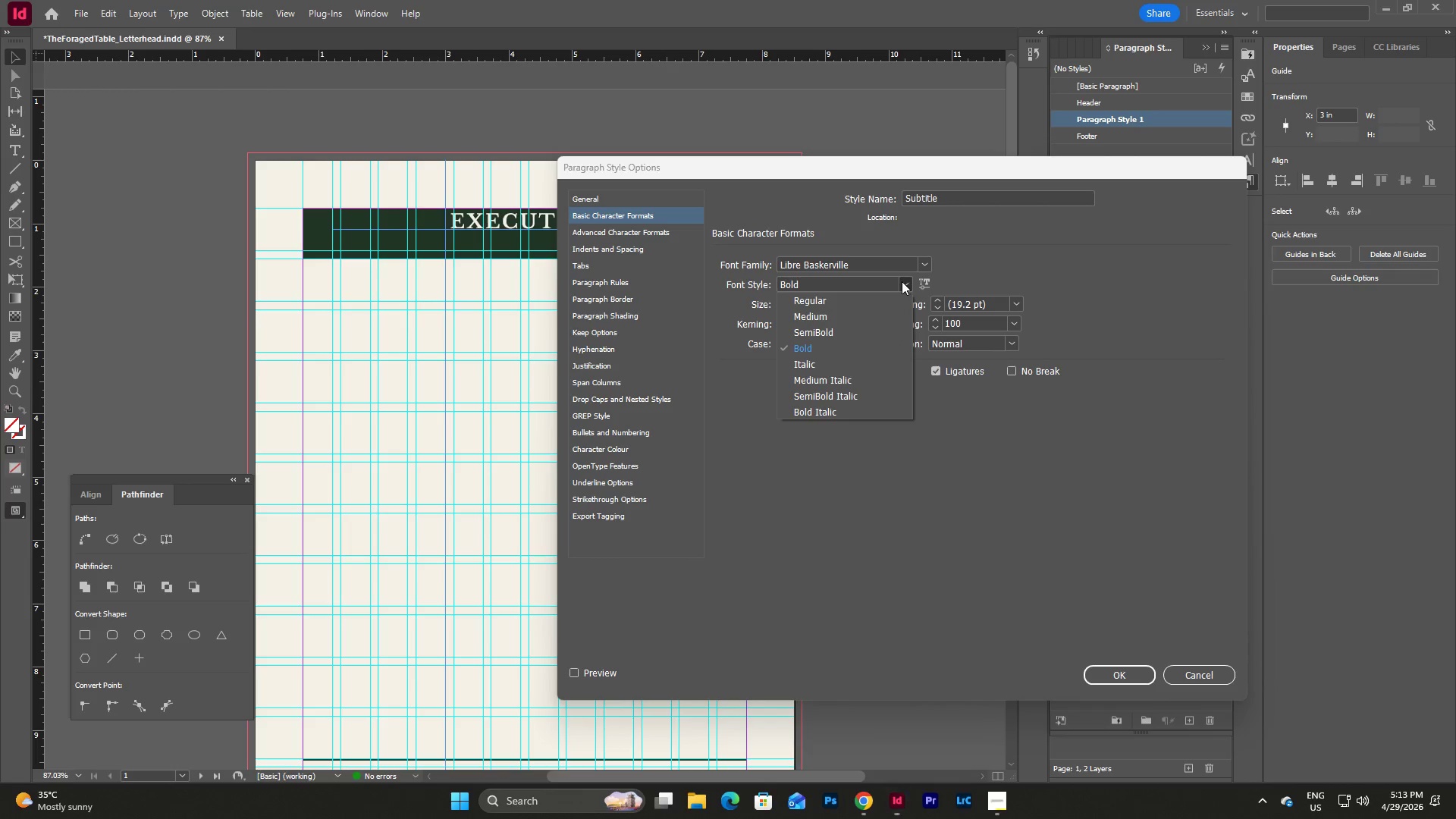 
left_click([828, 365])
 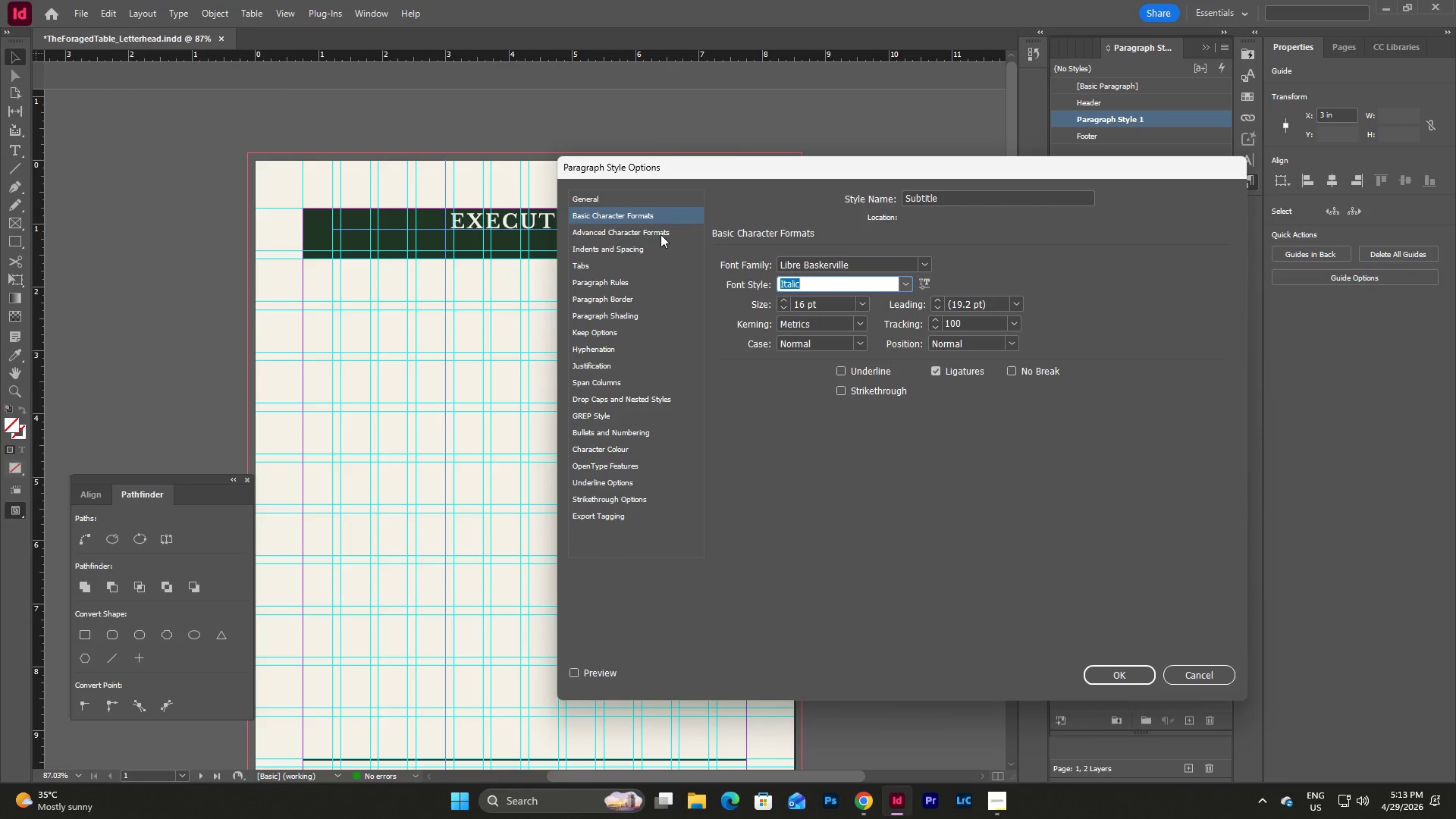 
left_click([657, 234])
 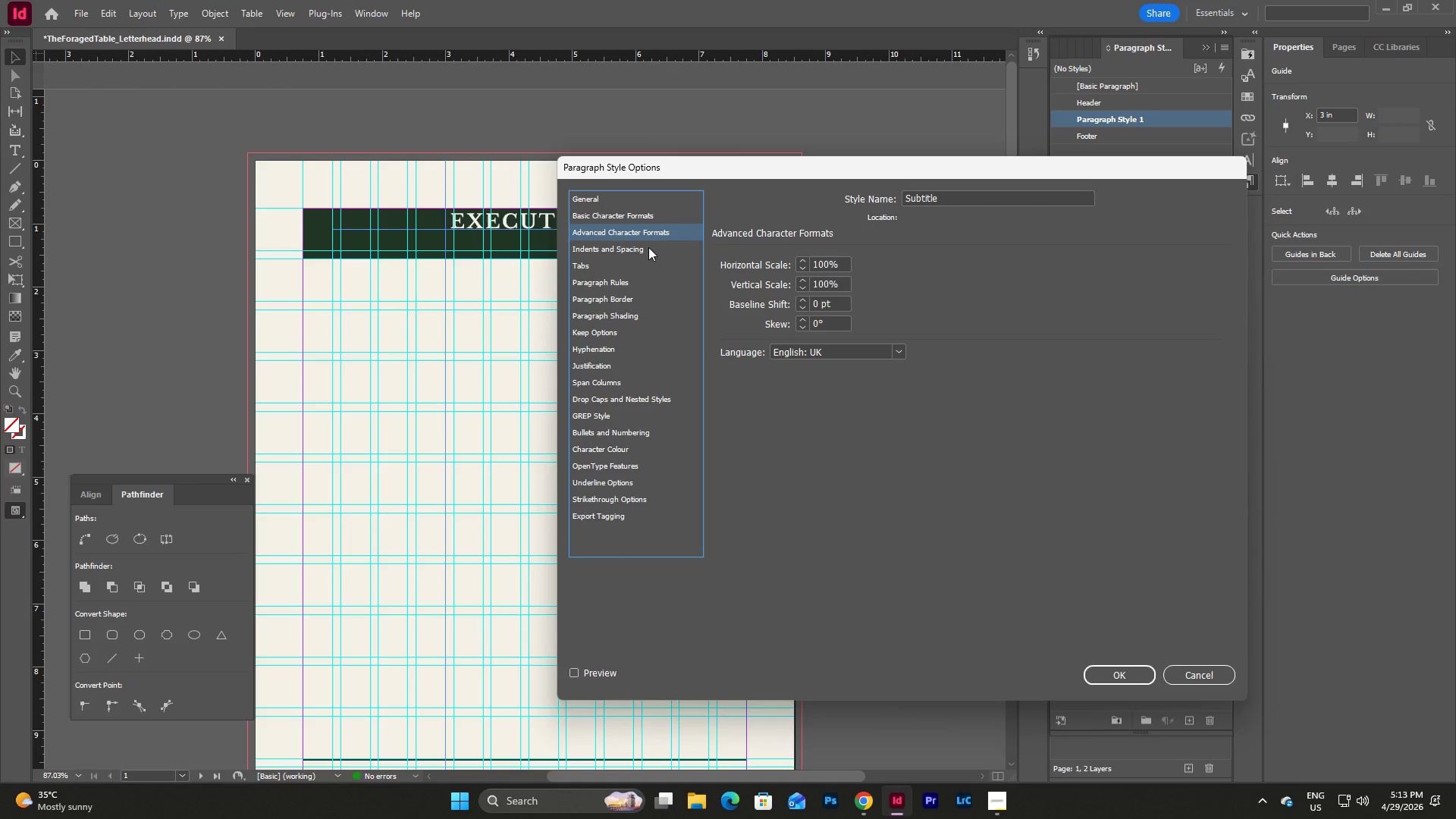 
left_click([651, 249])
 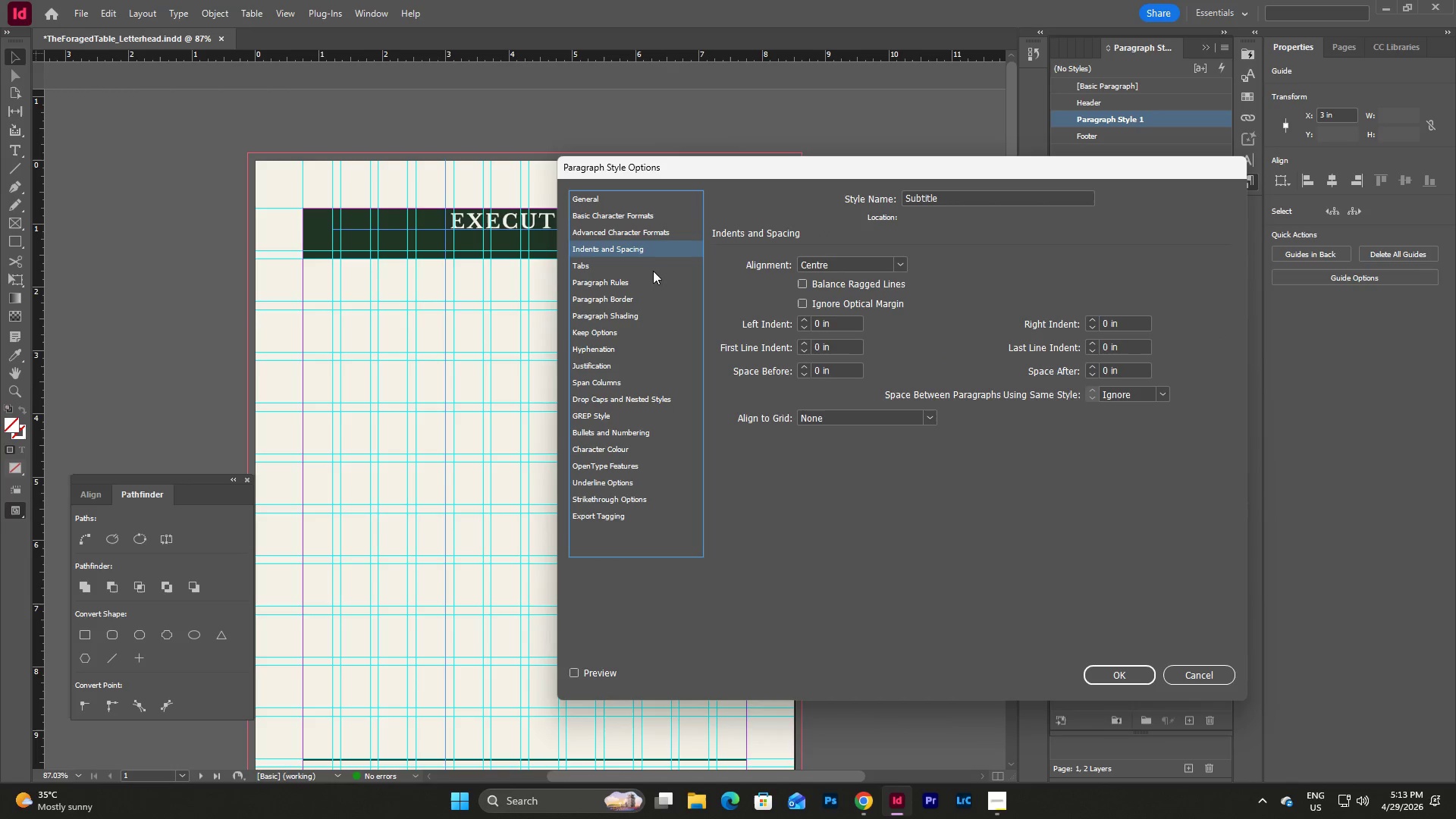 
double_click([629, 219])
 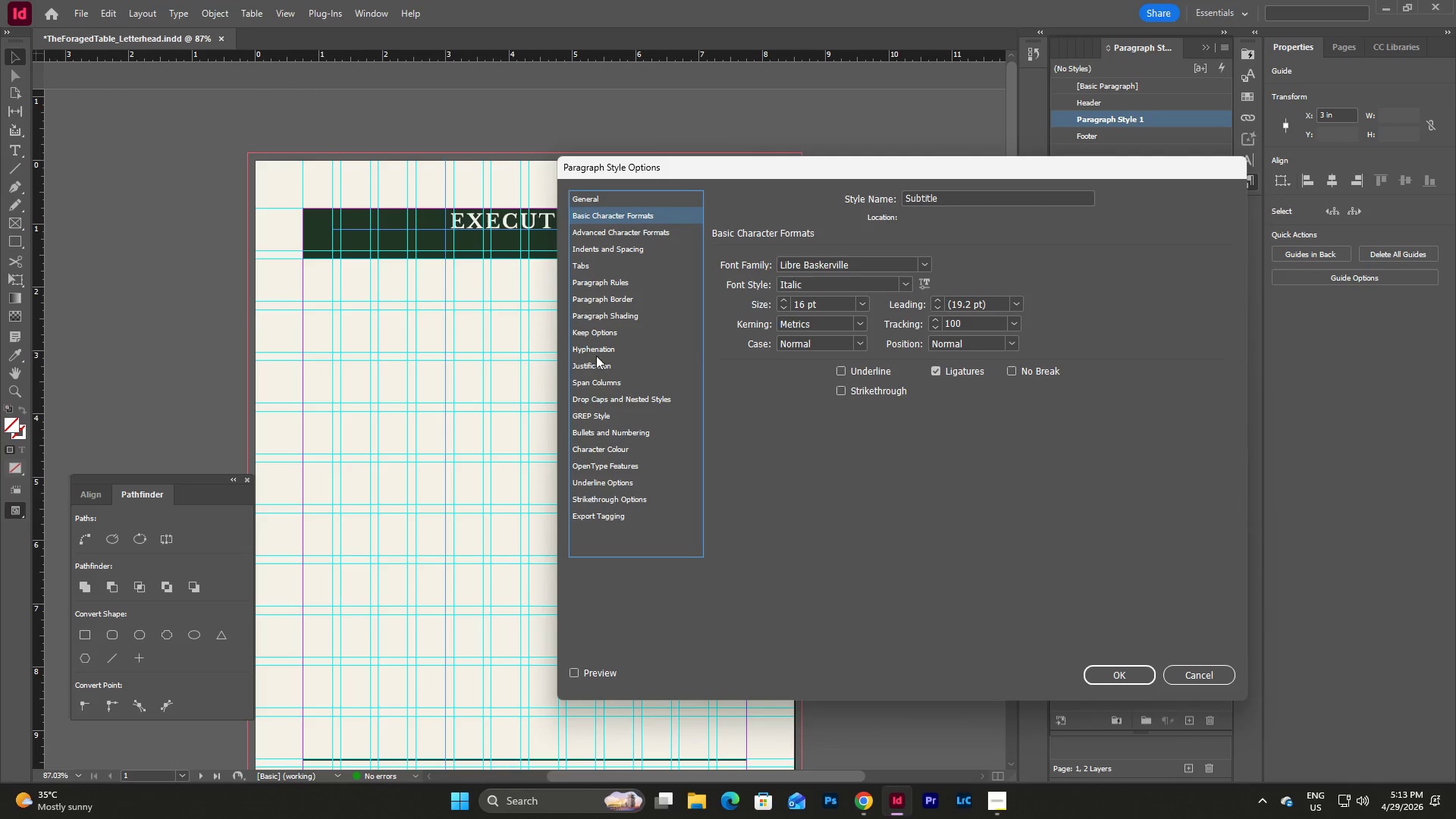 
left_click([620, 447])
 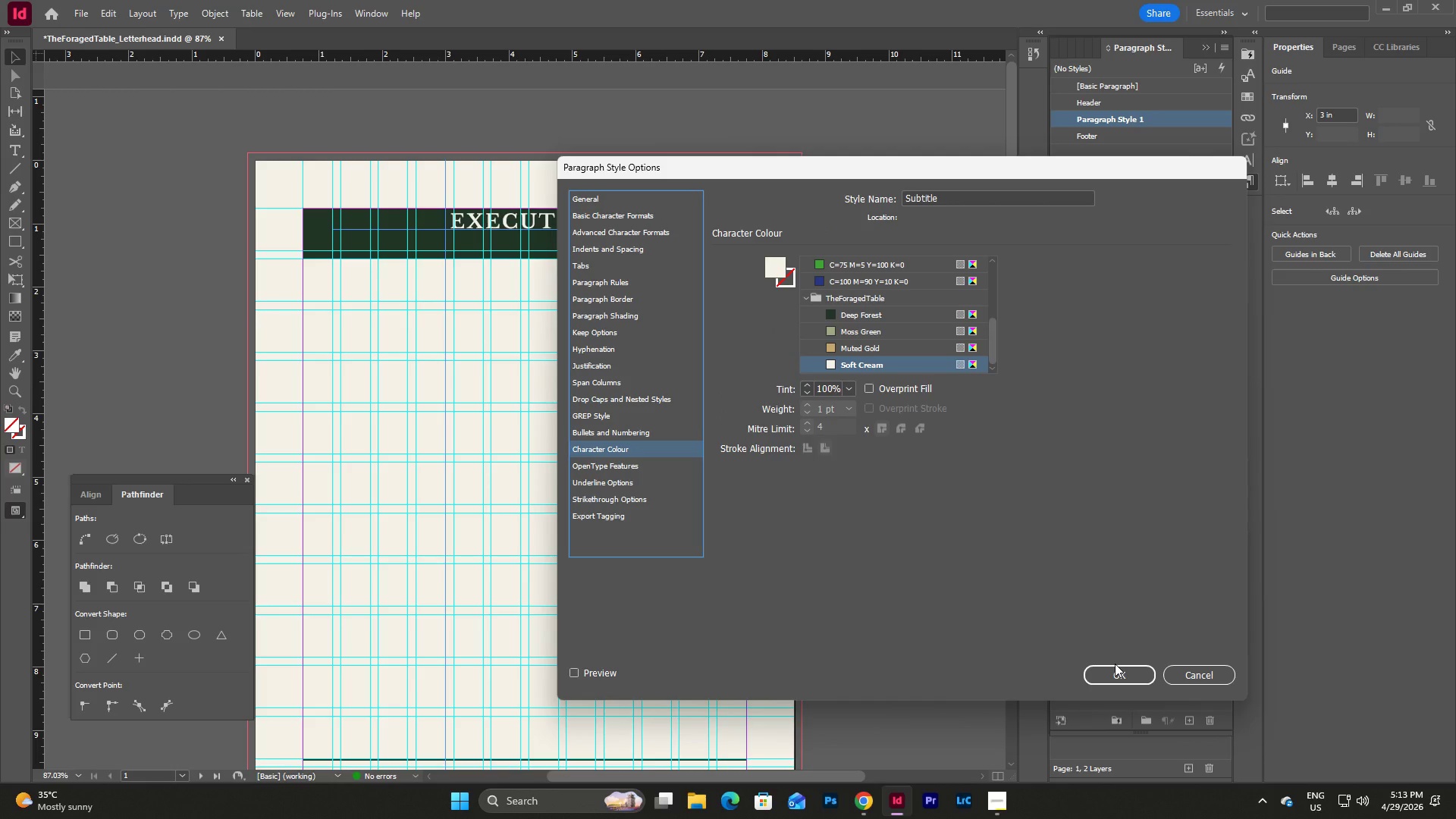 
double_click([1118, 675])
 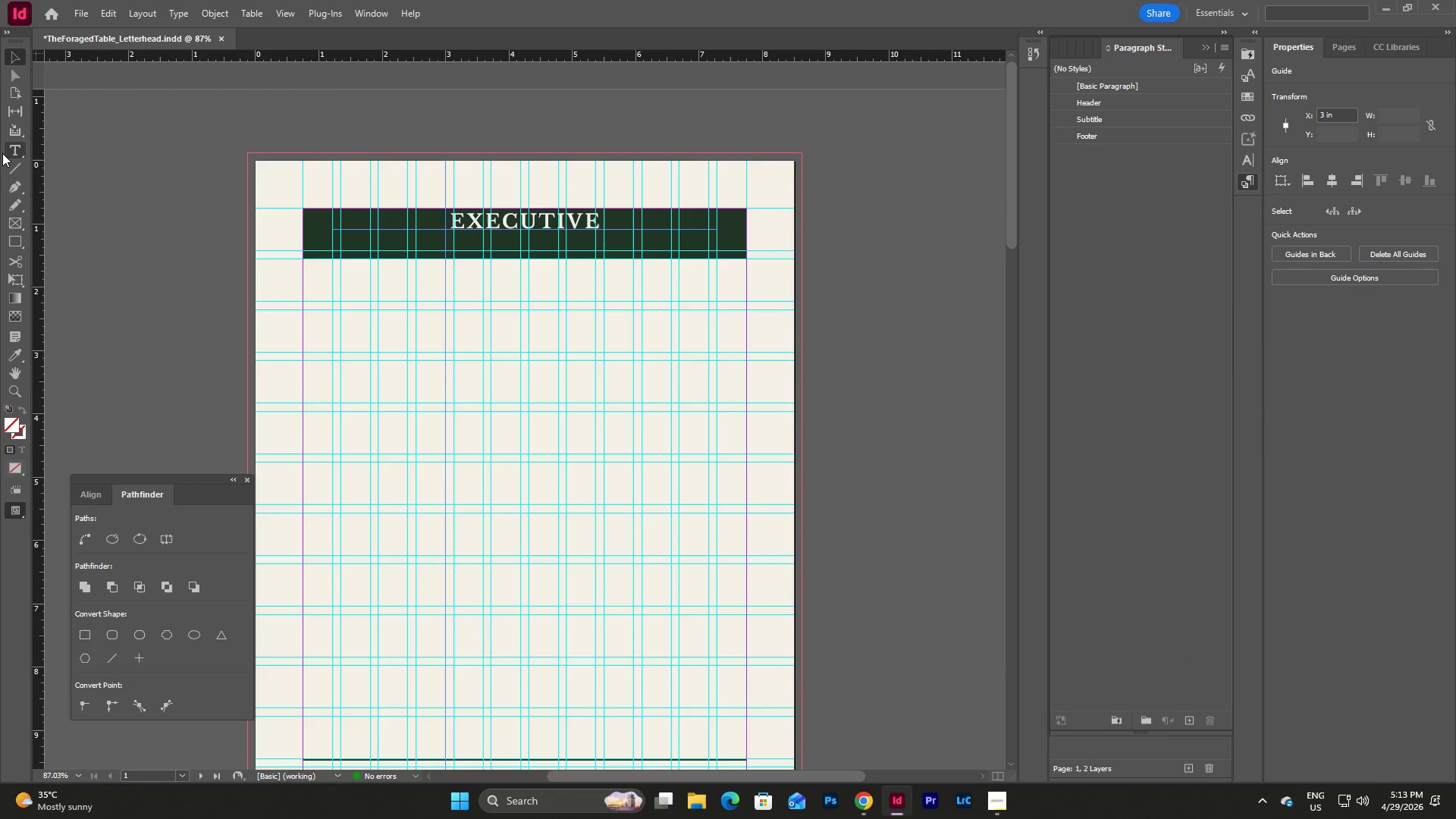 
left_click([17, 149])
 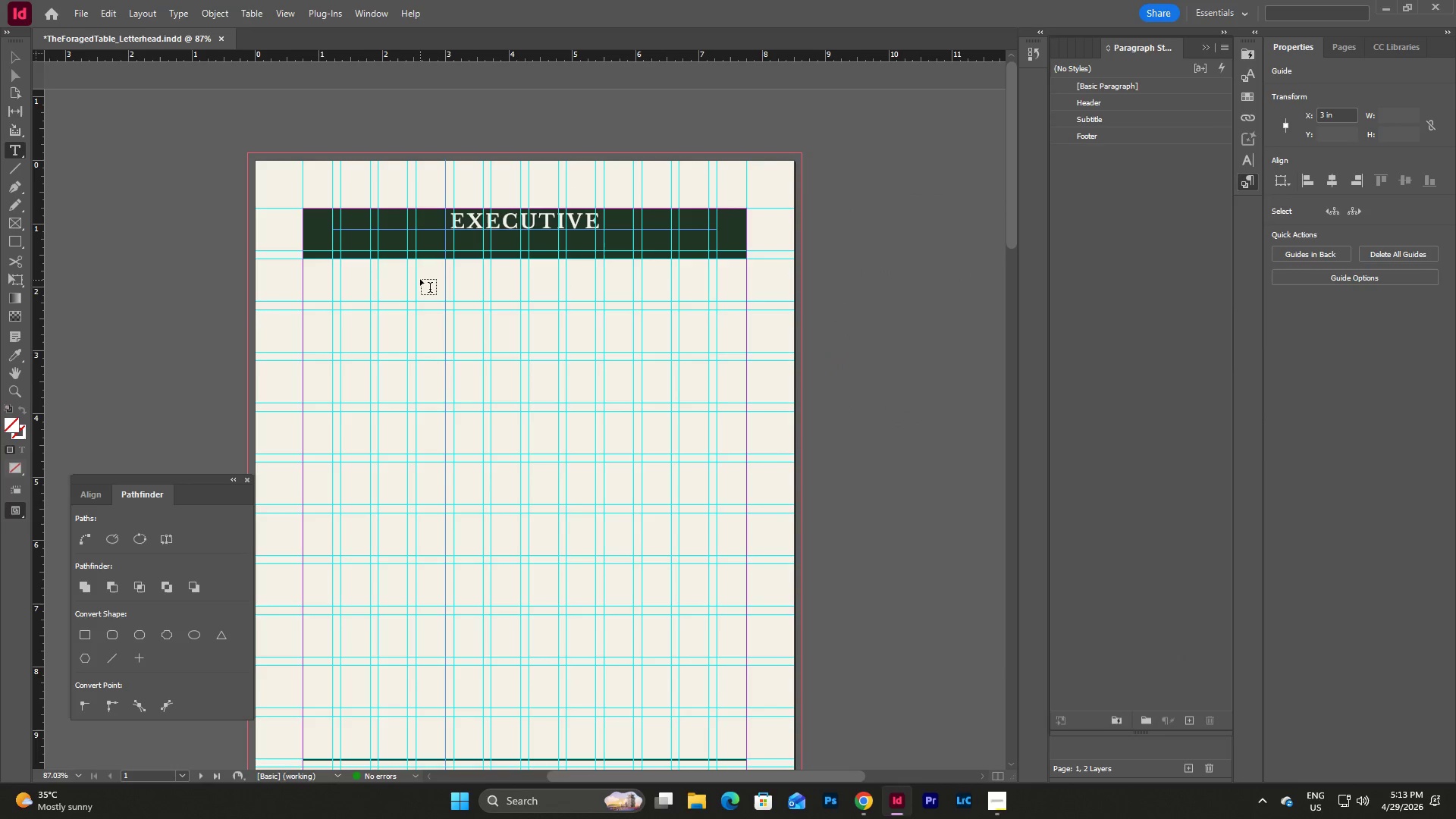 
left_click_drag(start_coordinate=[420, 272], to_coordinate=[636, 303])
 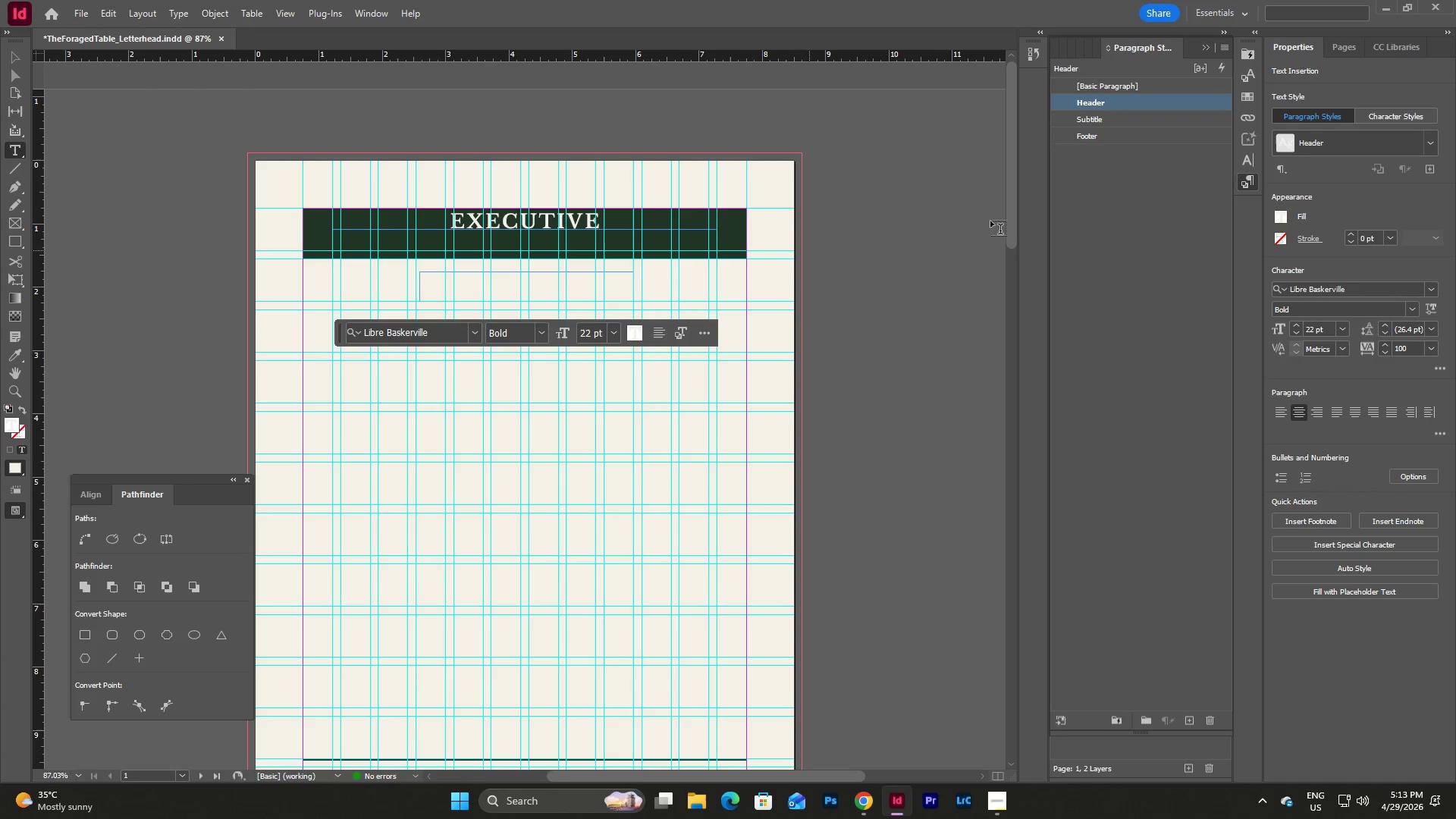 
left_click([1098, 119])
 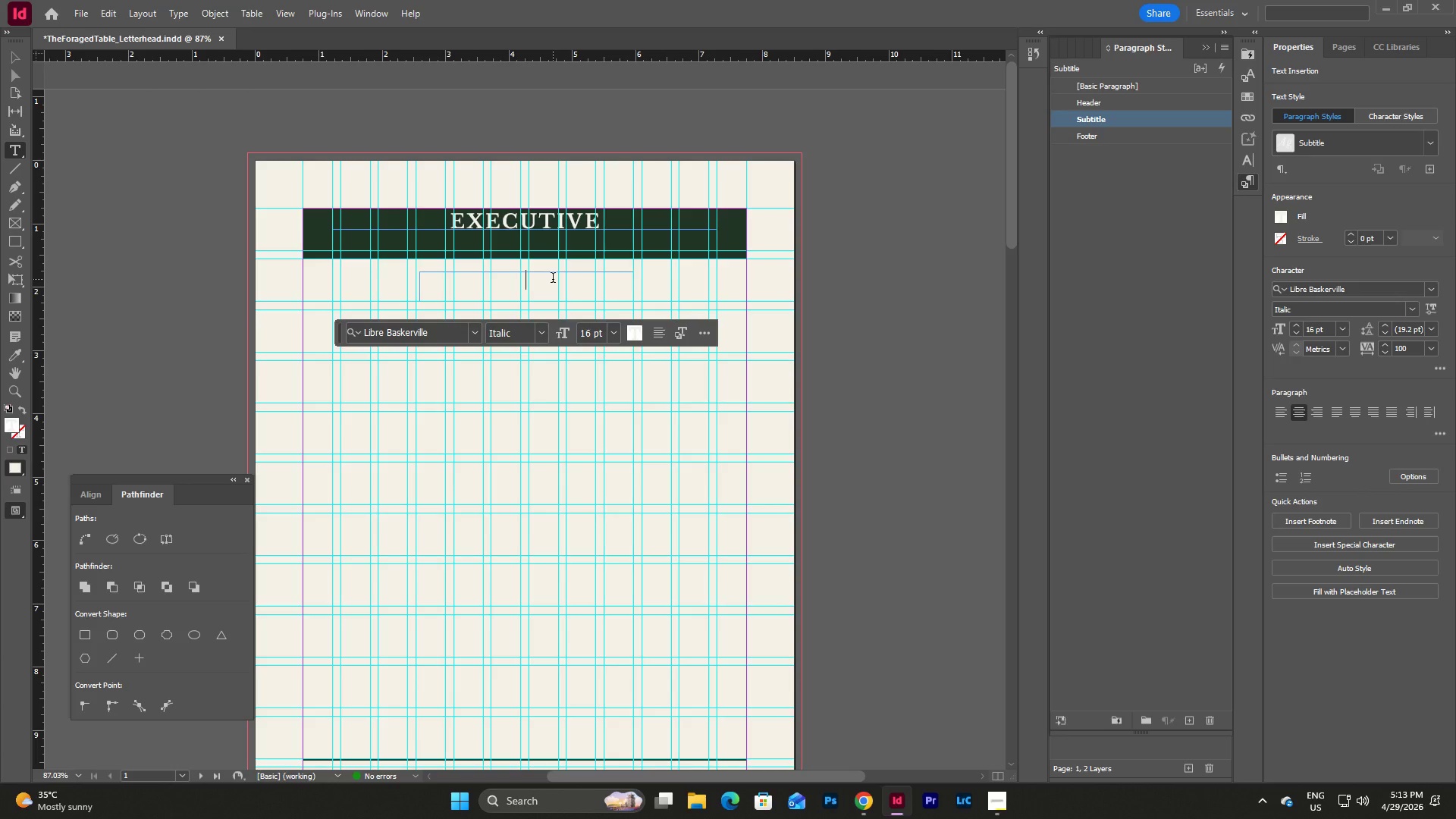 
type(Formal.)
 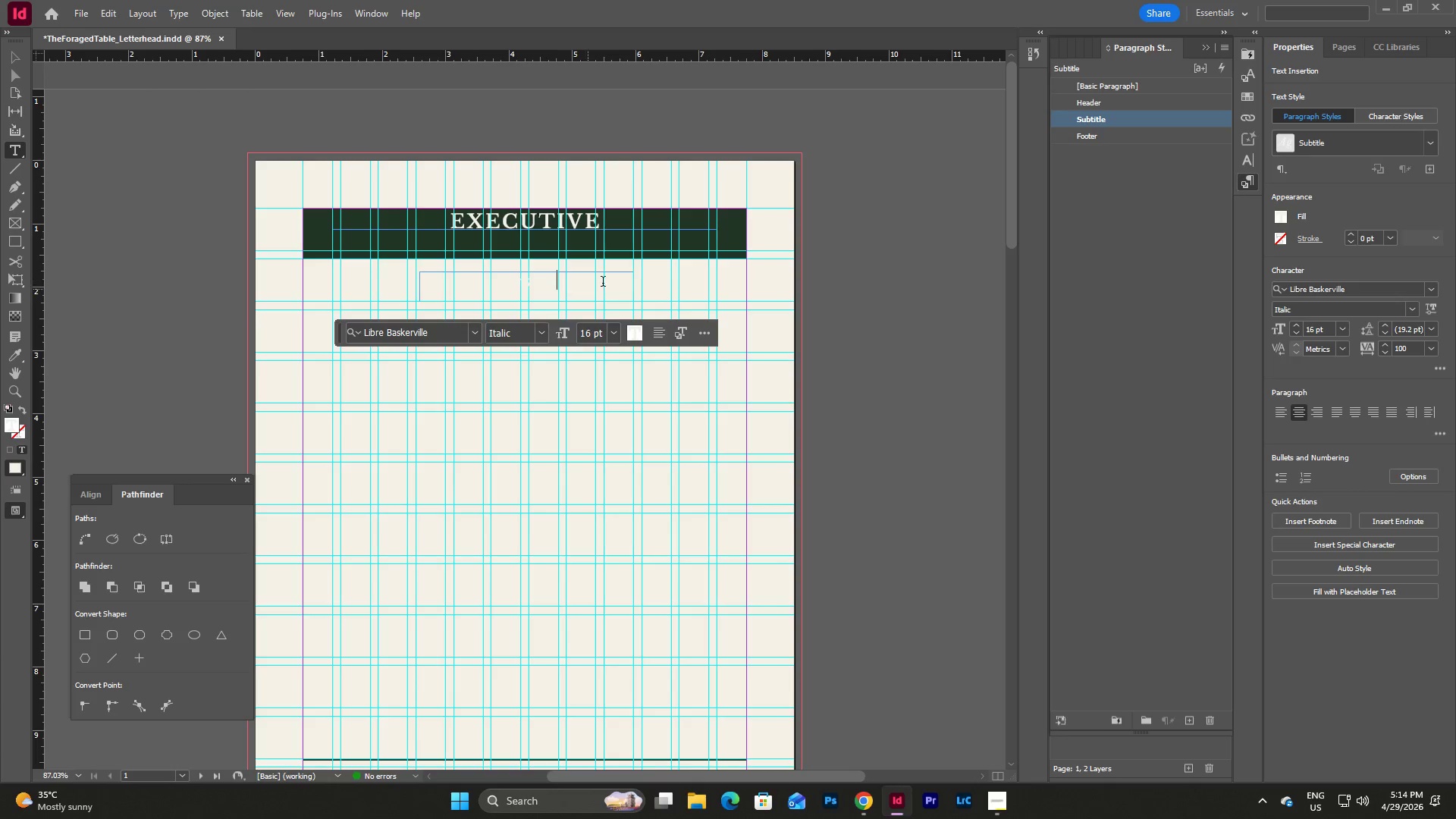 
key(Escape)
 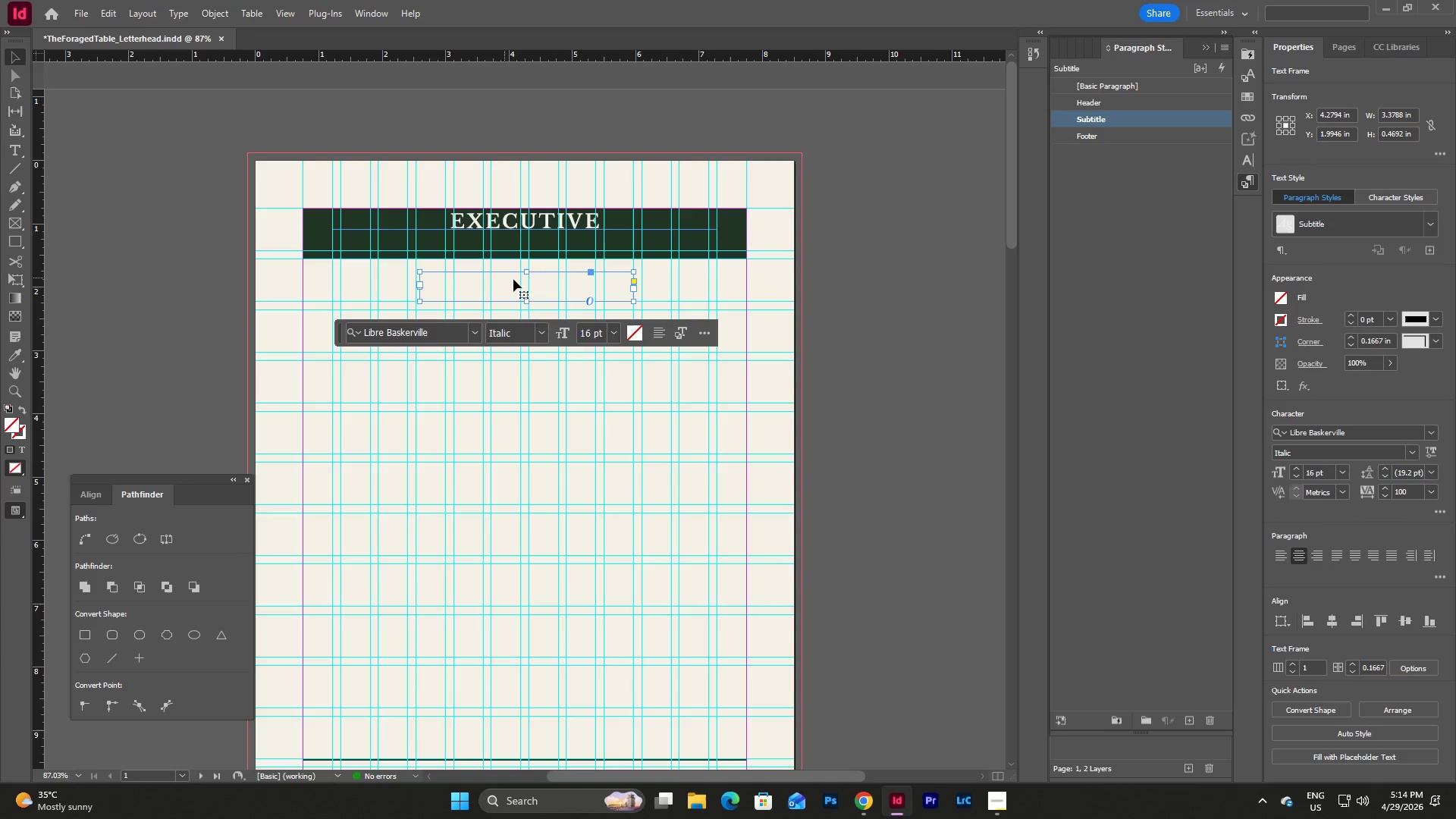 
left_click_drag(start_coordinate=[545, 284], to_coordinate=[516, 242])
 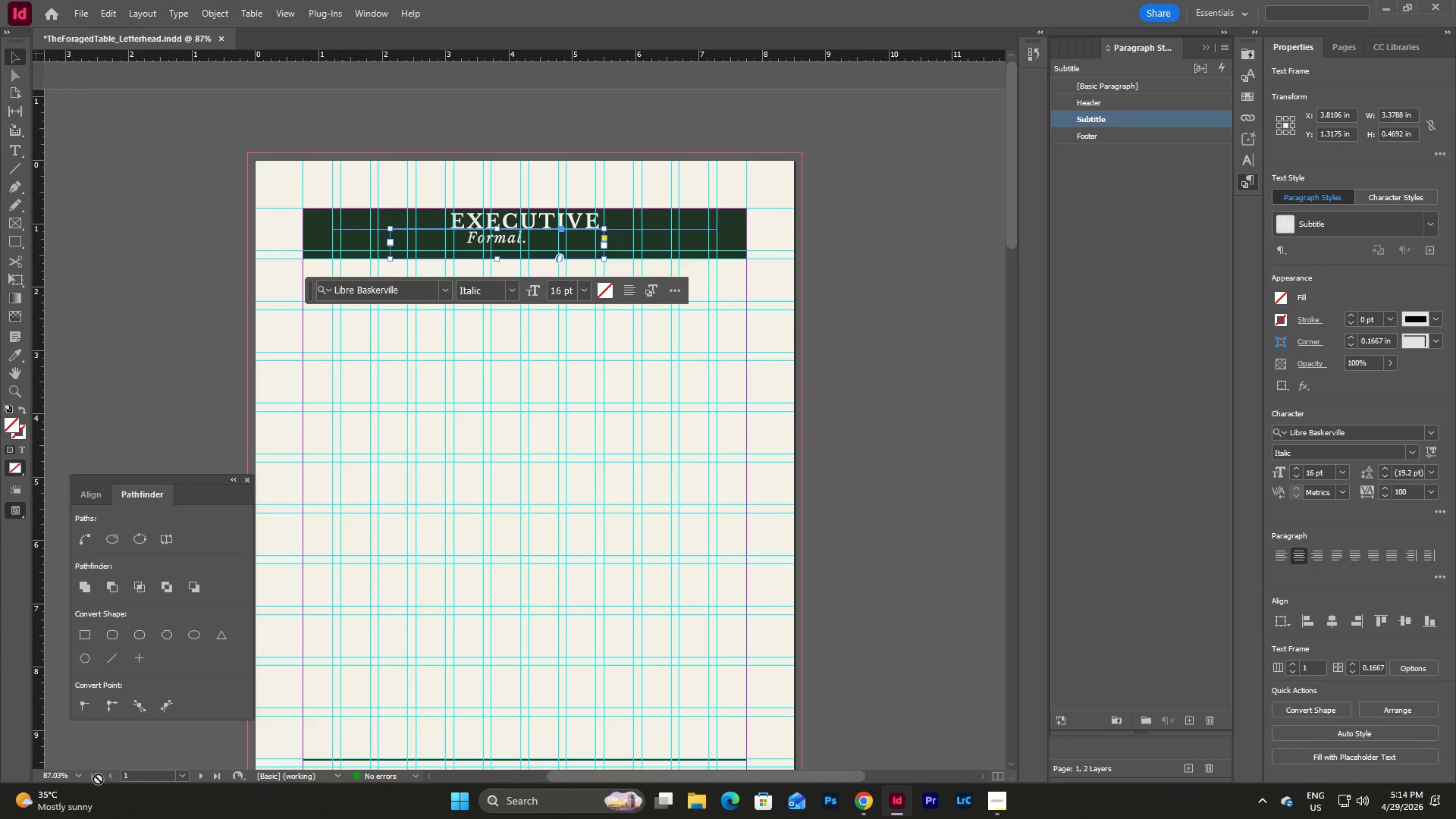 
left_click([79, 777])
 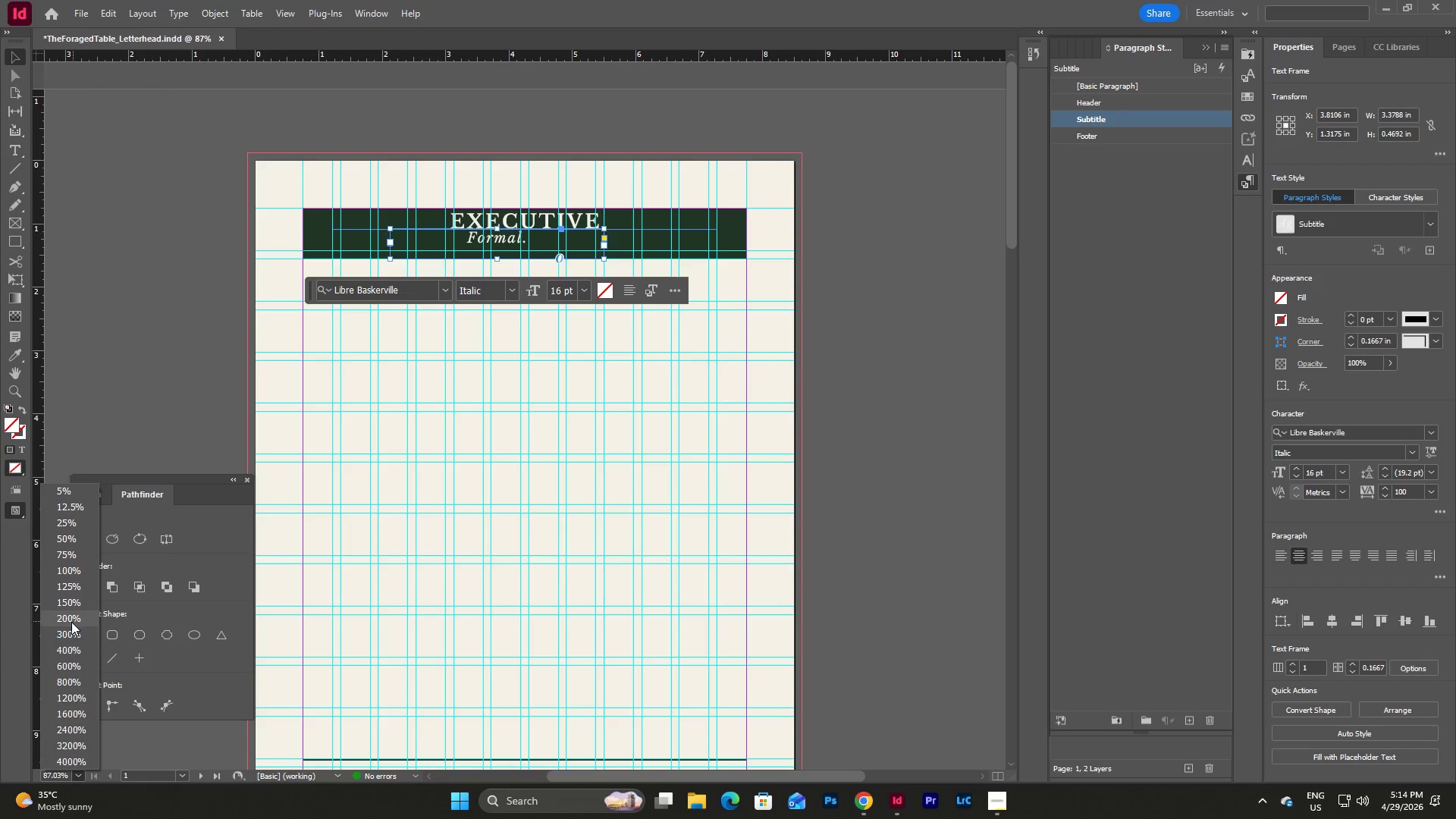 
left_click([71, 620])
 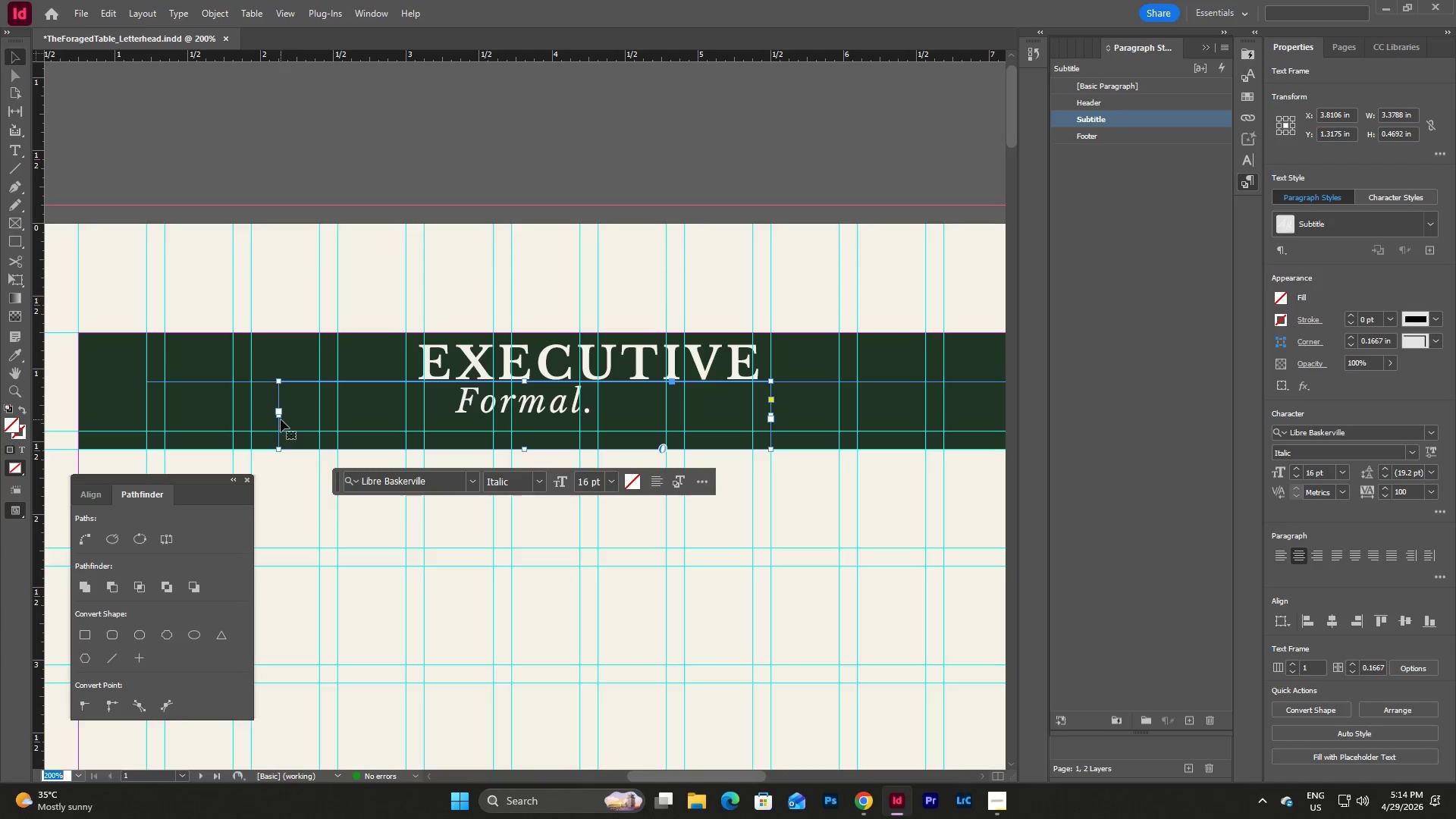 
left_click_drag(start_coordinate=[278, 416], to_coordinate=[146, 419])
 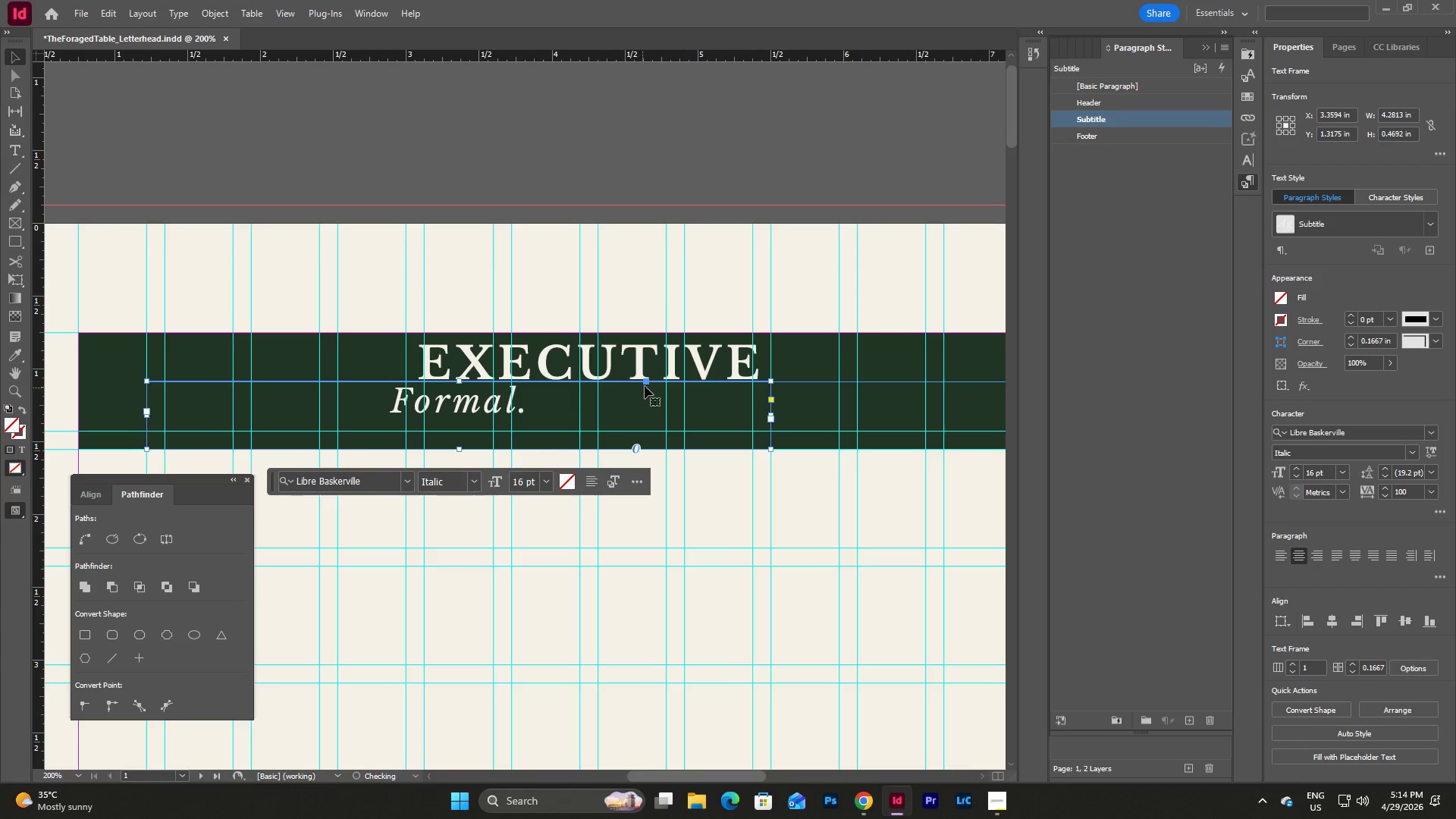 
left_click_drag(start_coordinate=[648, 383], to_coordinate=[647, 412])
 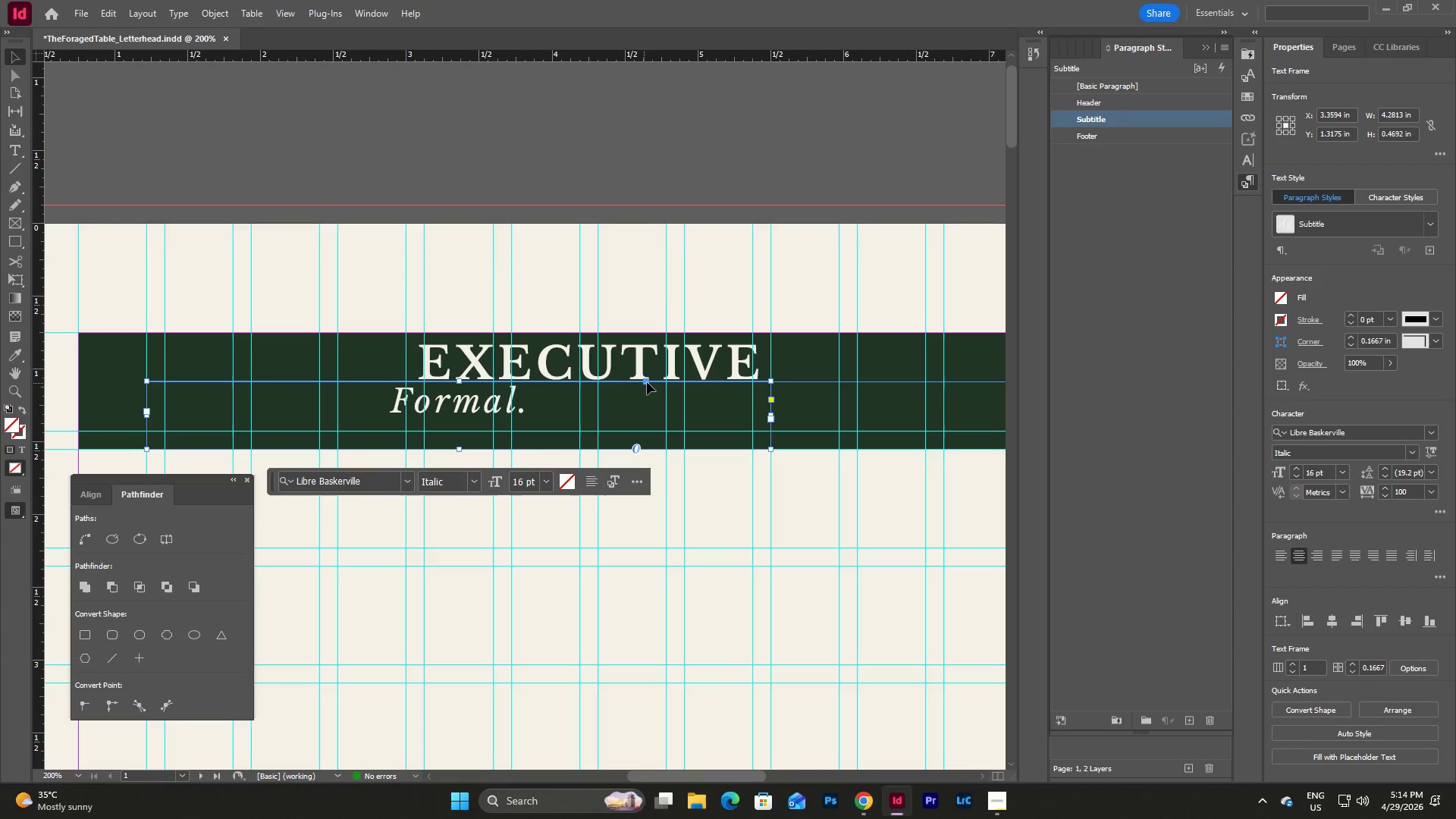 
left_click_drag(start_coordinate=[647, 382], to_coordinate=[645, 418])
 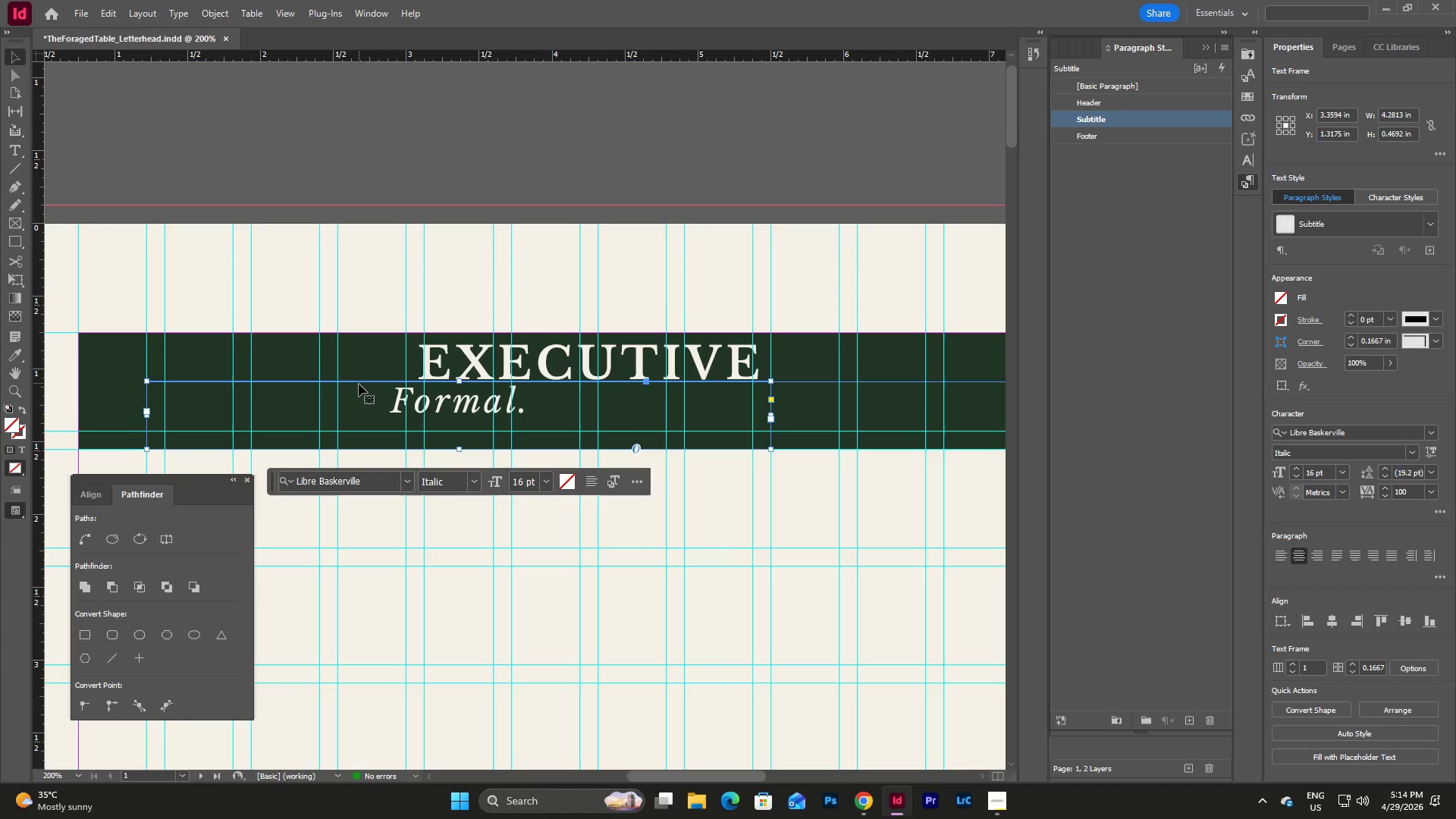 
left_click_drag(start_coordinate=[360, 395], to_coordinate=[361, 437])
 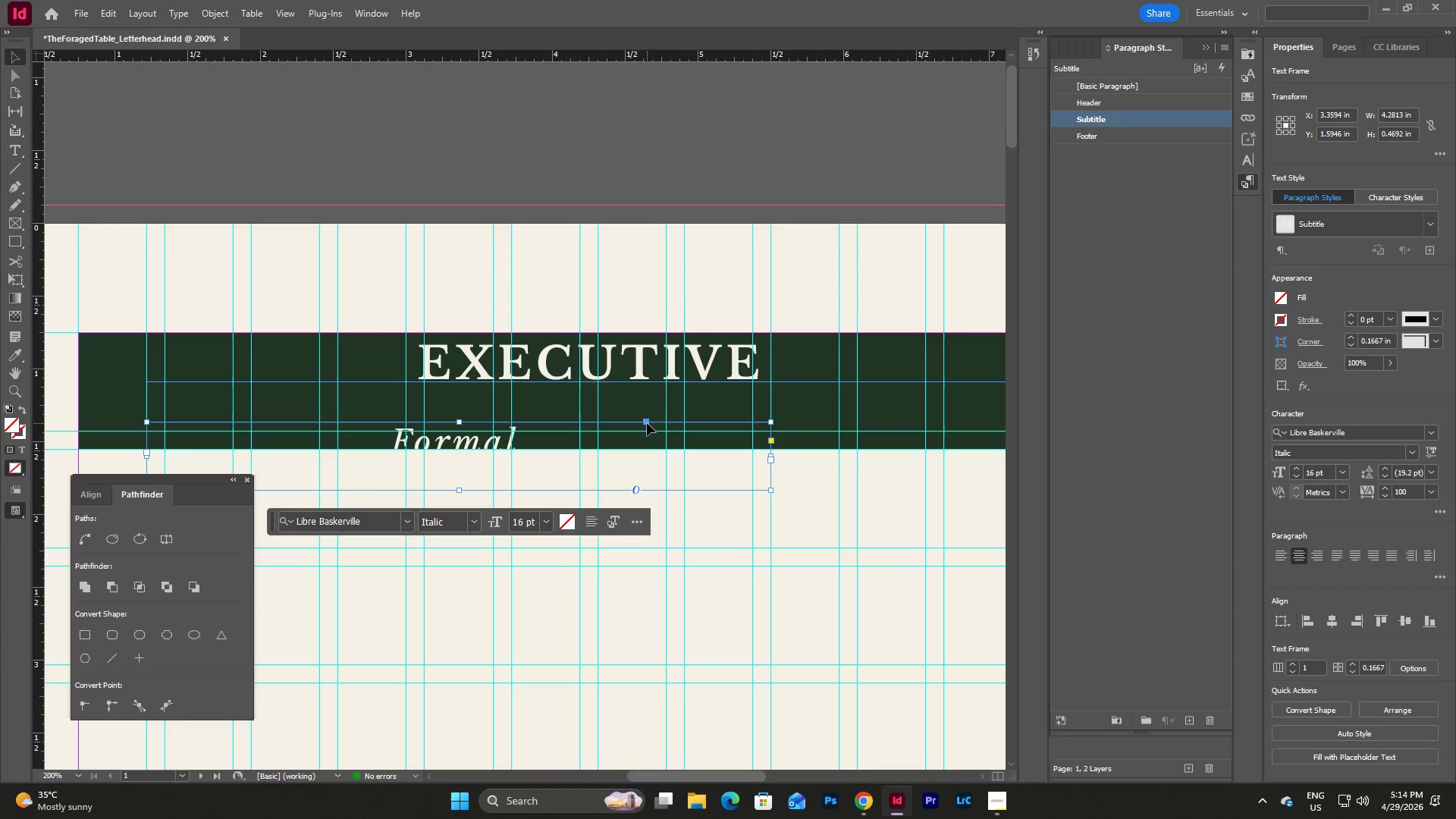 
left_click_drag(start_coordinate=[645, 422], to_coordinate=[645, 411])
 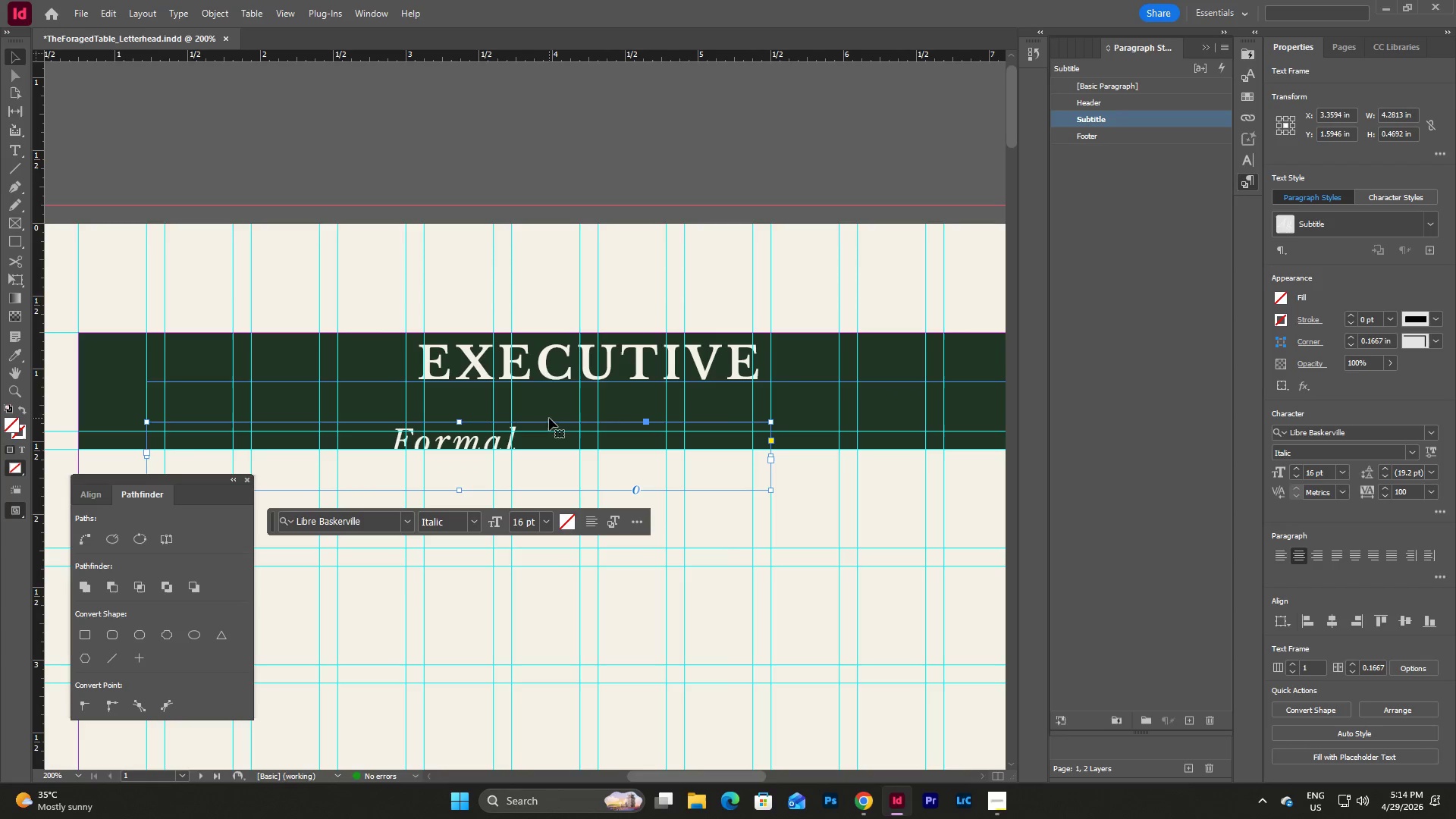 
left_click_drag(start_coordinate=[548, 421], to_coordinate=[588, 416])
 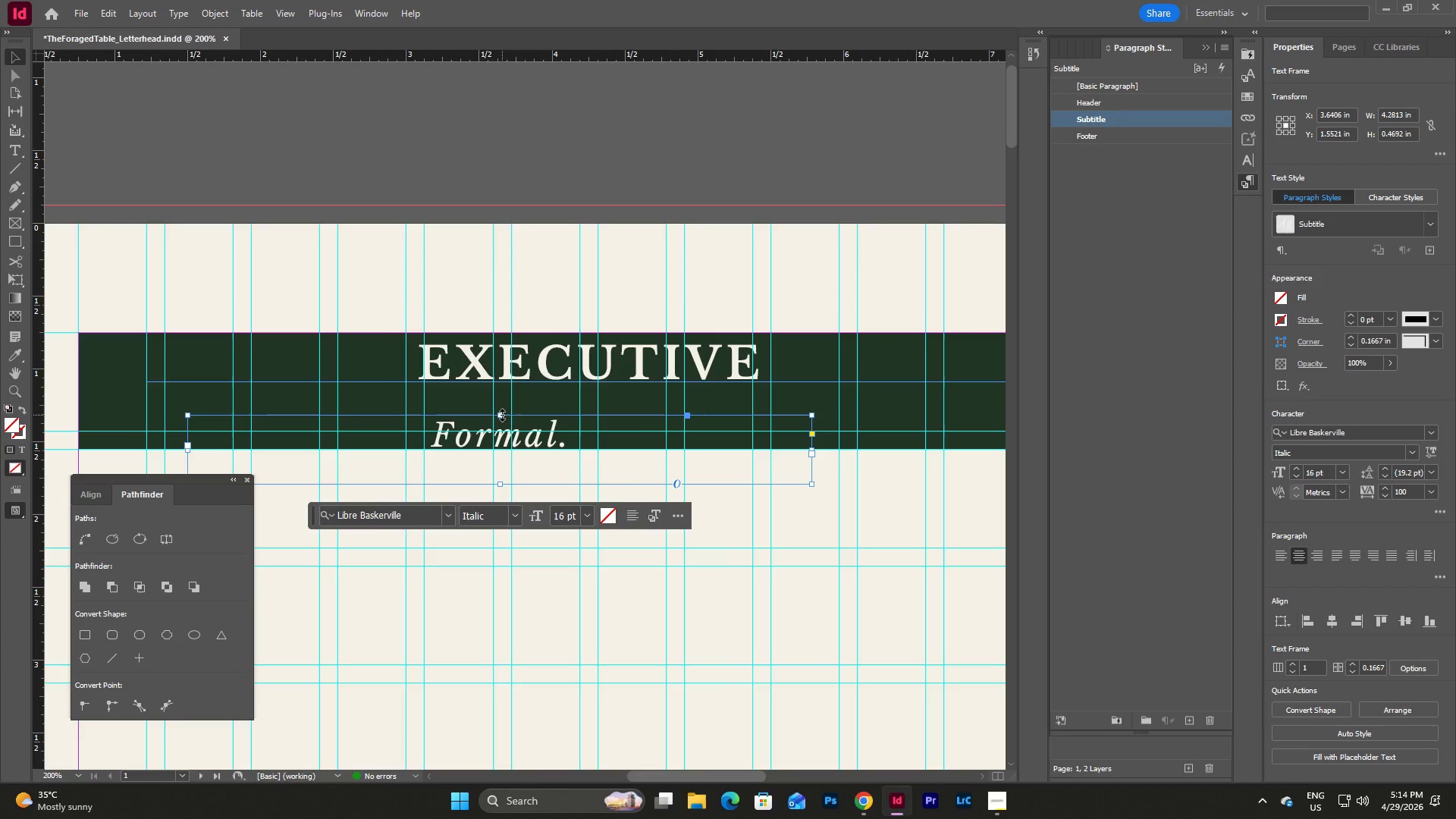 
left_click_drag(start_coordinate=[502, 415], to_coordinate=[502, 383])
 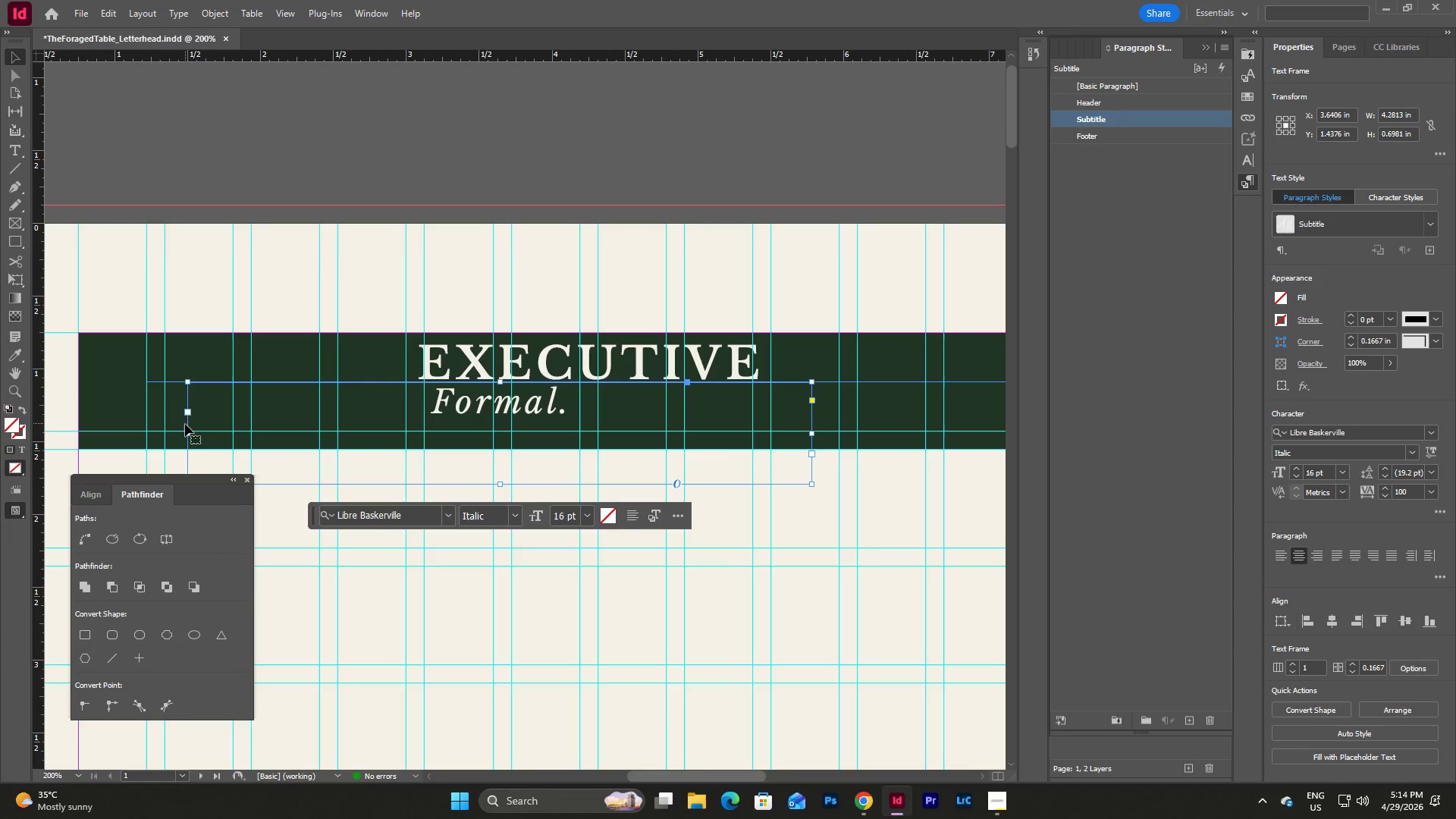 
left_click_drag(start_coordinate=[187, 435], to_coordinate=[149, 428])
 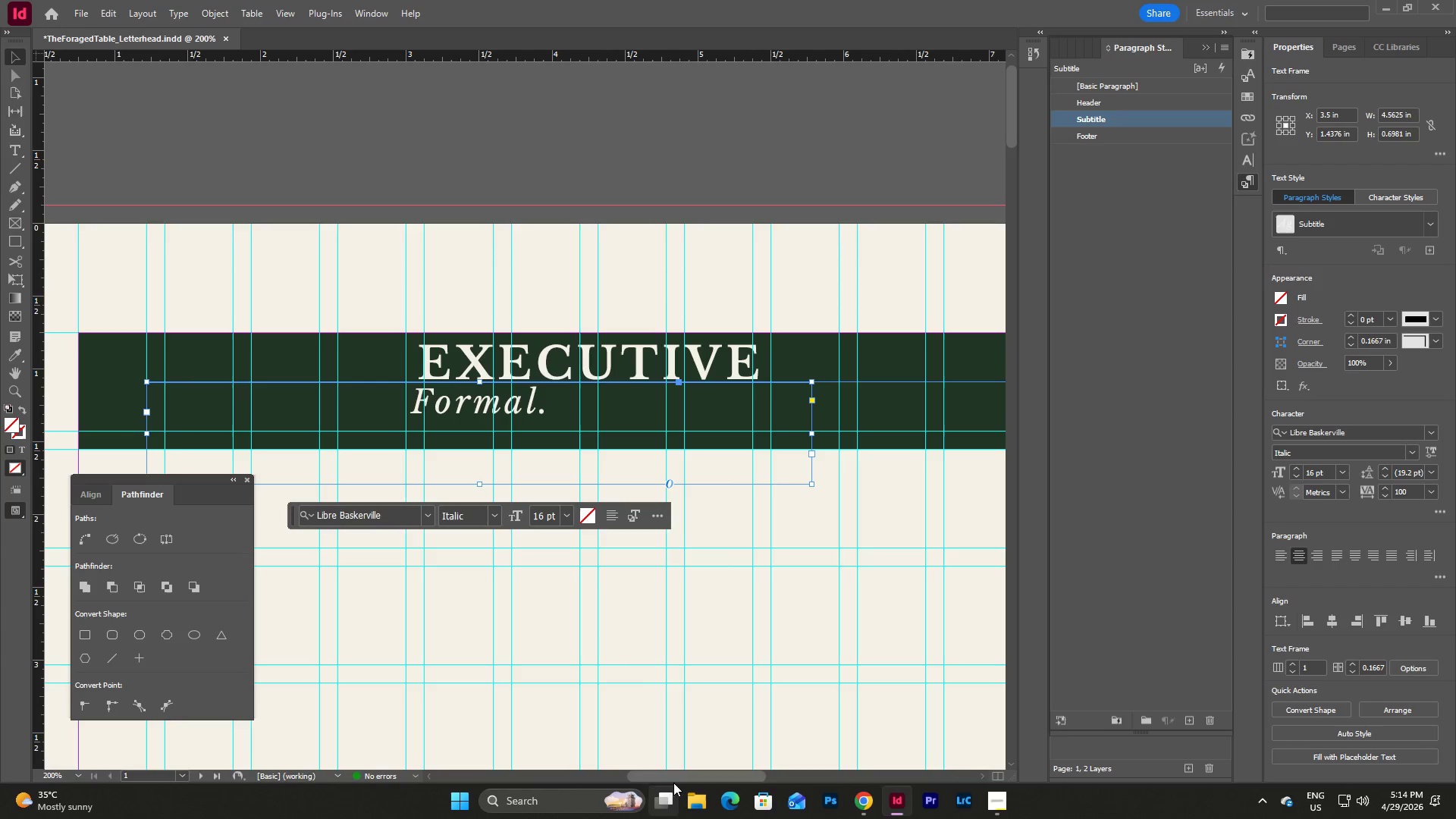 
left_click_drag(start_coordinate=[676, 774], to_coordinate=[730, 765])
 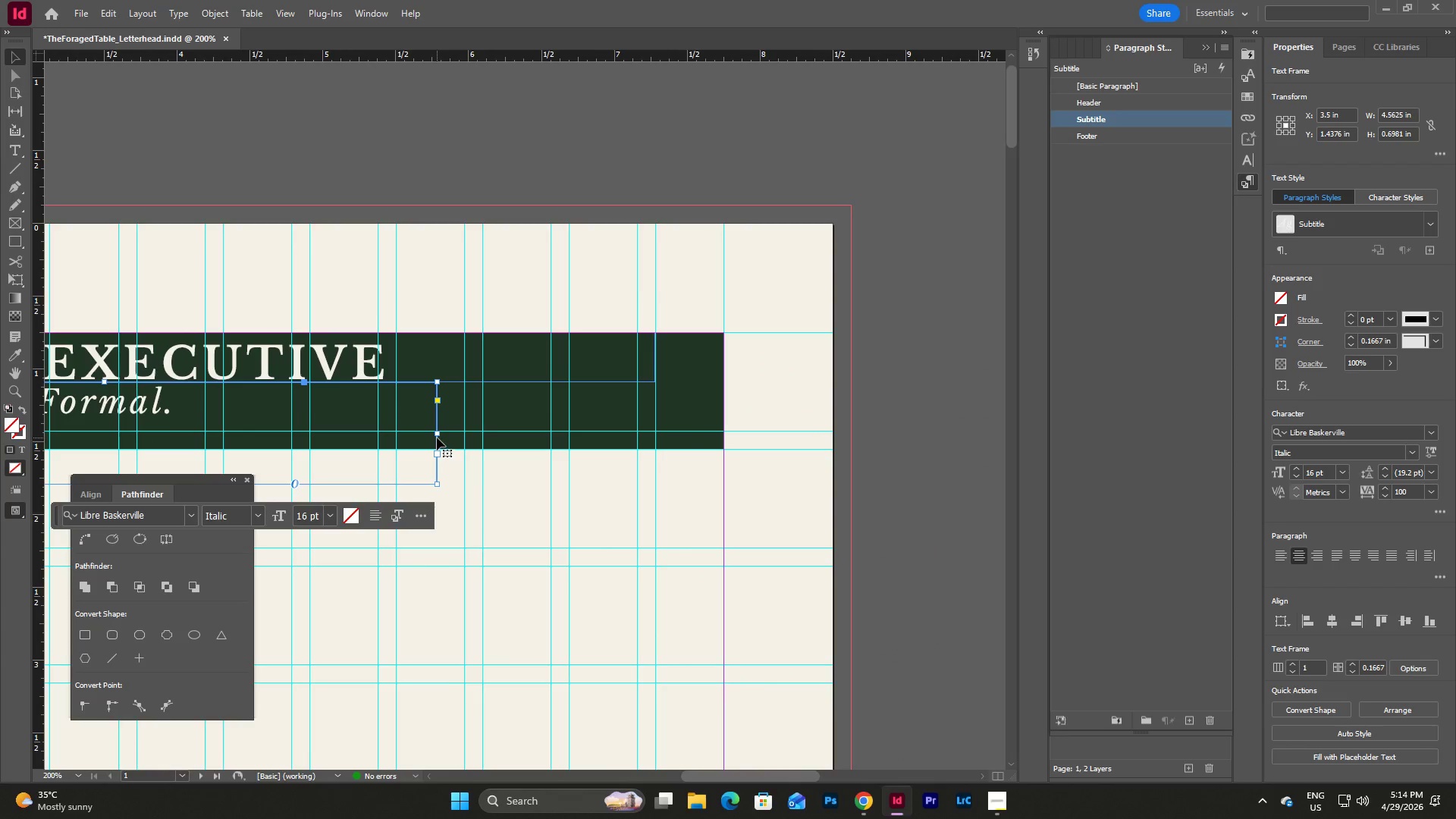 
left_click_drag(start_coordinate=[438, 433], to_coordinate=[655, 450])
 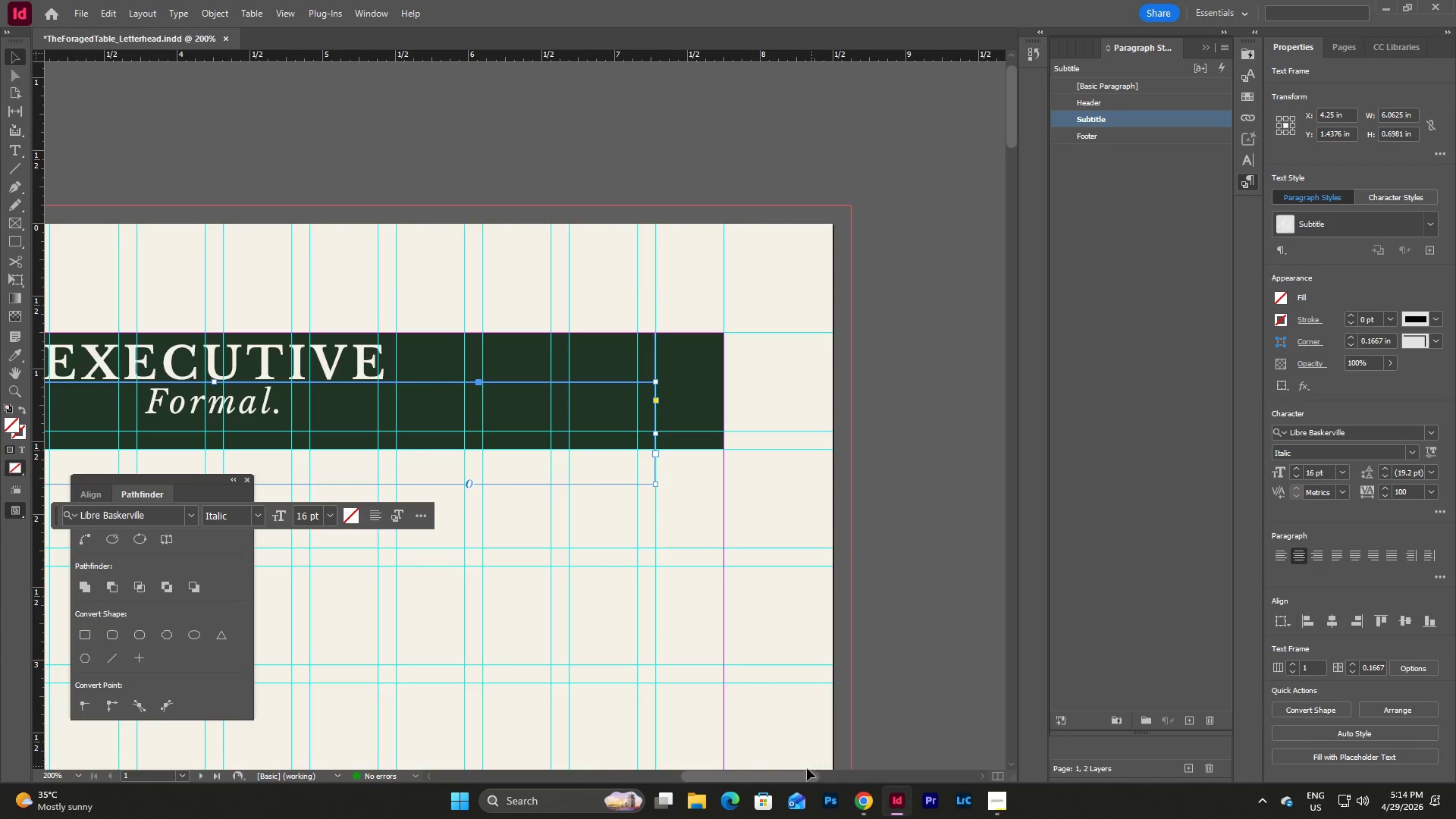 
left_click_drag(start_coordinate=[792, 776], to_coordinate=[730, 765])
 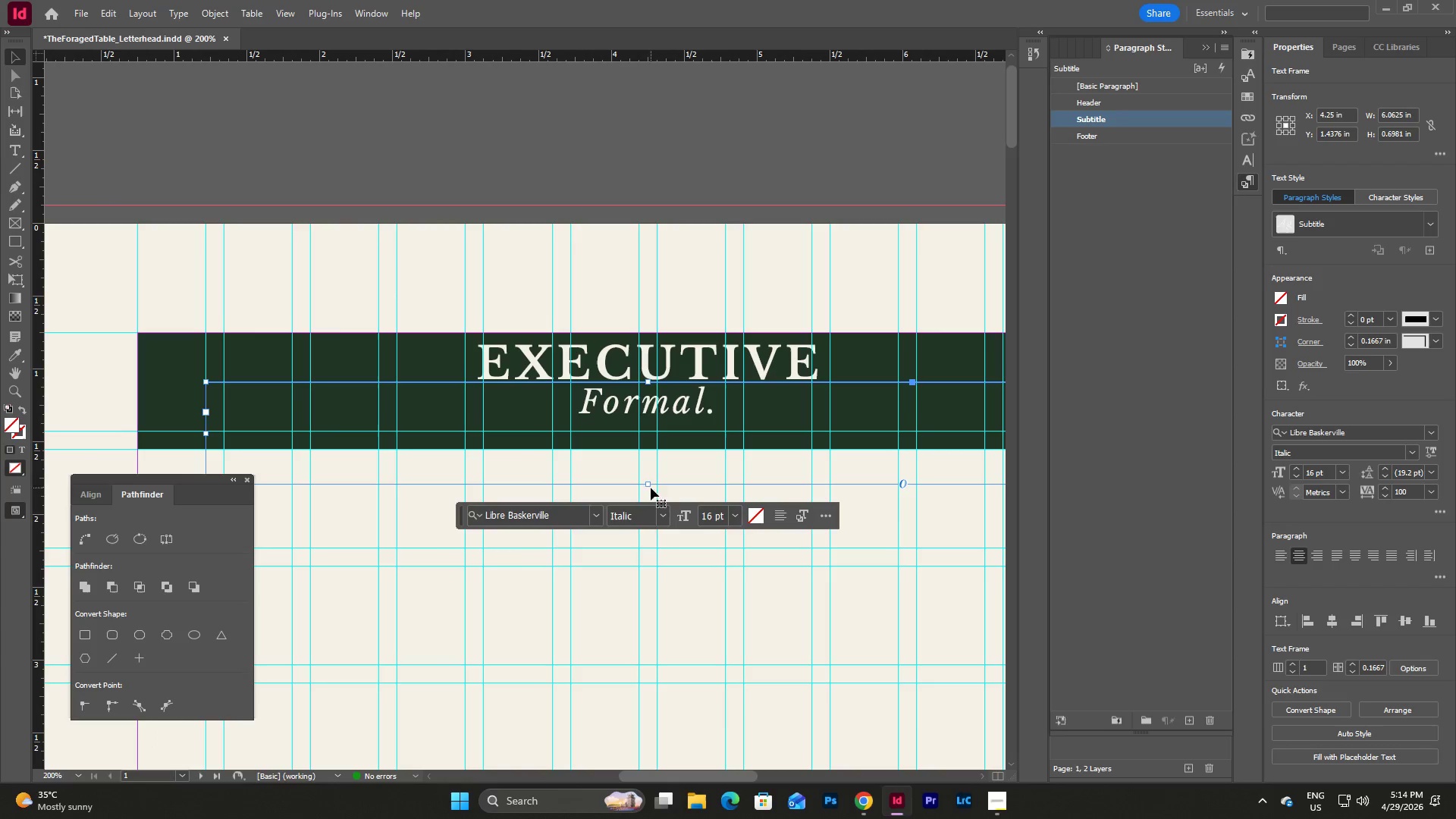 
left_click_drag(start_coordinate=[649, 485], to_coordinate=[653, 420])
 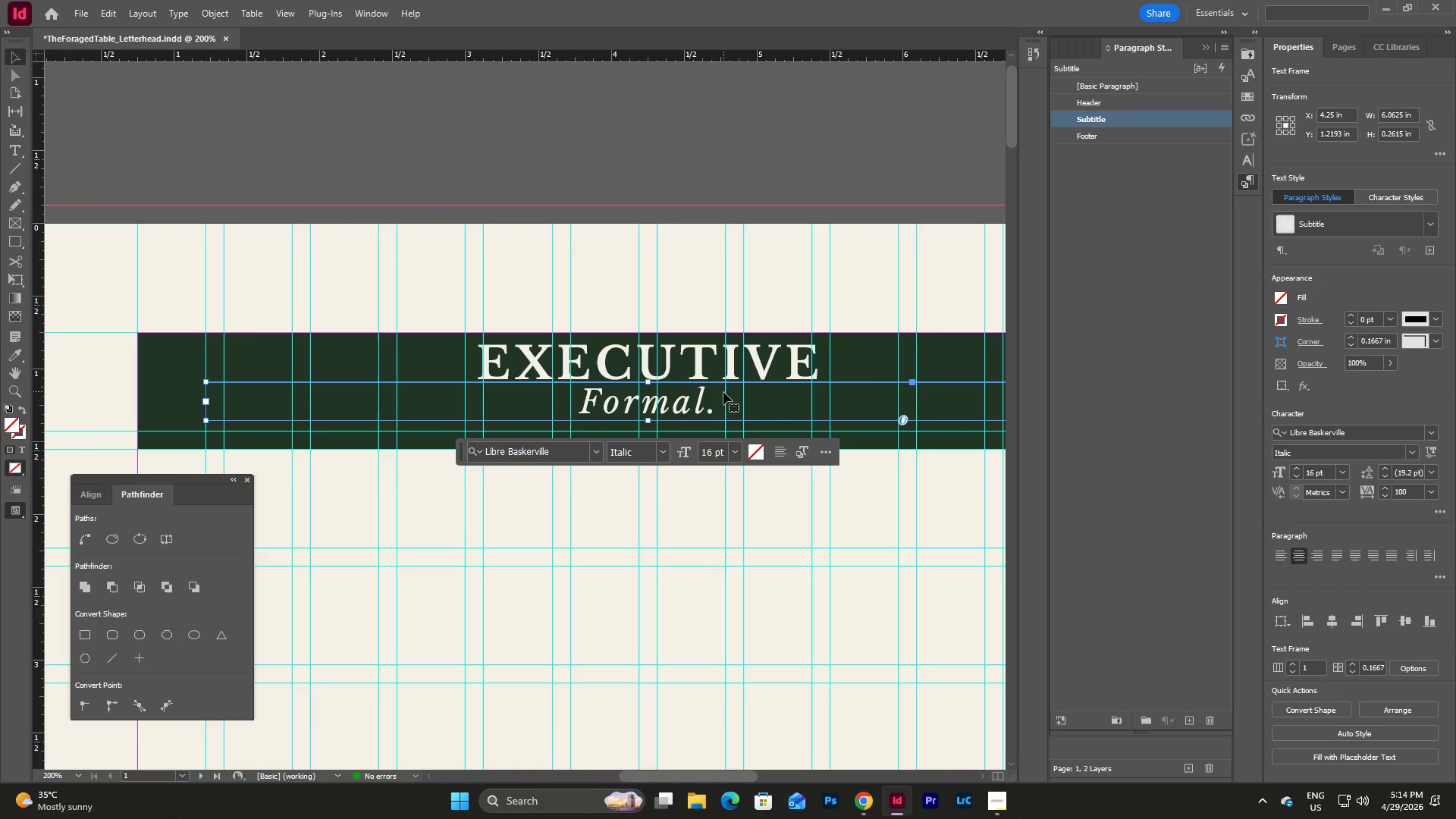 
double_click([726, 402])
 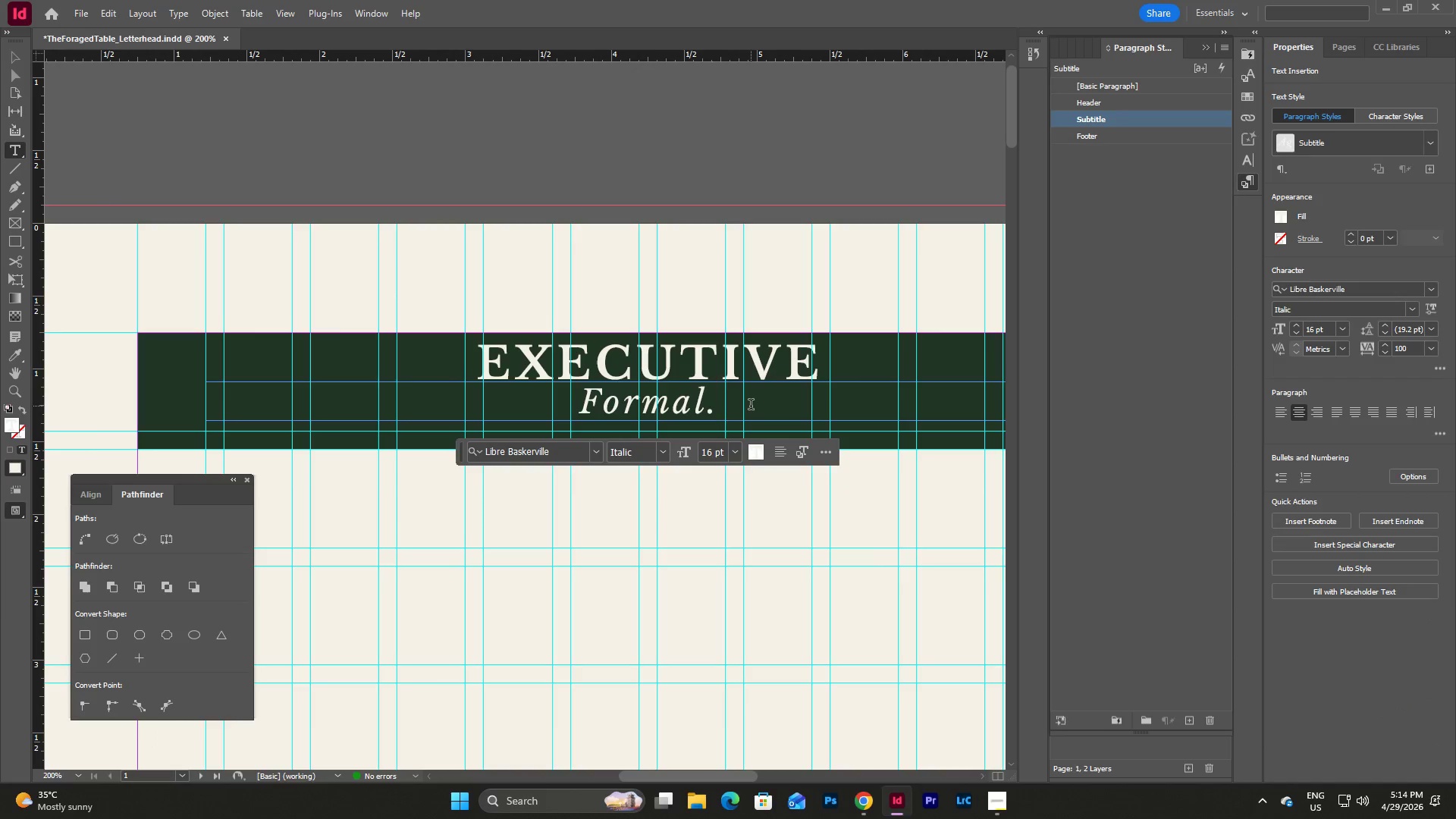 
key(Backspace)
type(. Minimal. Authoritative.)
 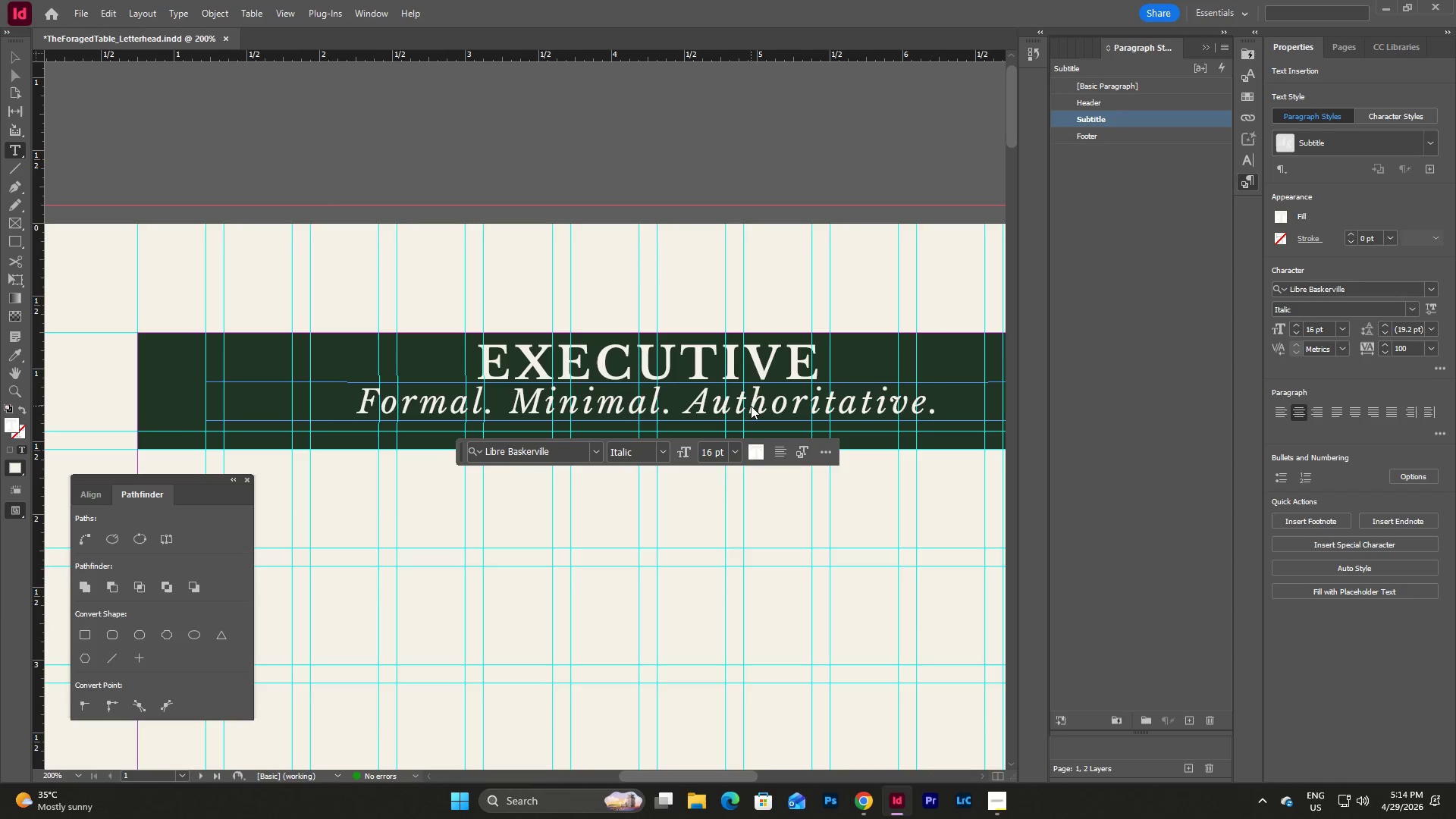 
key(Tab)
 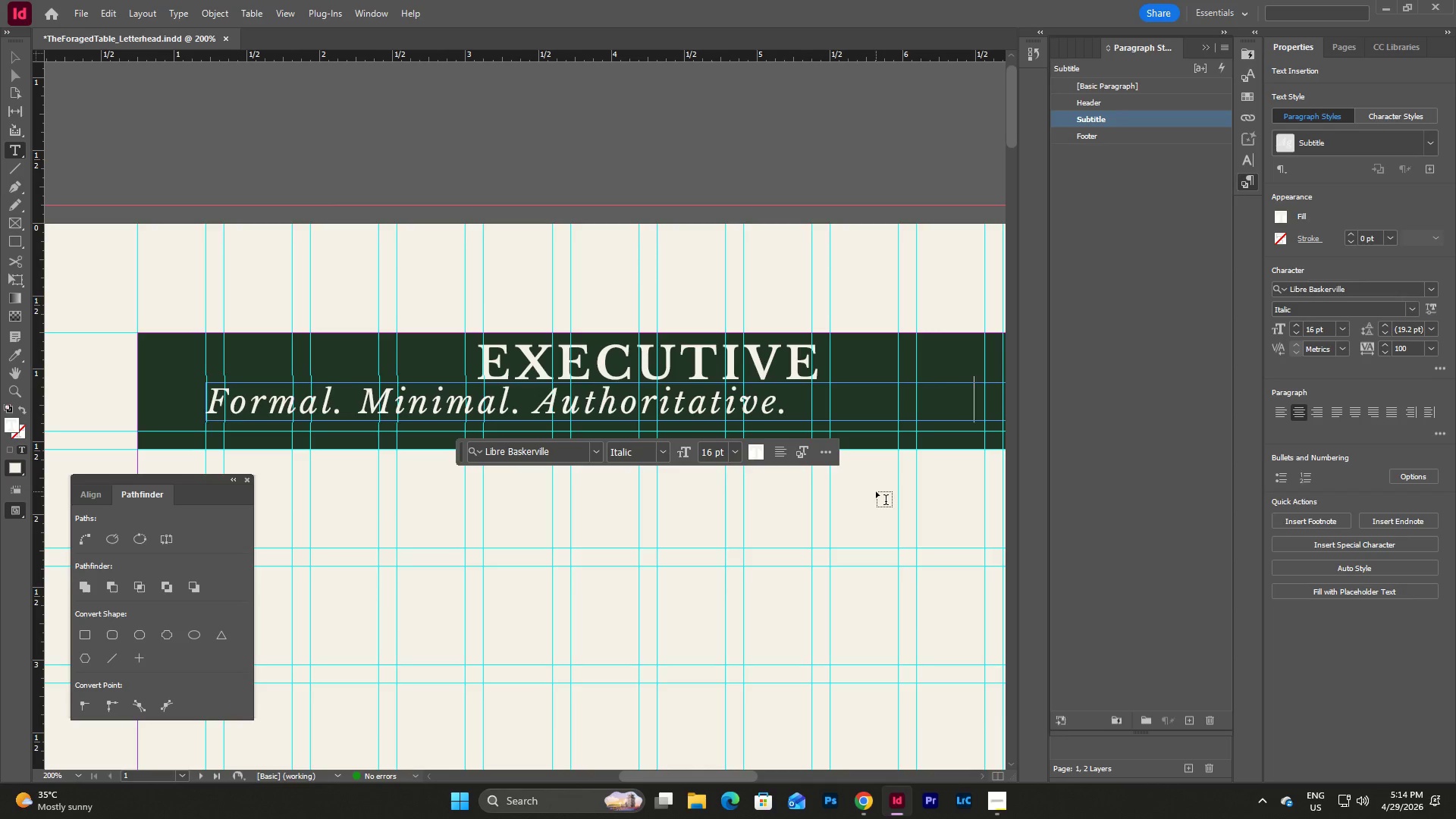 
key(Backspace)
 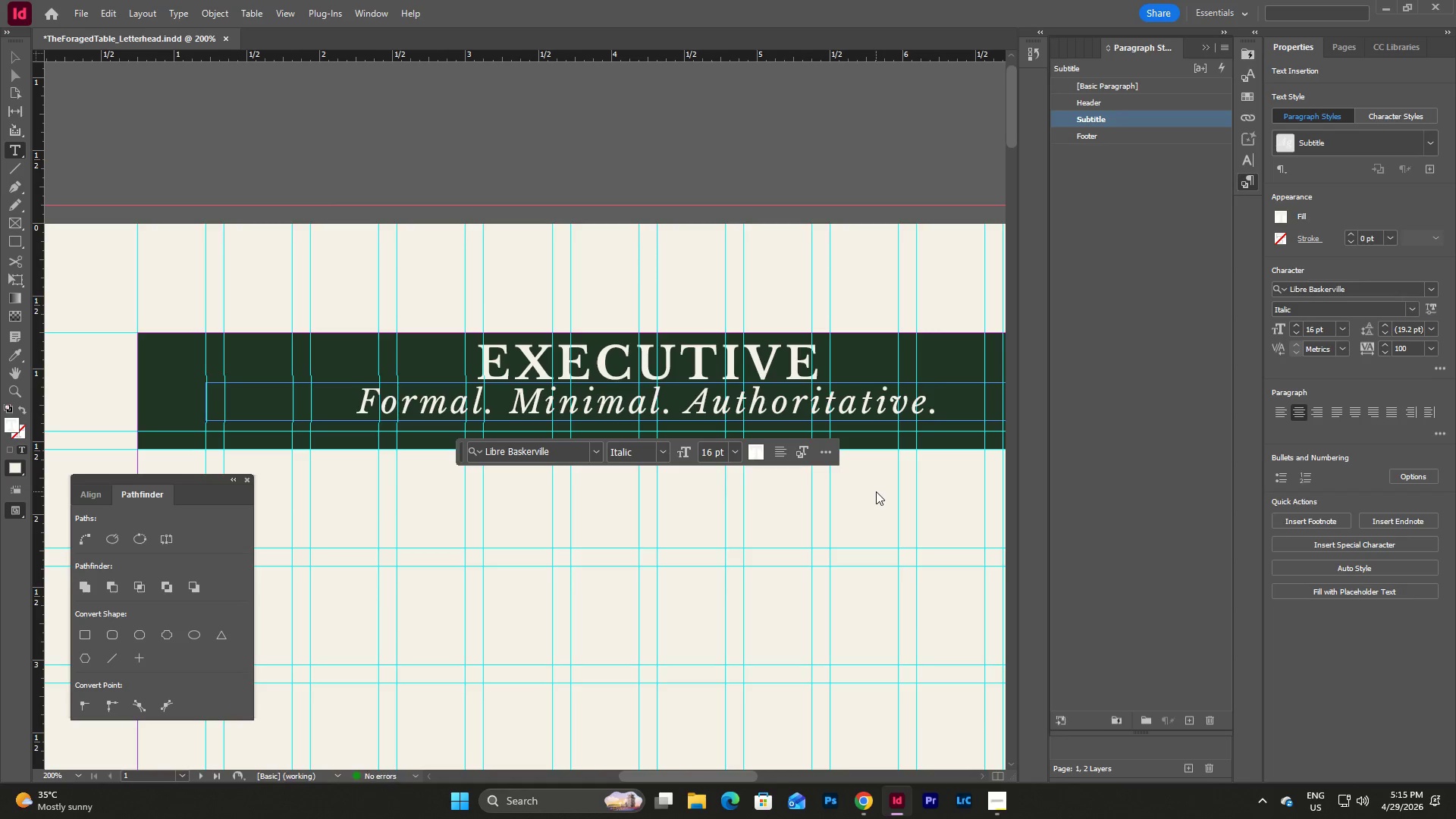 
key(Escape)
 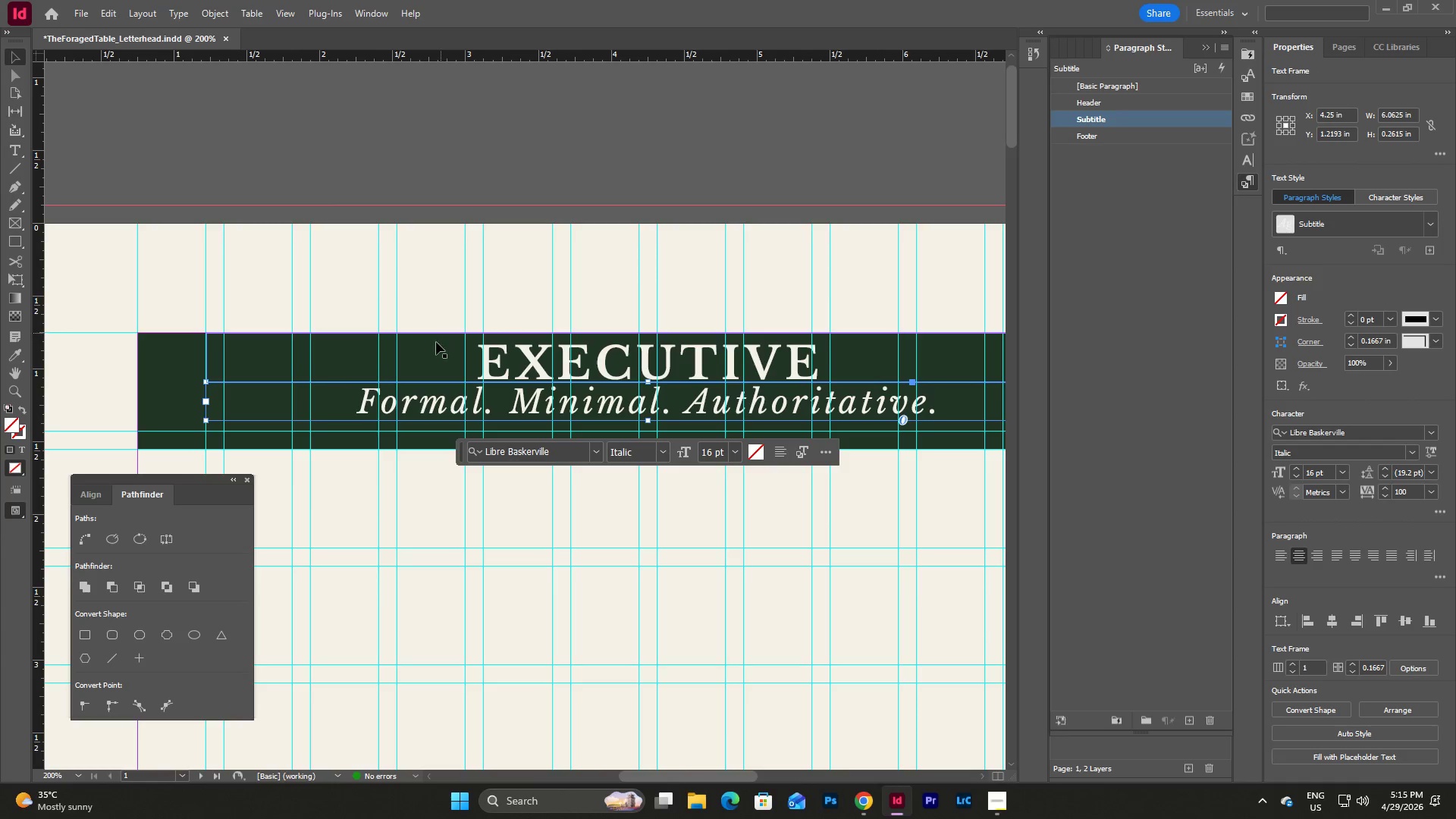 
left_click([433, 350])
 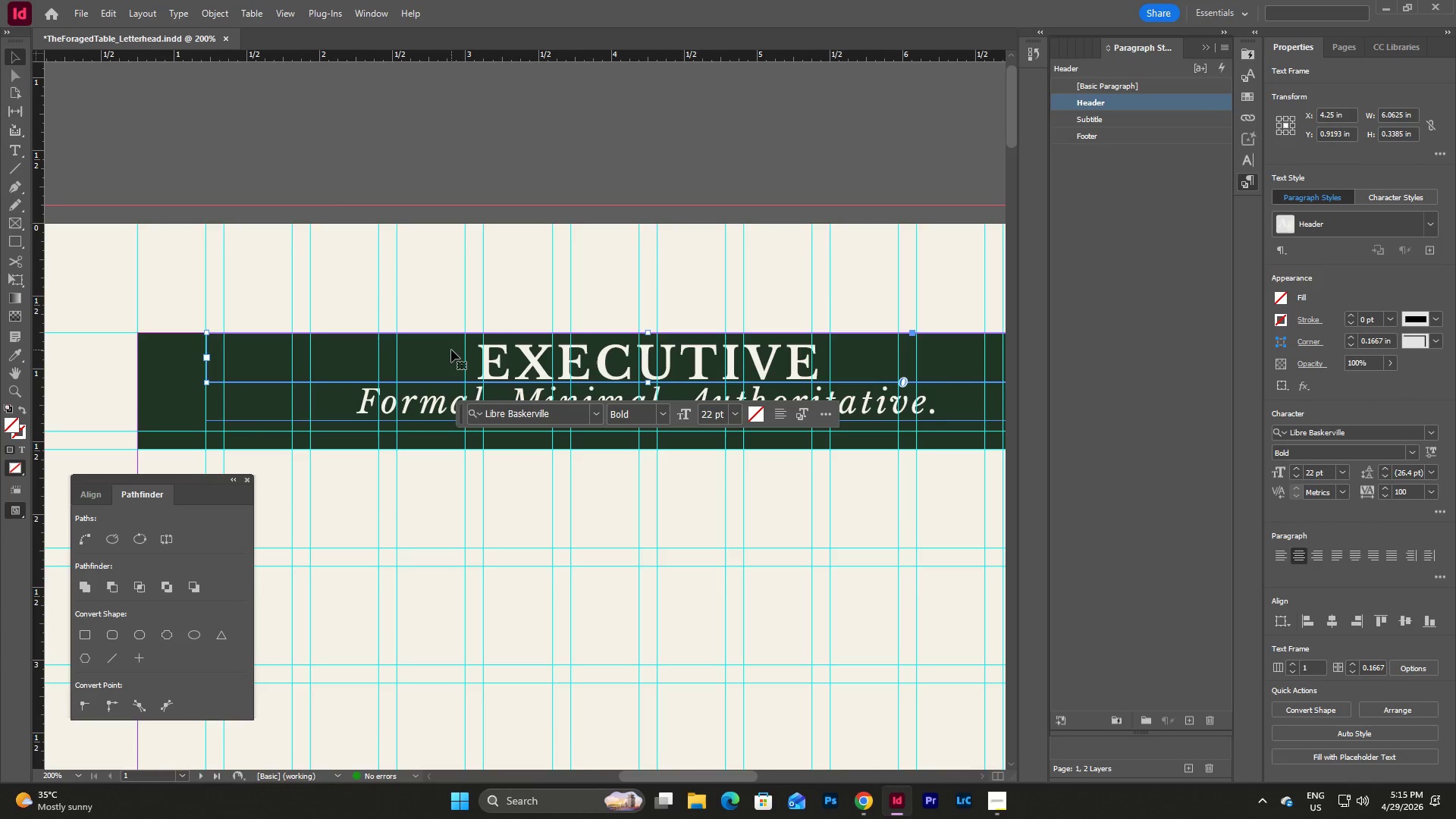 
hold_key(key=ShiftLeft, duration=1.2)
left_click([749, 391])
 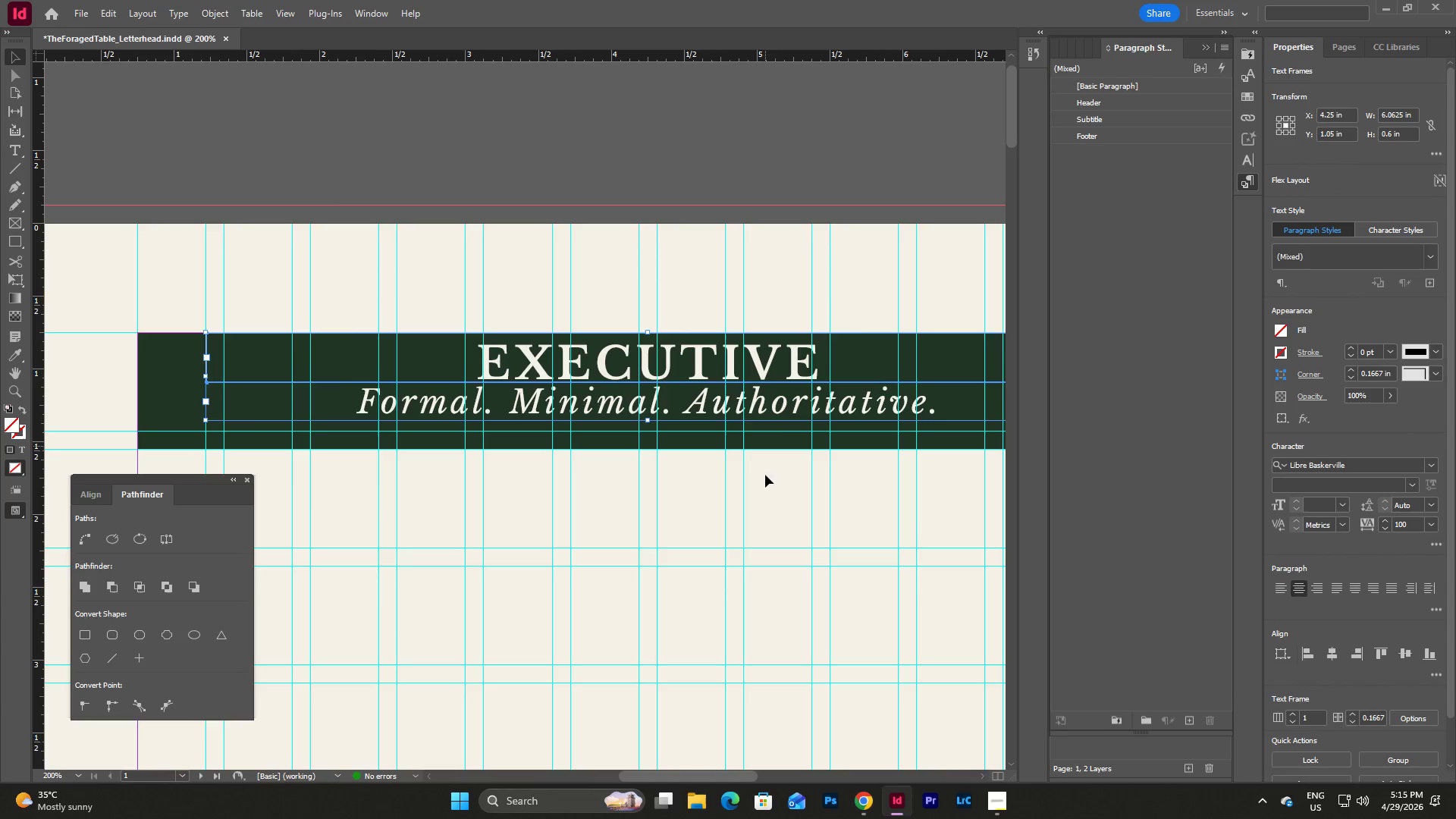 
left_click([760, 494])
 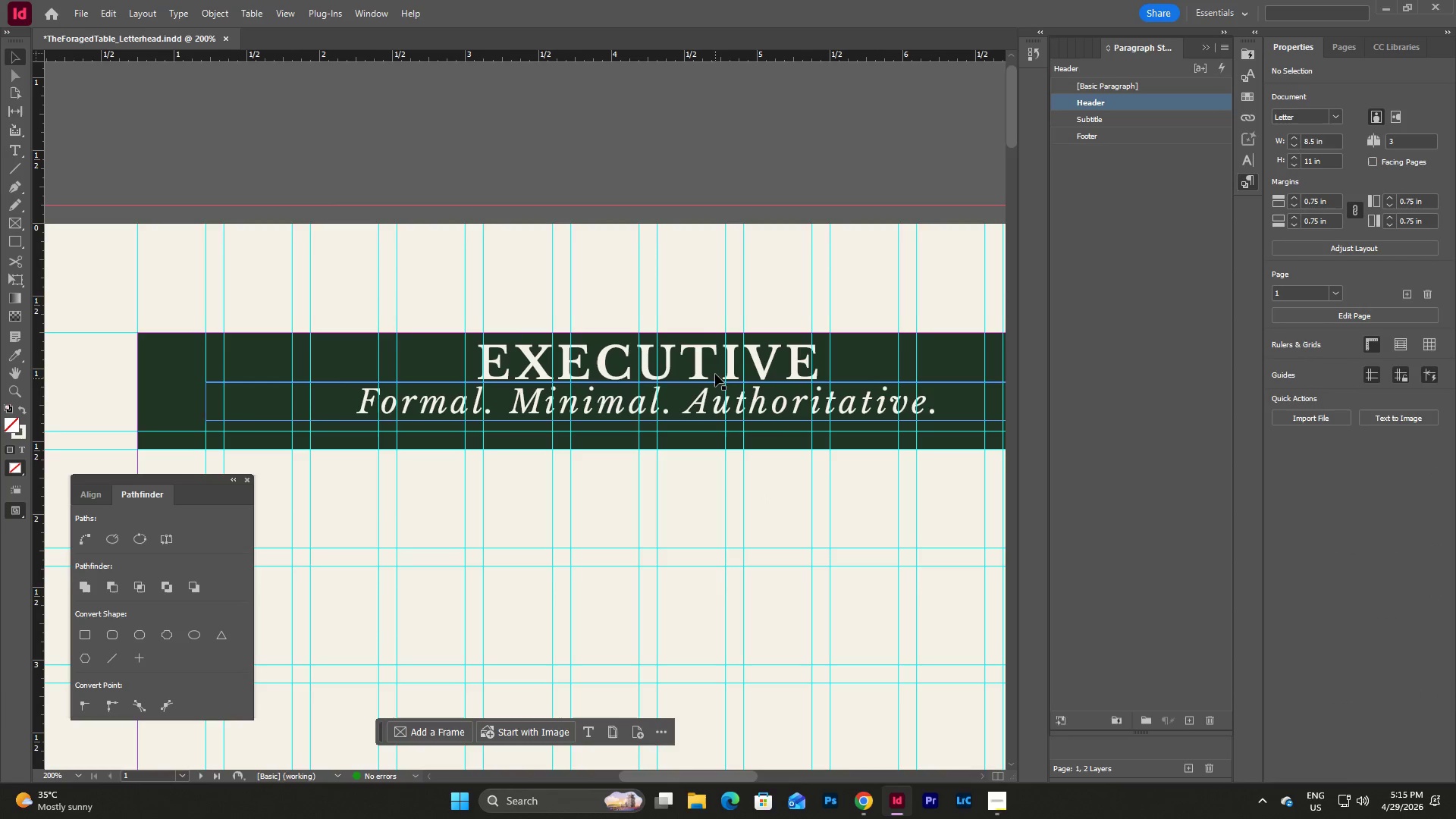 
left_click([714, 362])
 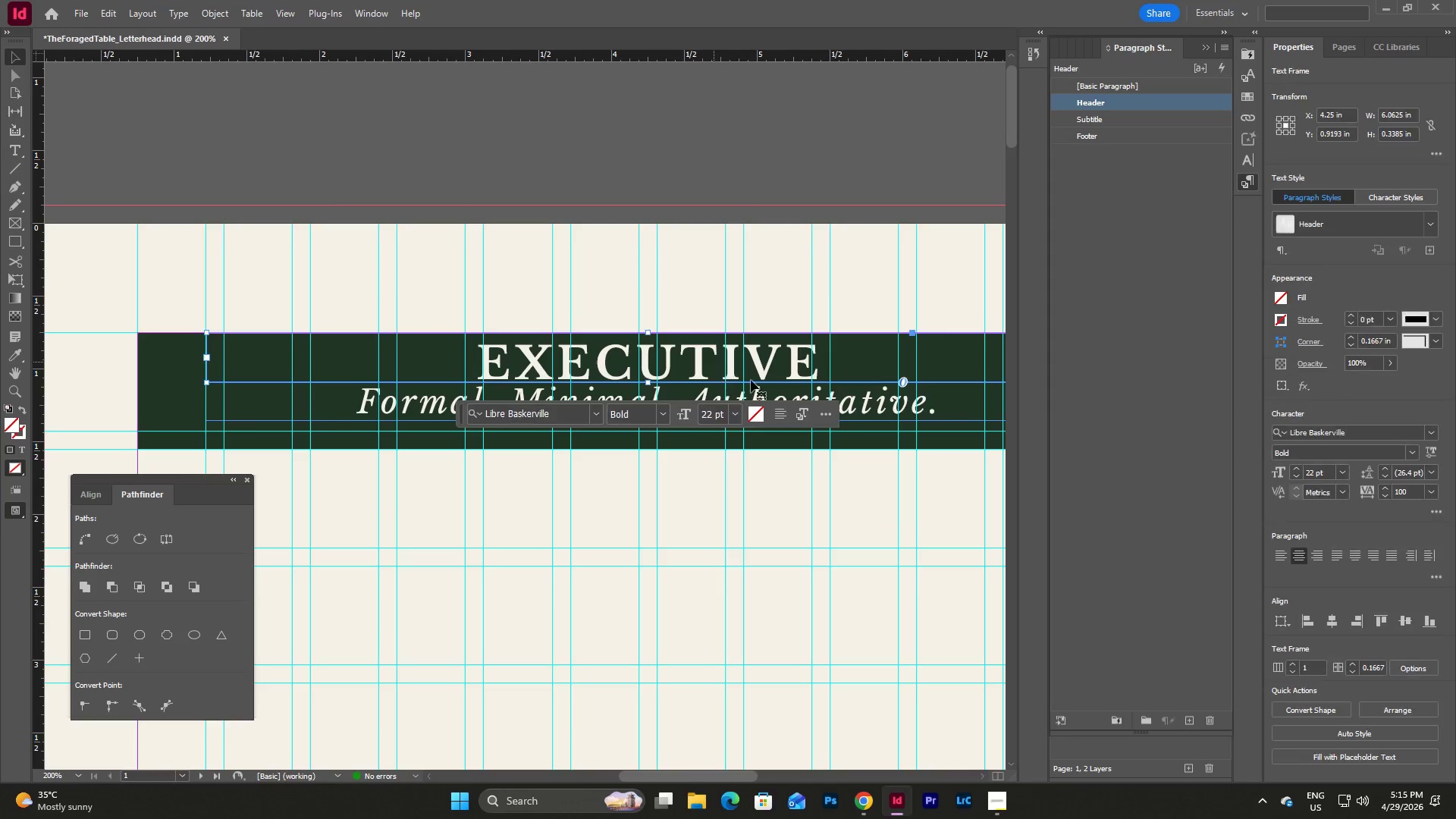 
hold_key(key=ShiftLeft, duration=0.83)
left_click([778, 393])
 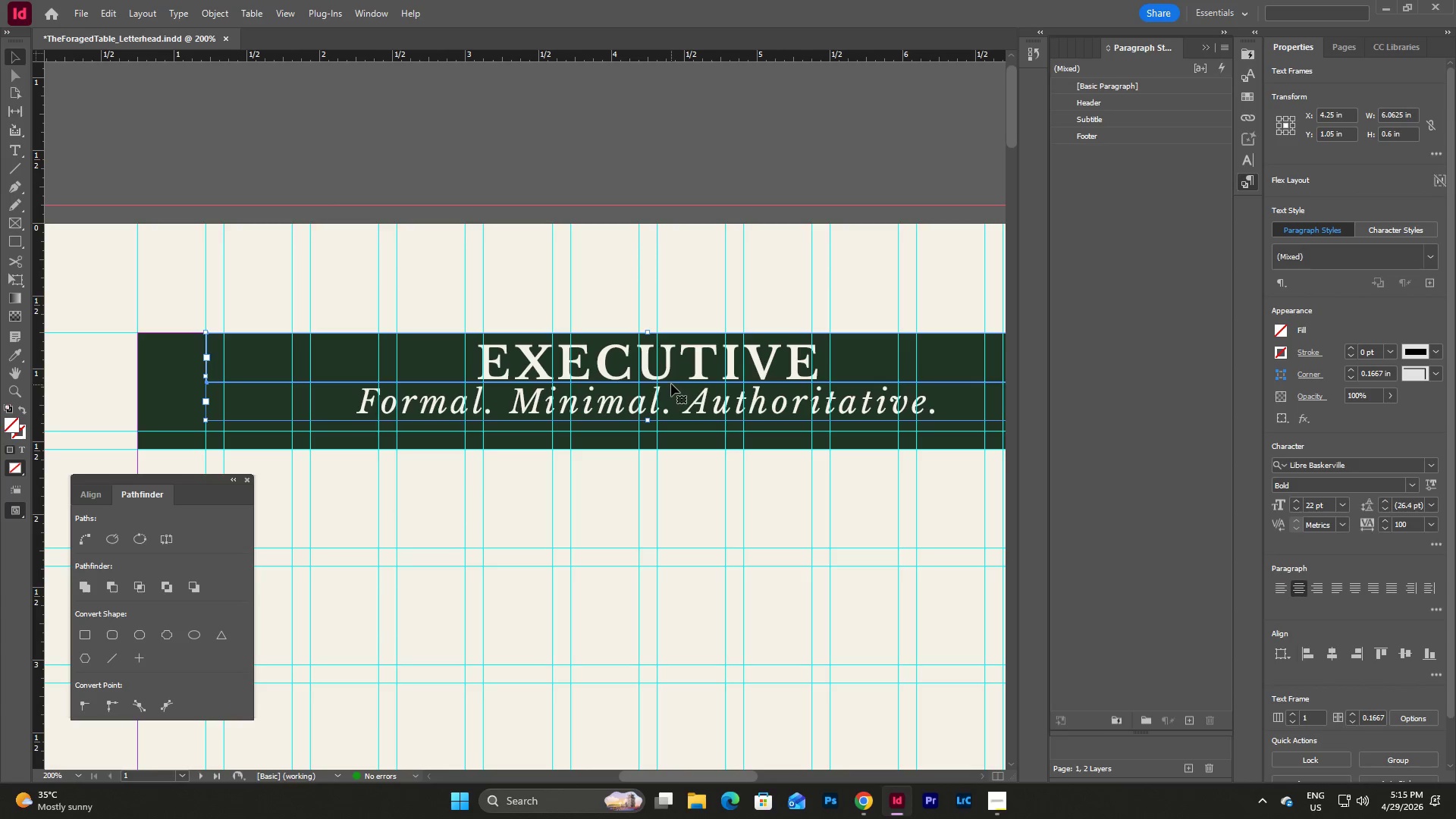 
left_click_drag(start_coordinate=[671, 384], to_coordinate=[670, 395])
 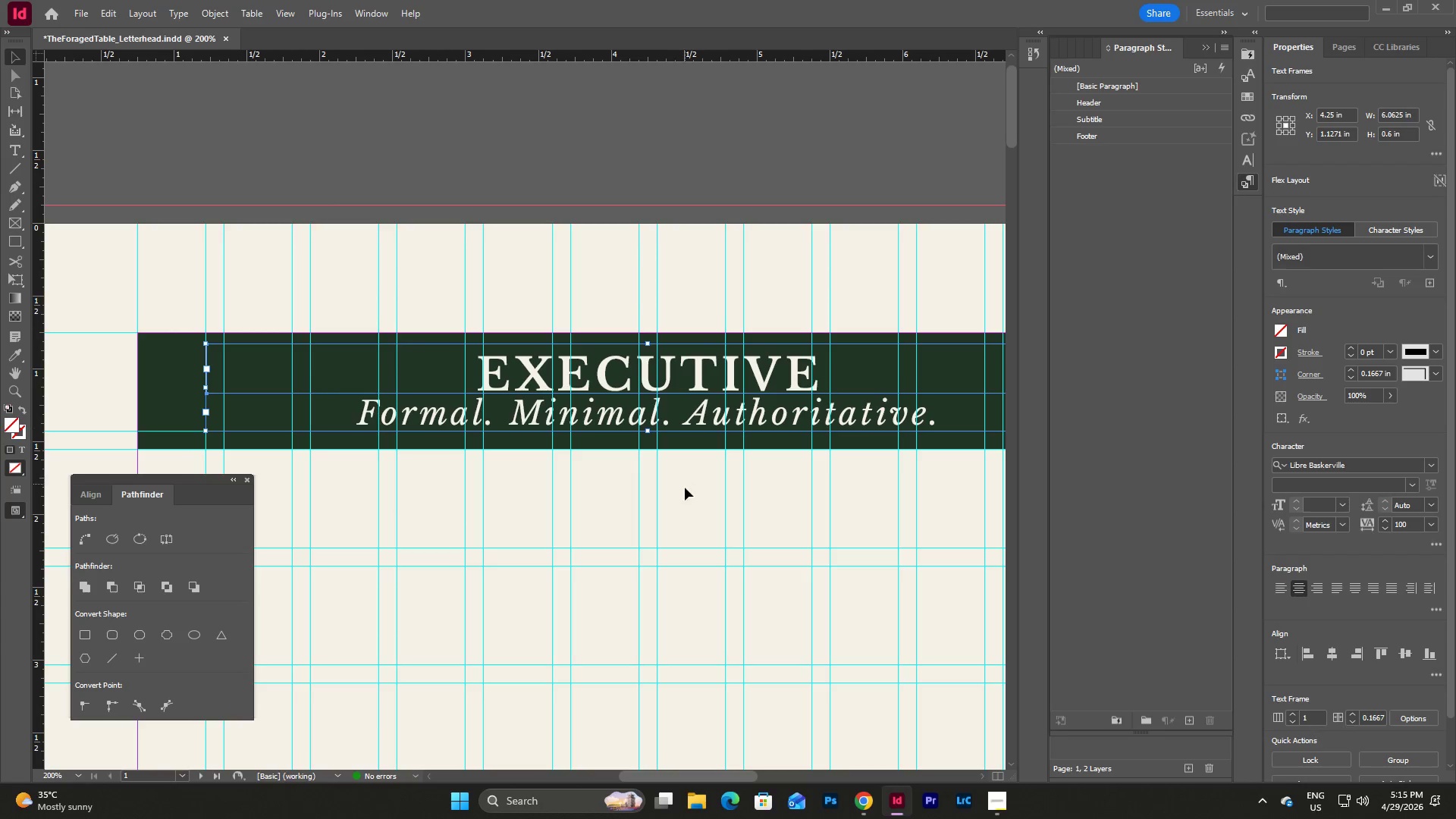 
left_click([685, 494])
 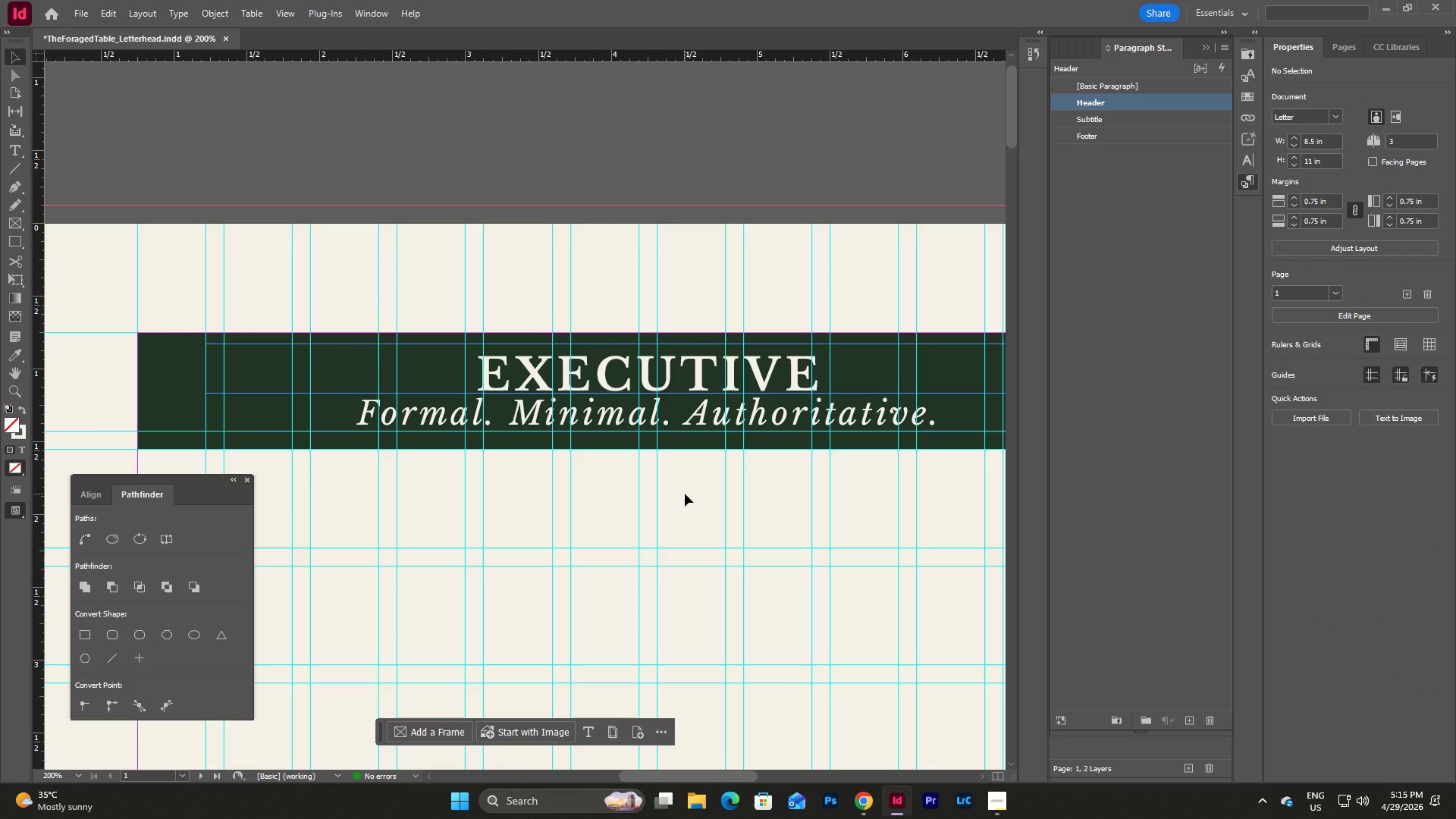 
key(W)
 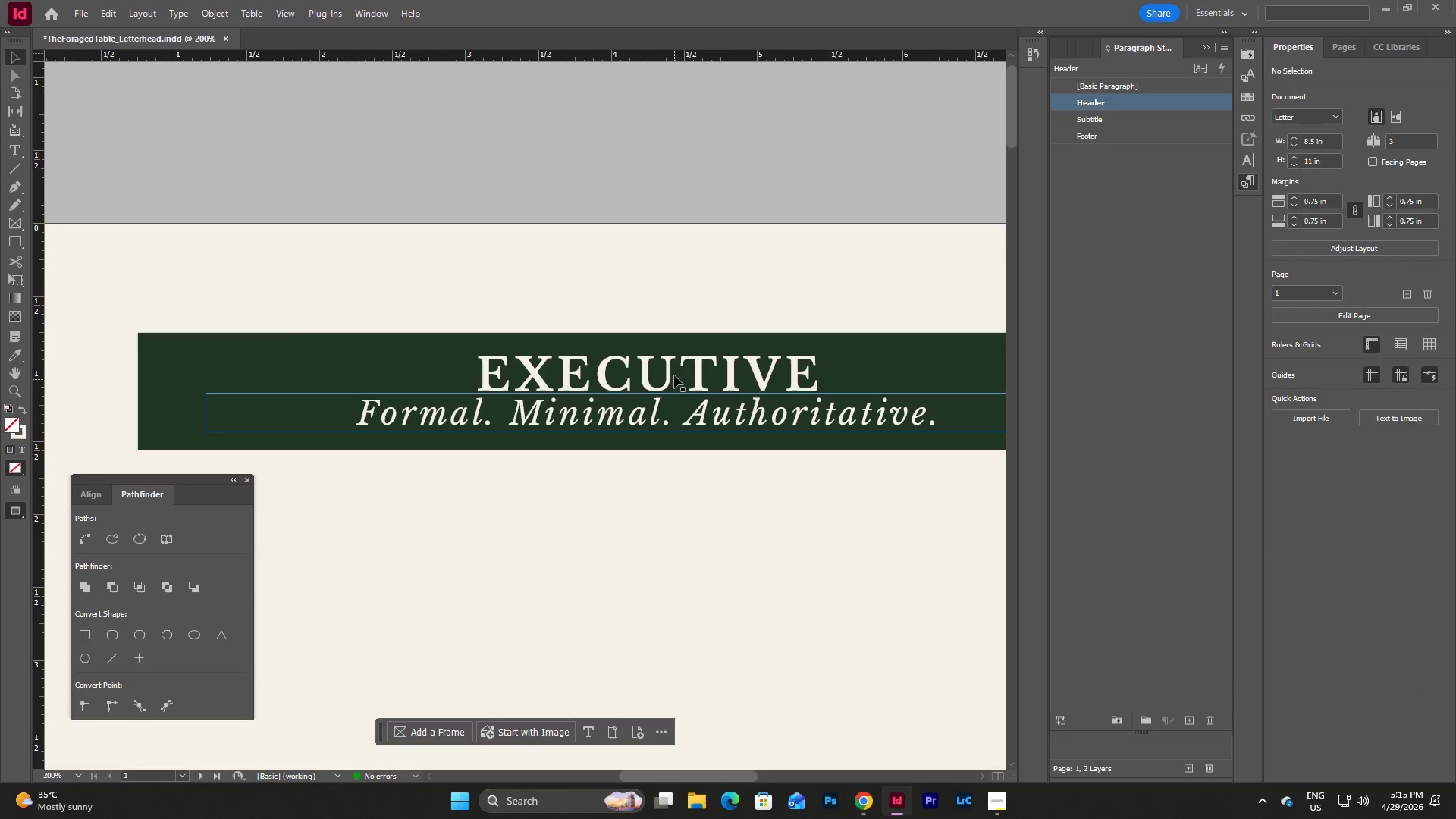 
left_click([674, 369])
 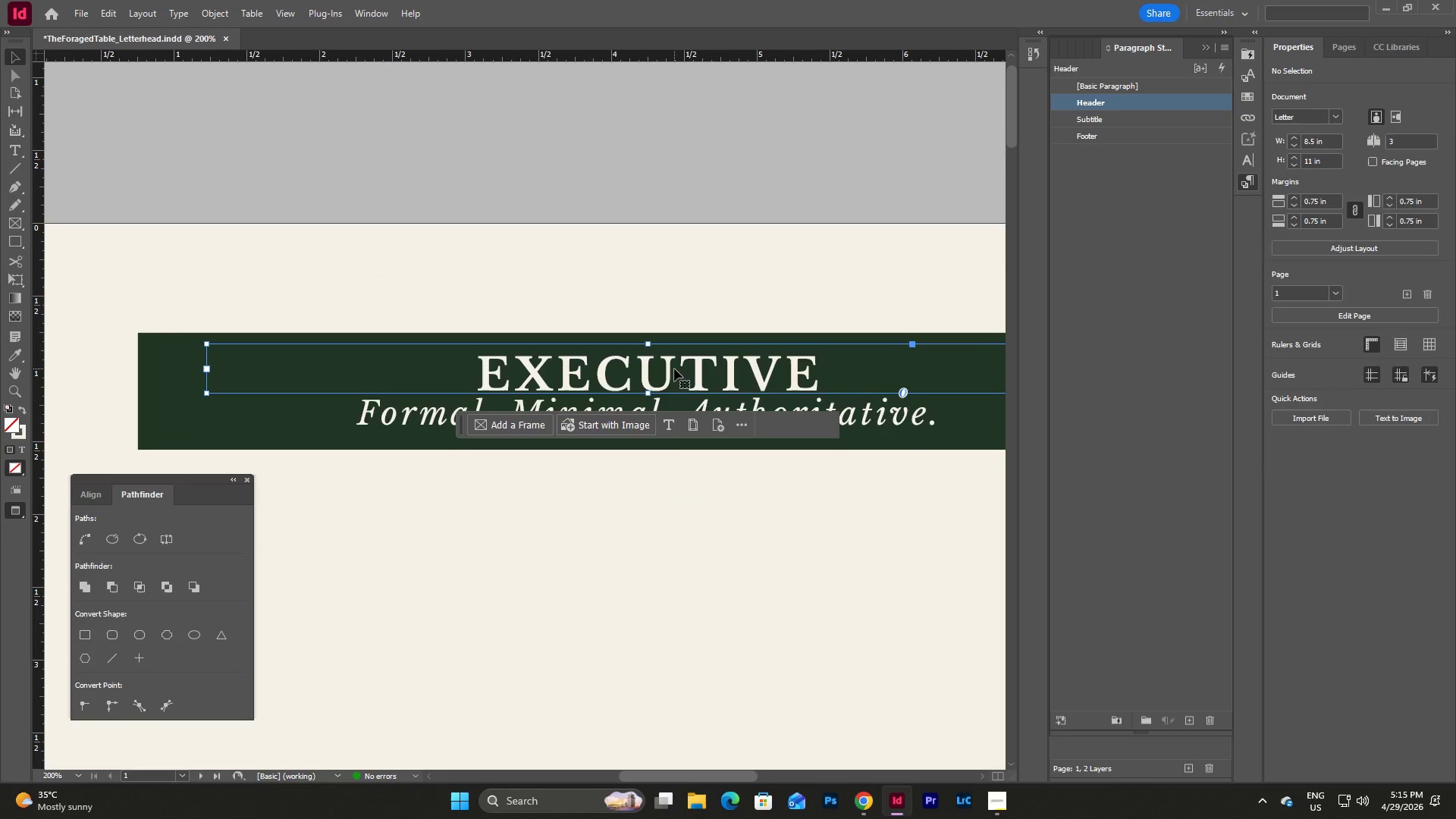 
hold_key(key=ShiftLeft, duration=0.59)
left_click([701, 402])
 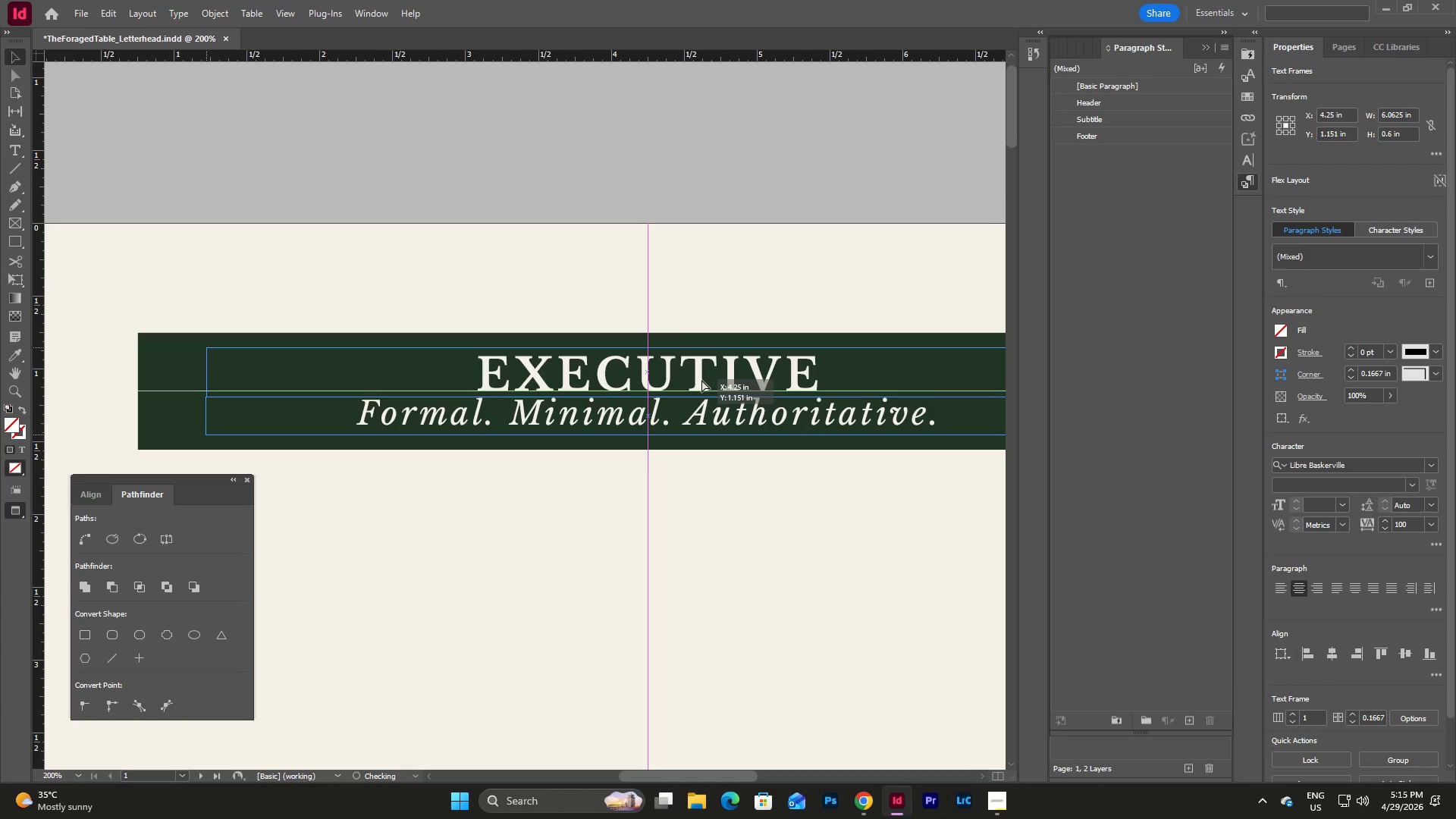 
wait(8.56)
 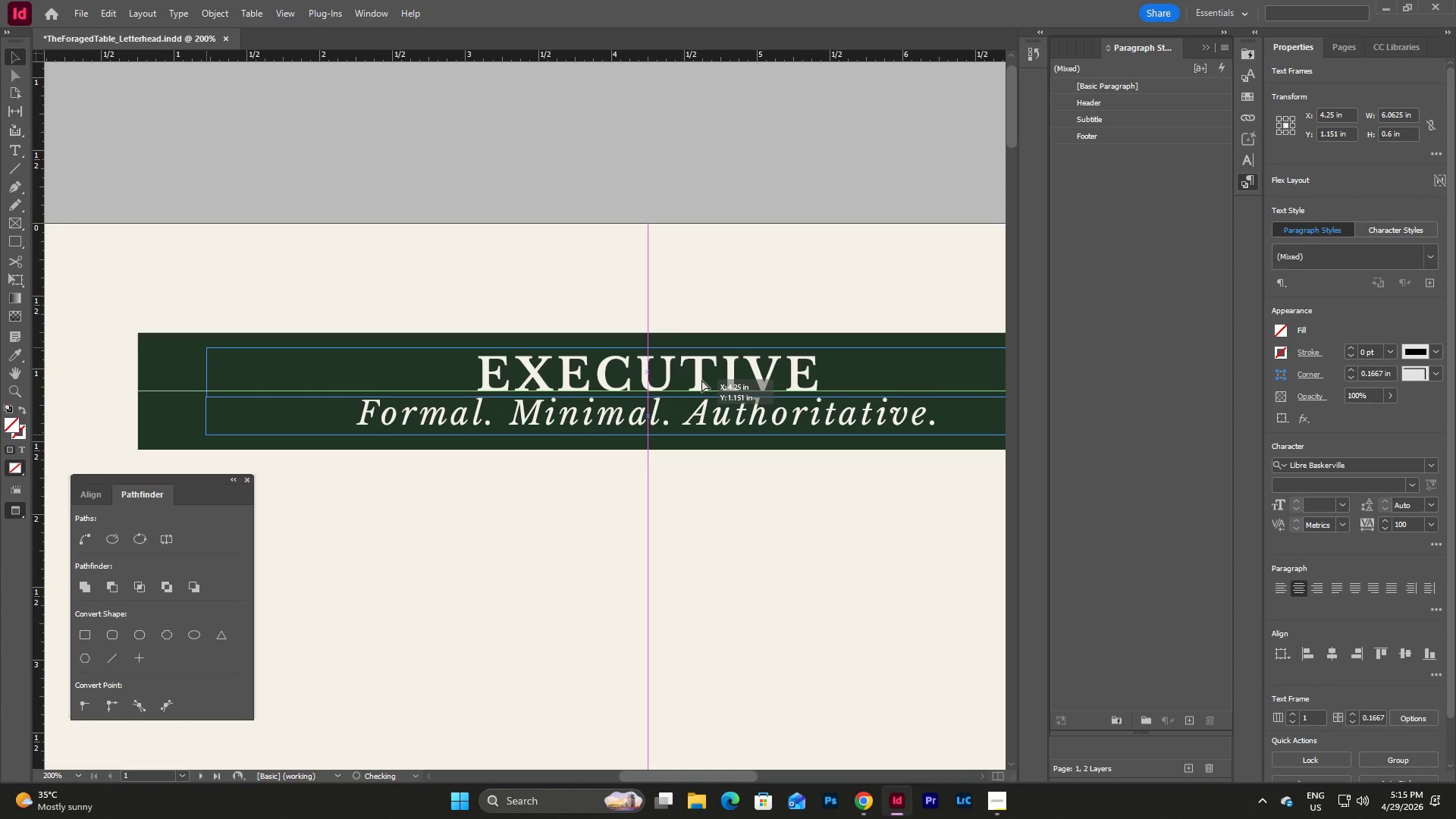 
left_click([711, 473])
 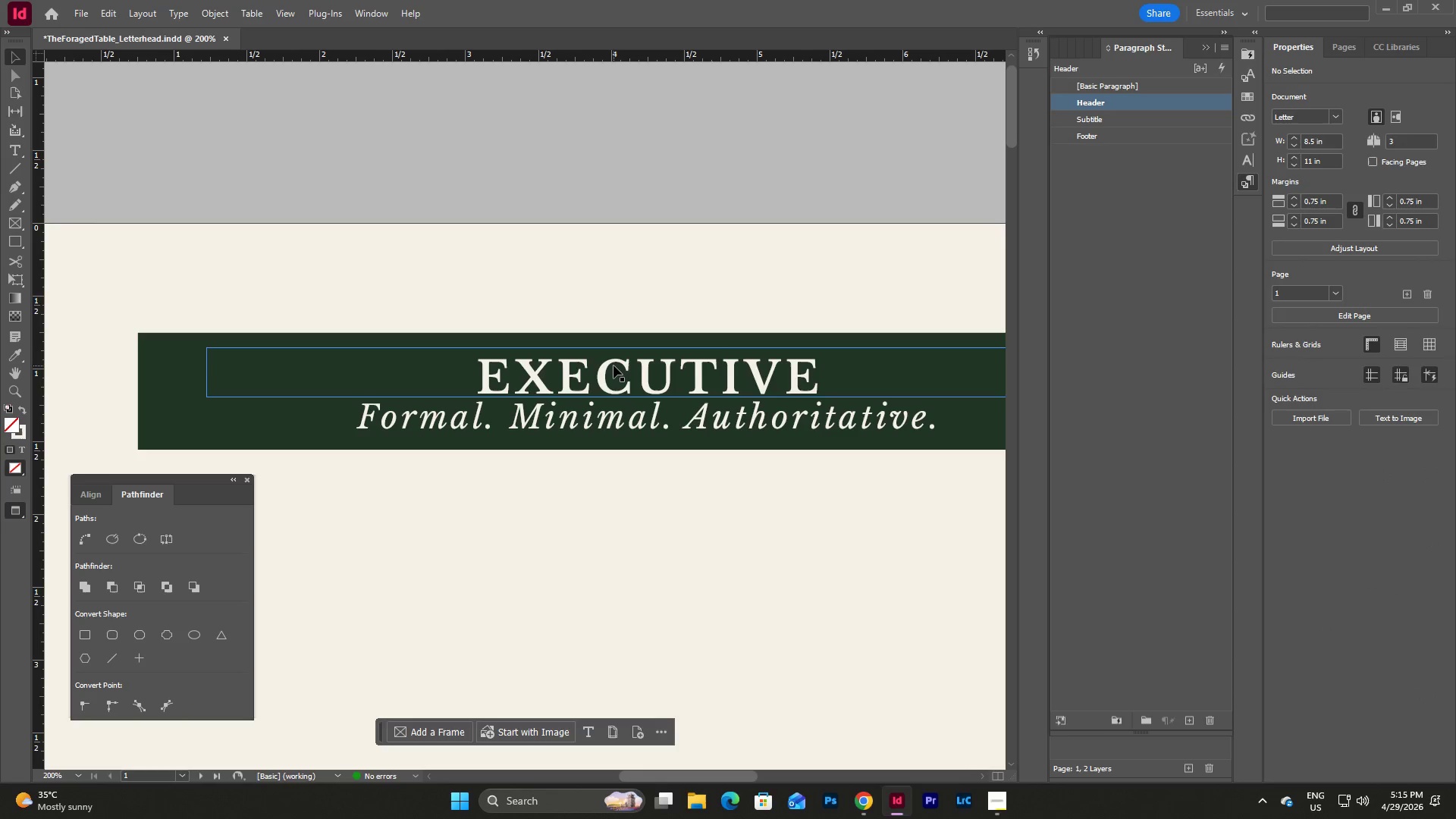 
left_click([613, 366])
 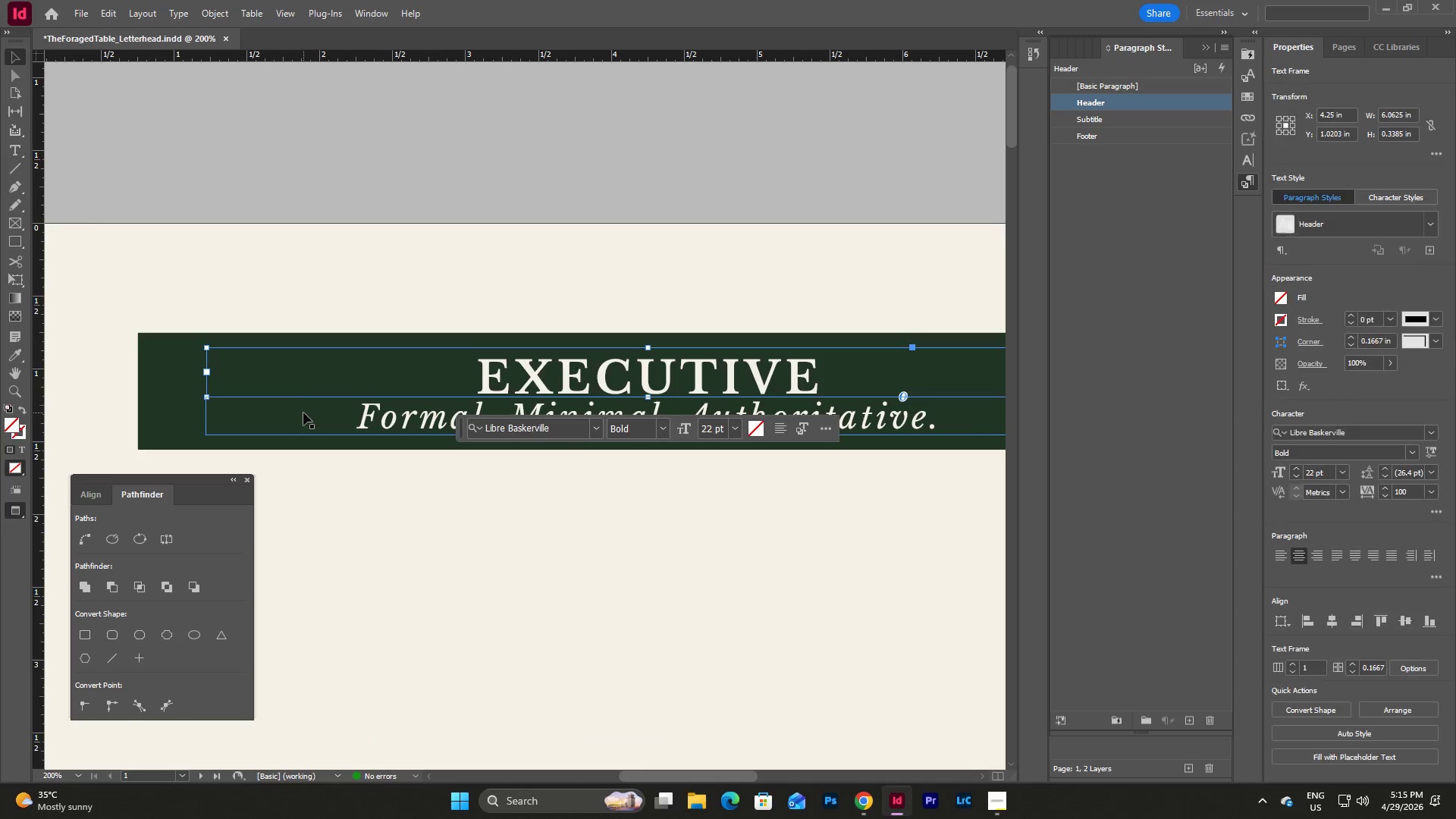 
left_click([303, 413])
 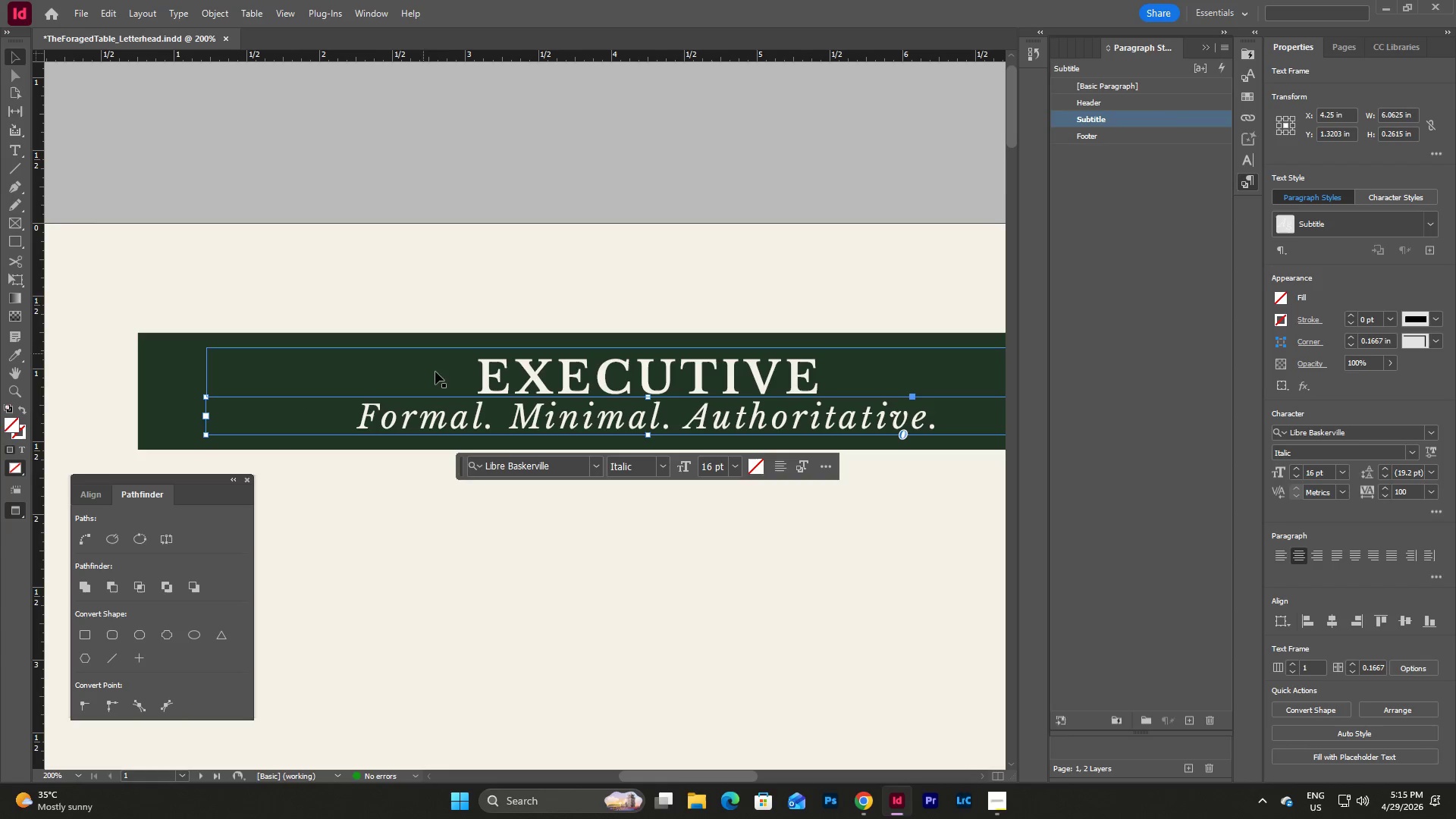 
left_click([543, 567])
 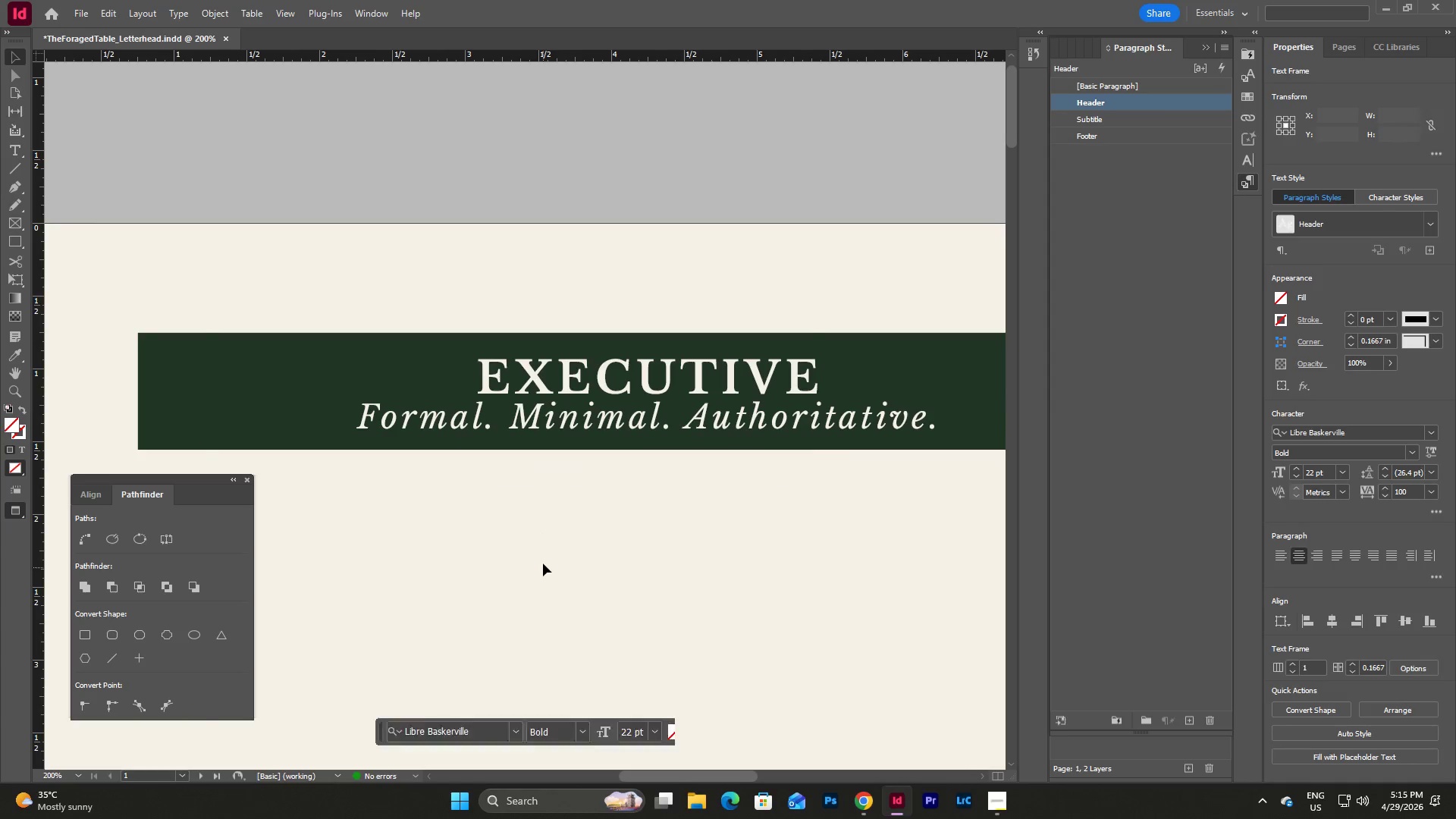 
key(W)
 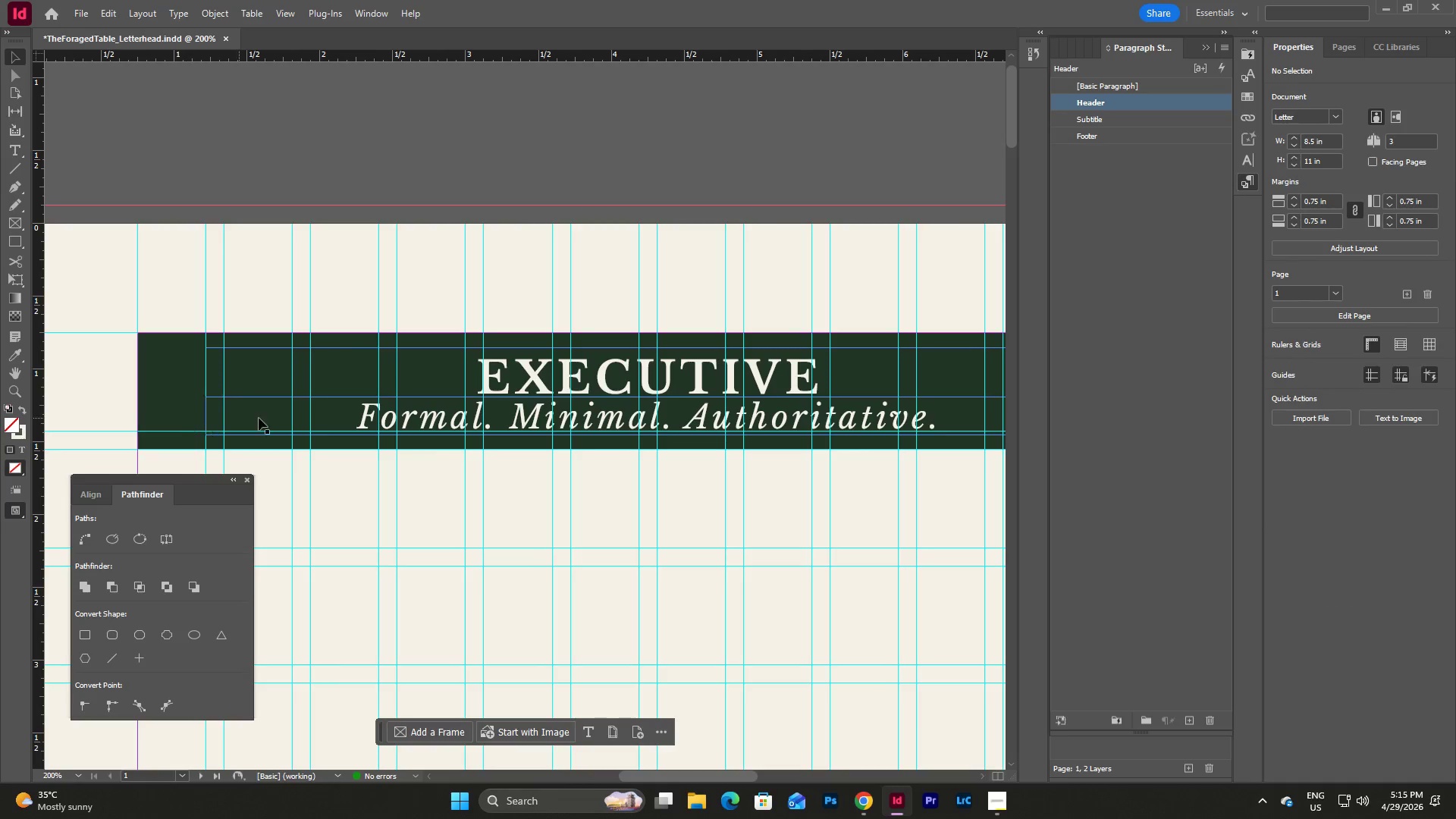 
left_click([280, 415])
 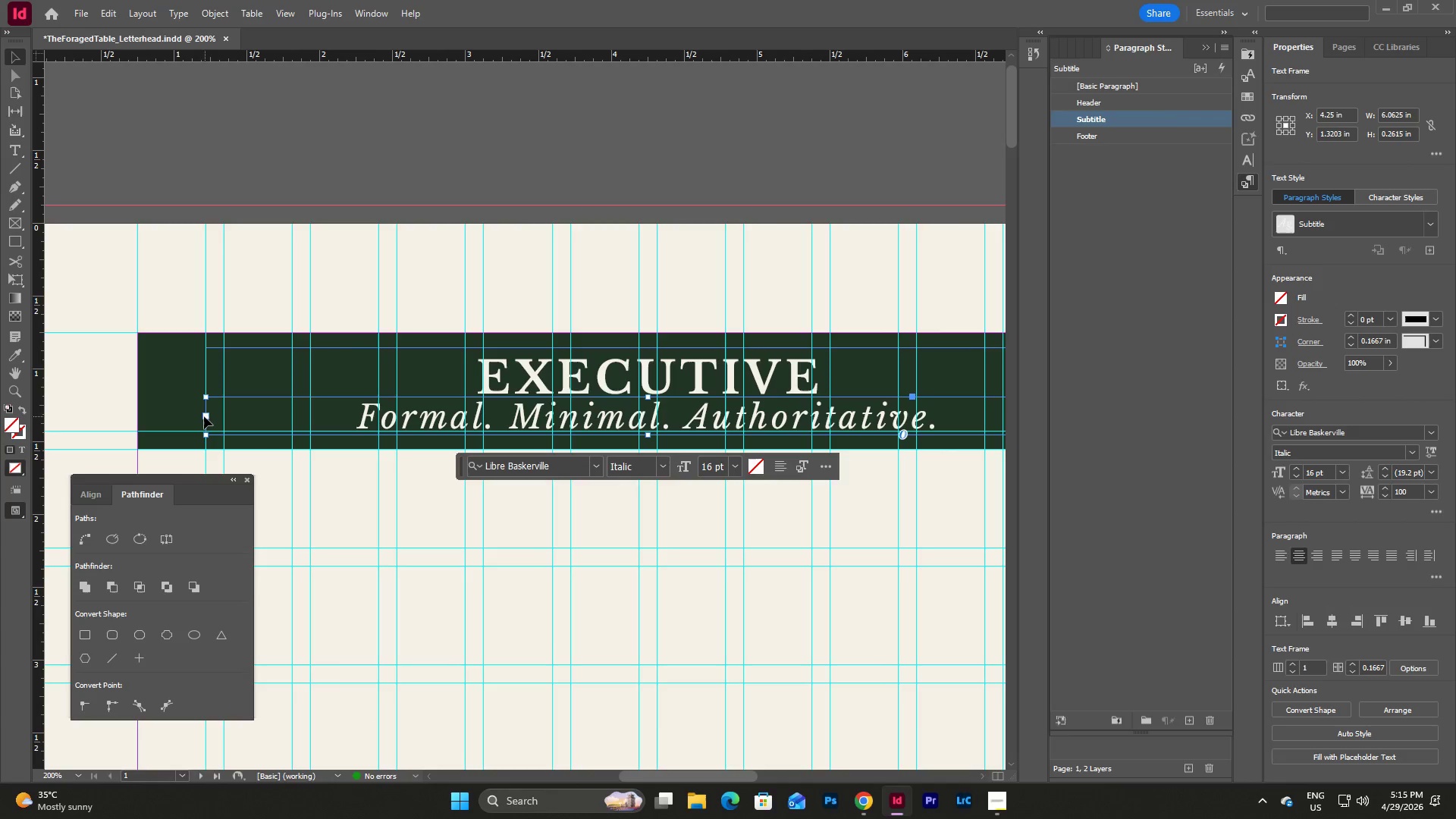 
left_click([204, 416])
 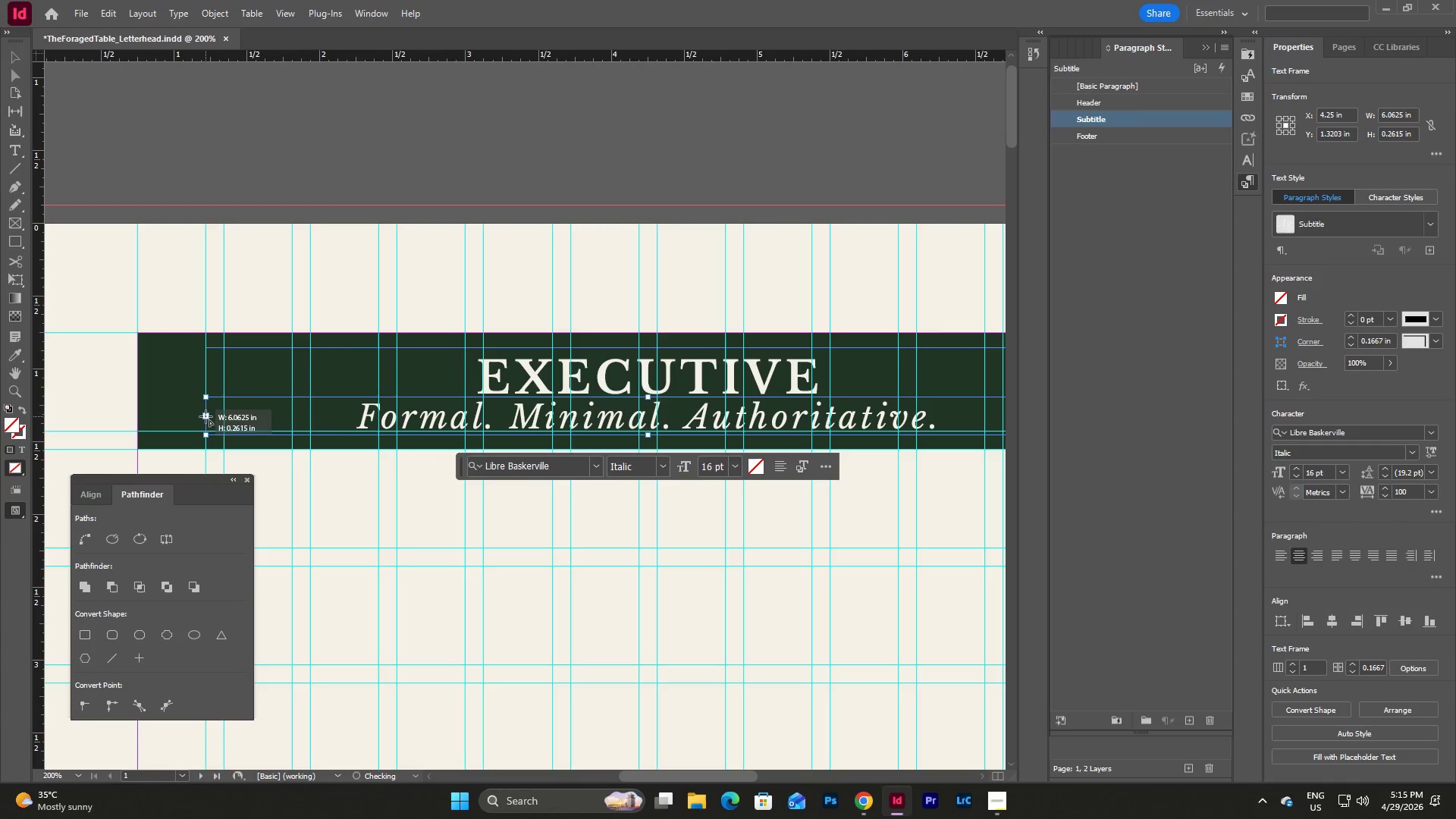 
left_click_drag(start_coordinate=[206, 416], to_coordinate=[309, 487])
 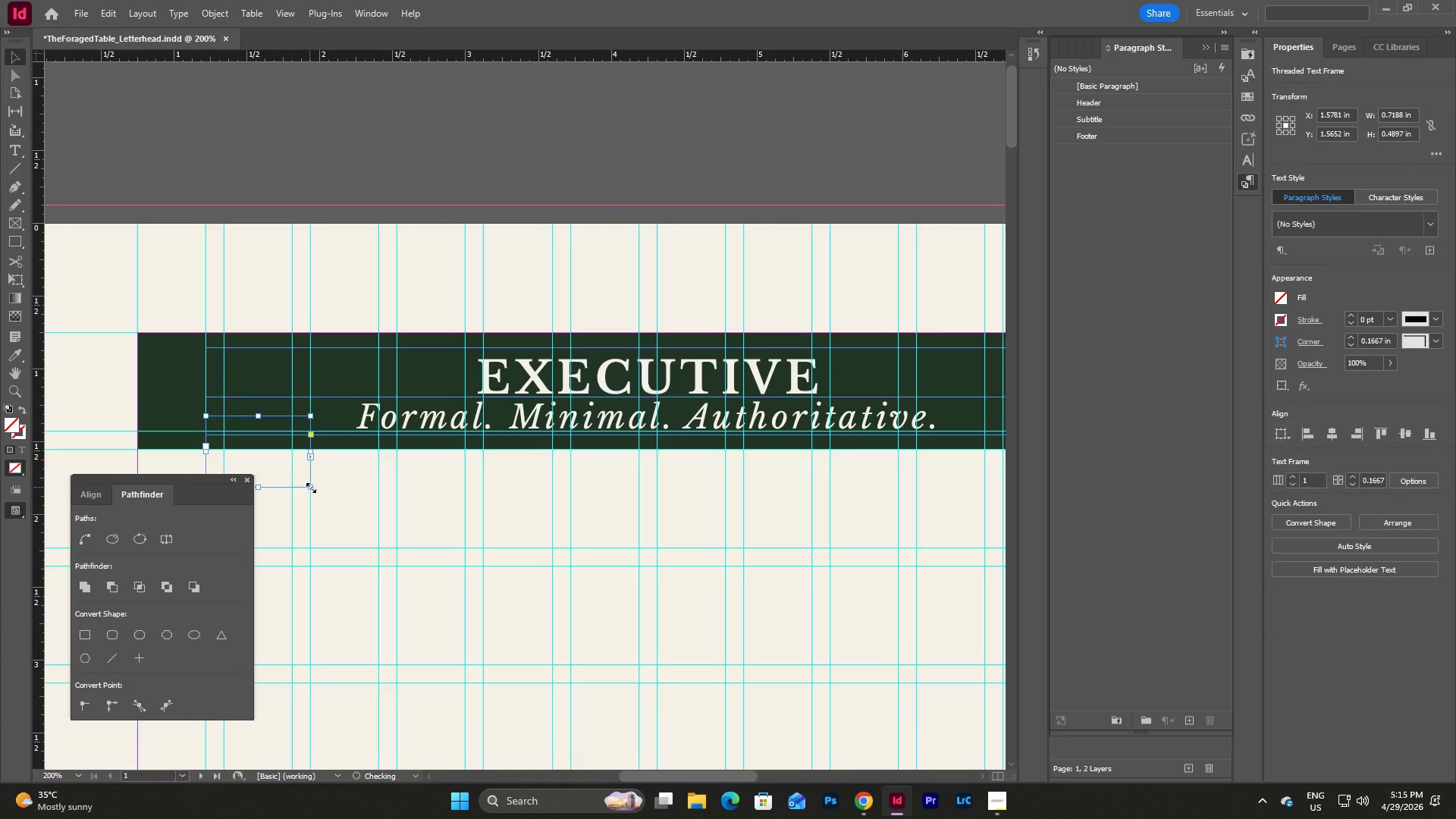 
key(Control+Z)
 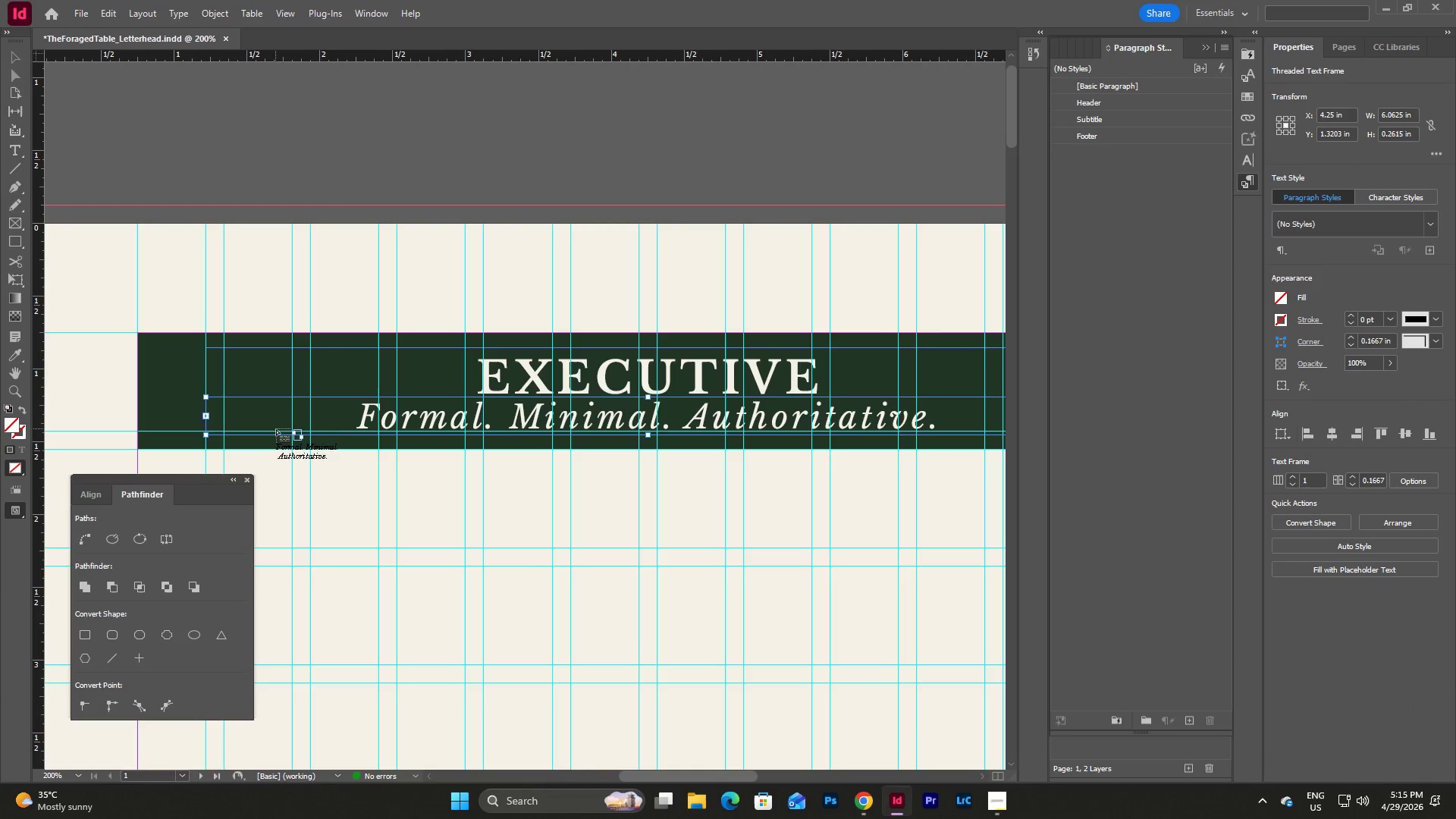 
key(V)
 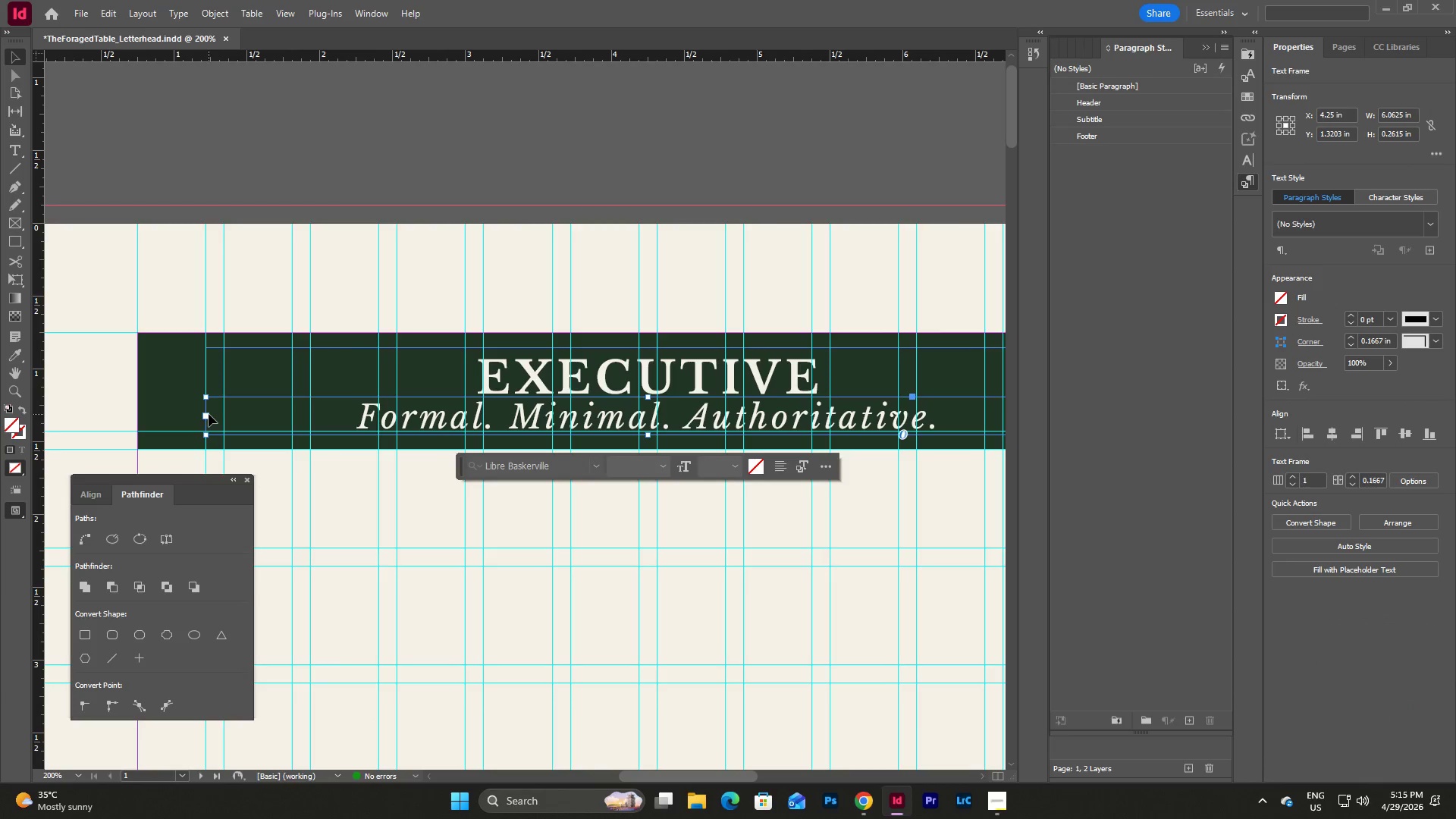 
left_click_drag(start_coordinate=[206, 416], to_coordinate=[207, 422])
 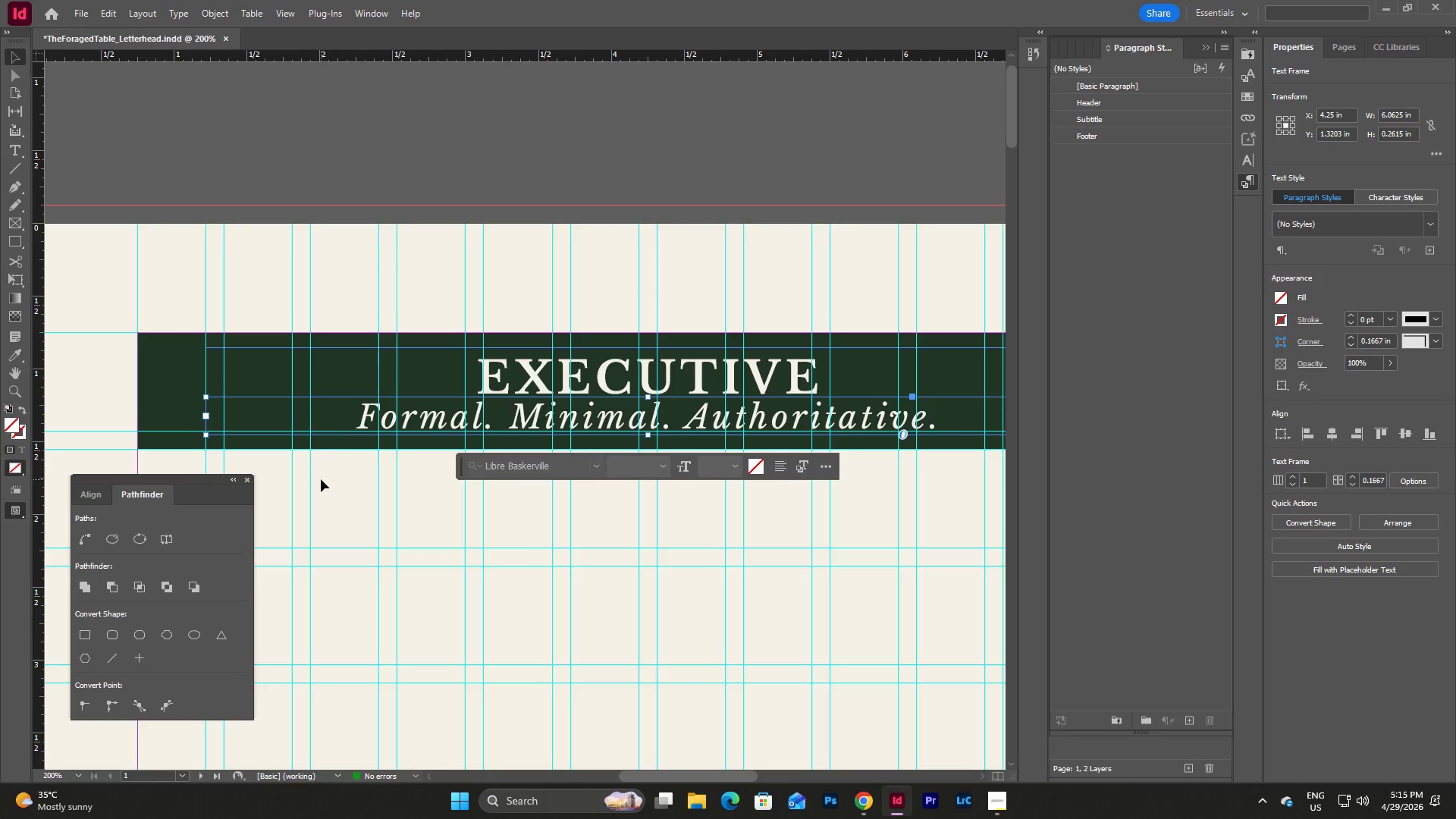 
left_click([321, 479])
 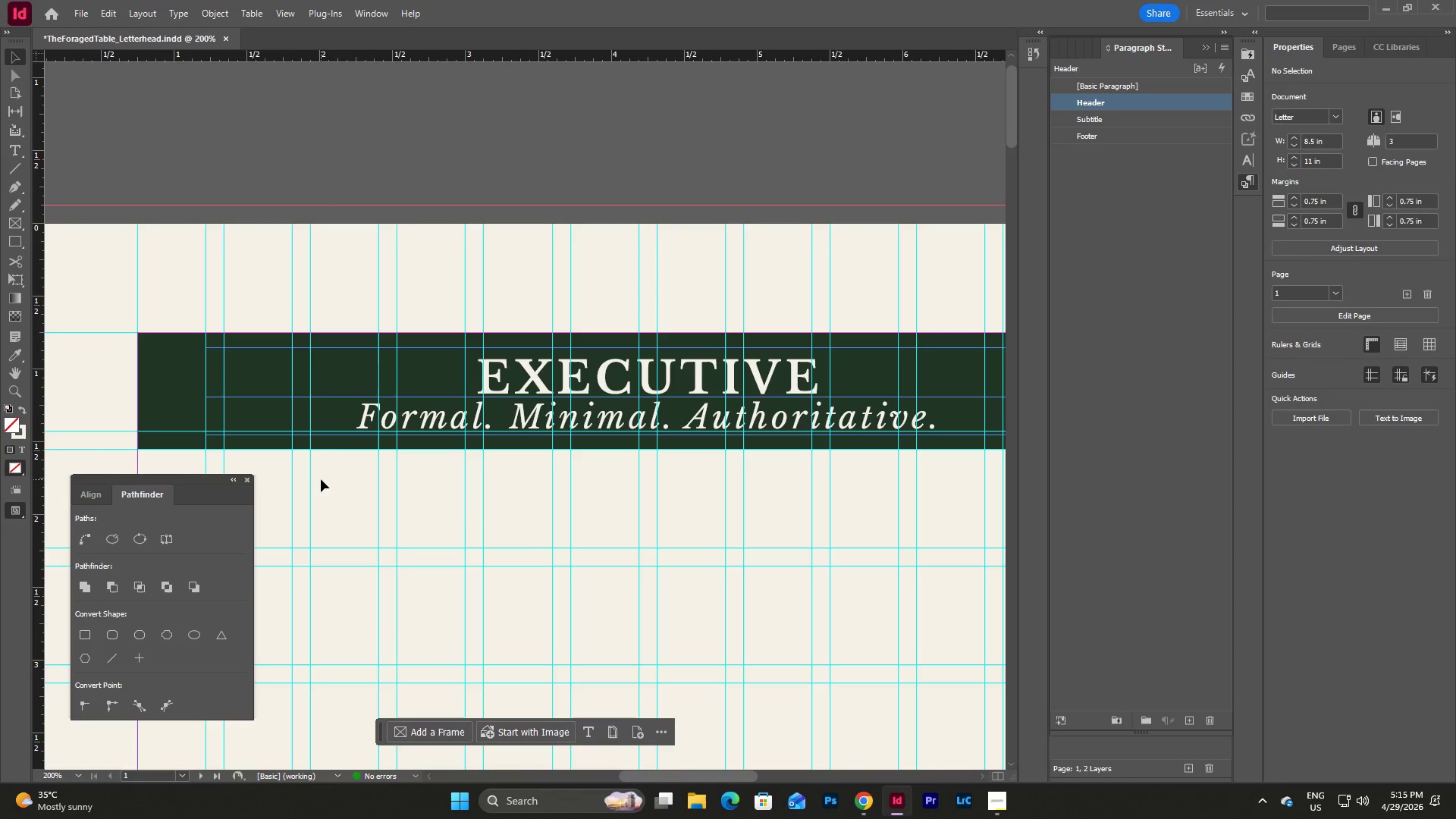 
key(W)
 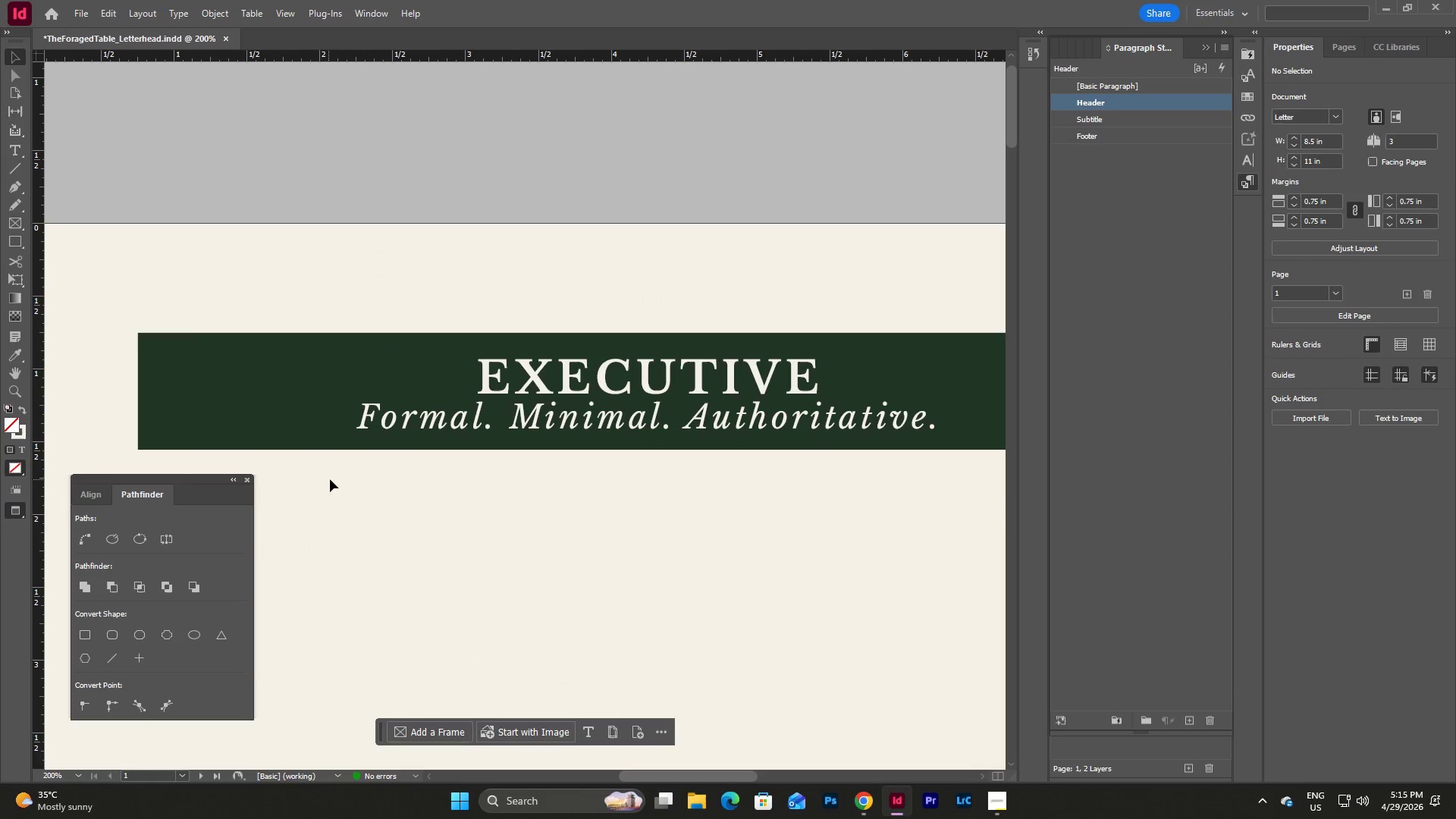 
left_click([336, 479])
 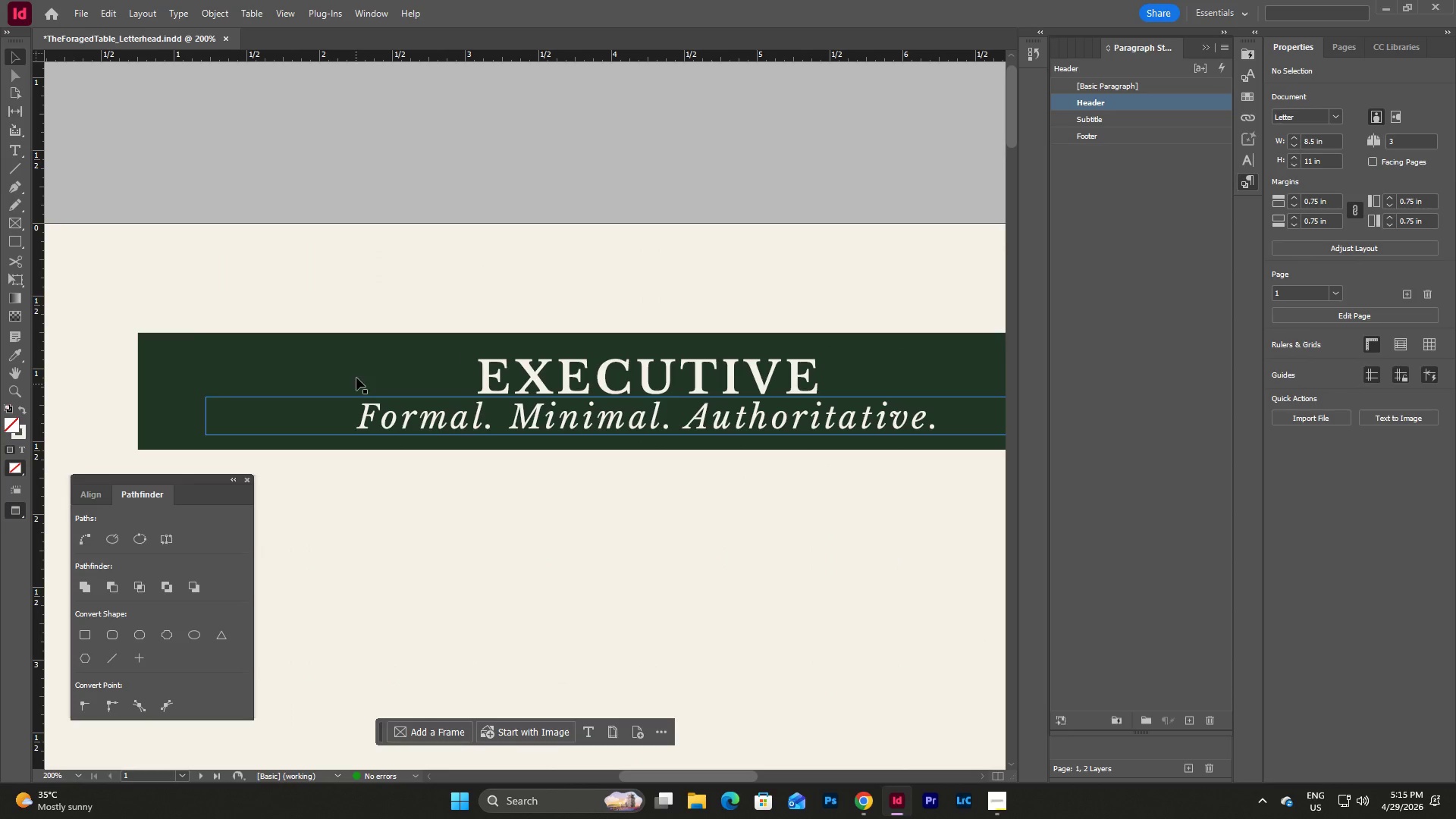 
left_click([358, 366])
 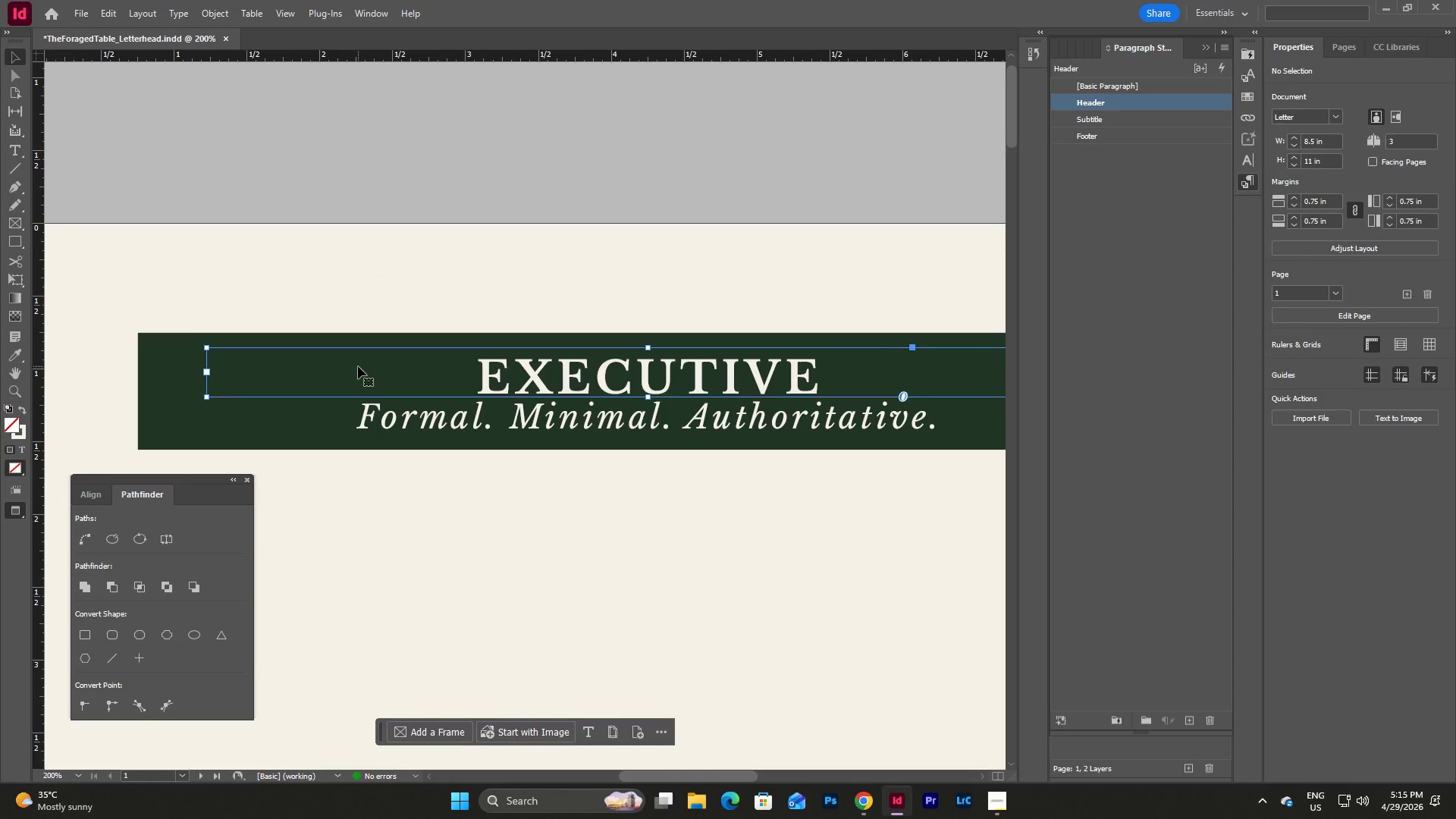 
hold_key(key=ShiftLeft, duration=0.7)
left_click([348, 413])
 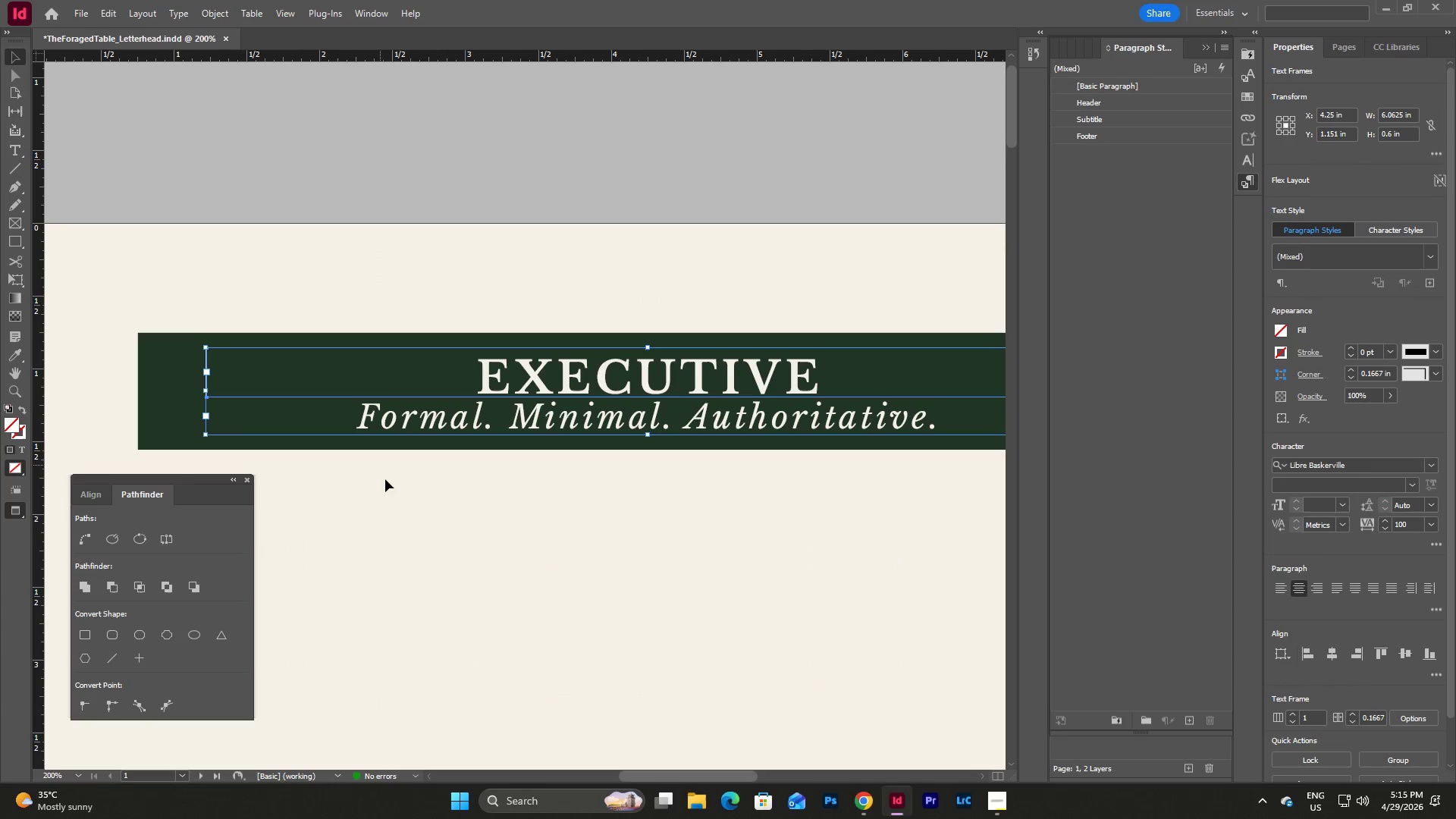 
left_click([385, 479])
 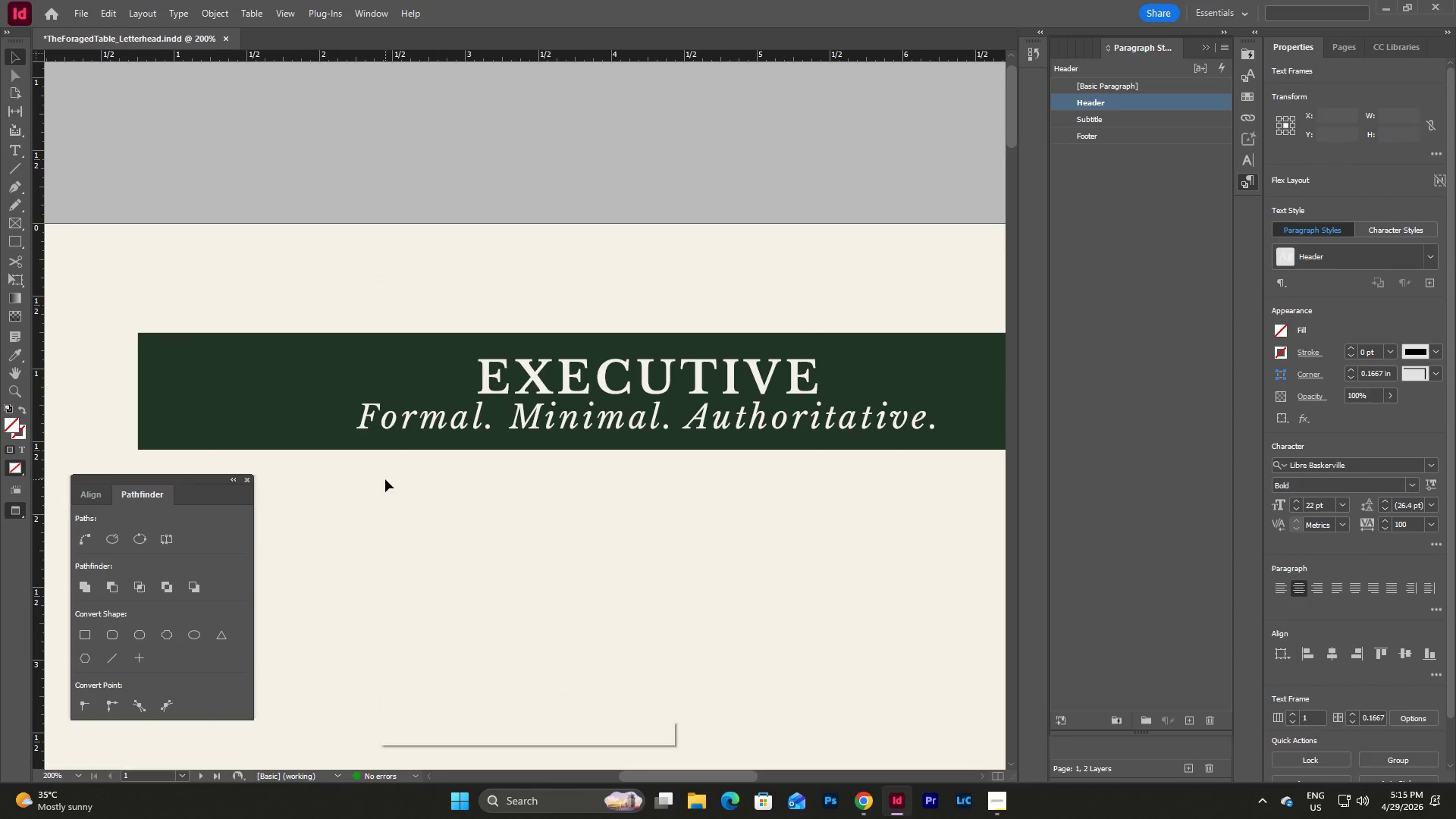 
key(W)
 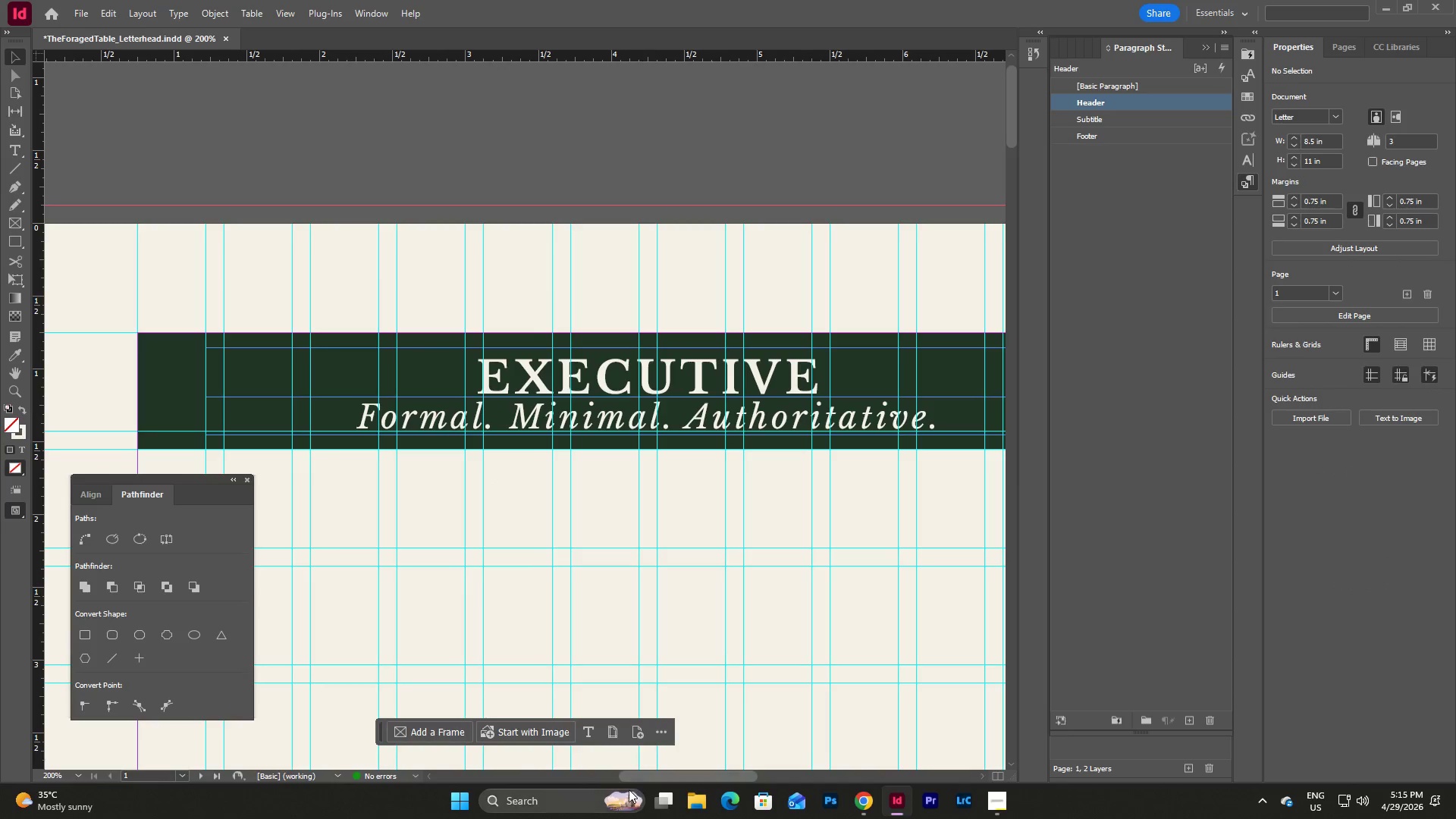 
left_click_drag(start_coordinate=[629, 777], to_coordinate=[691, 768])
 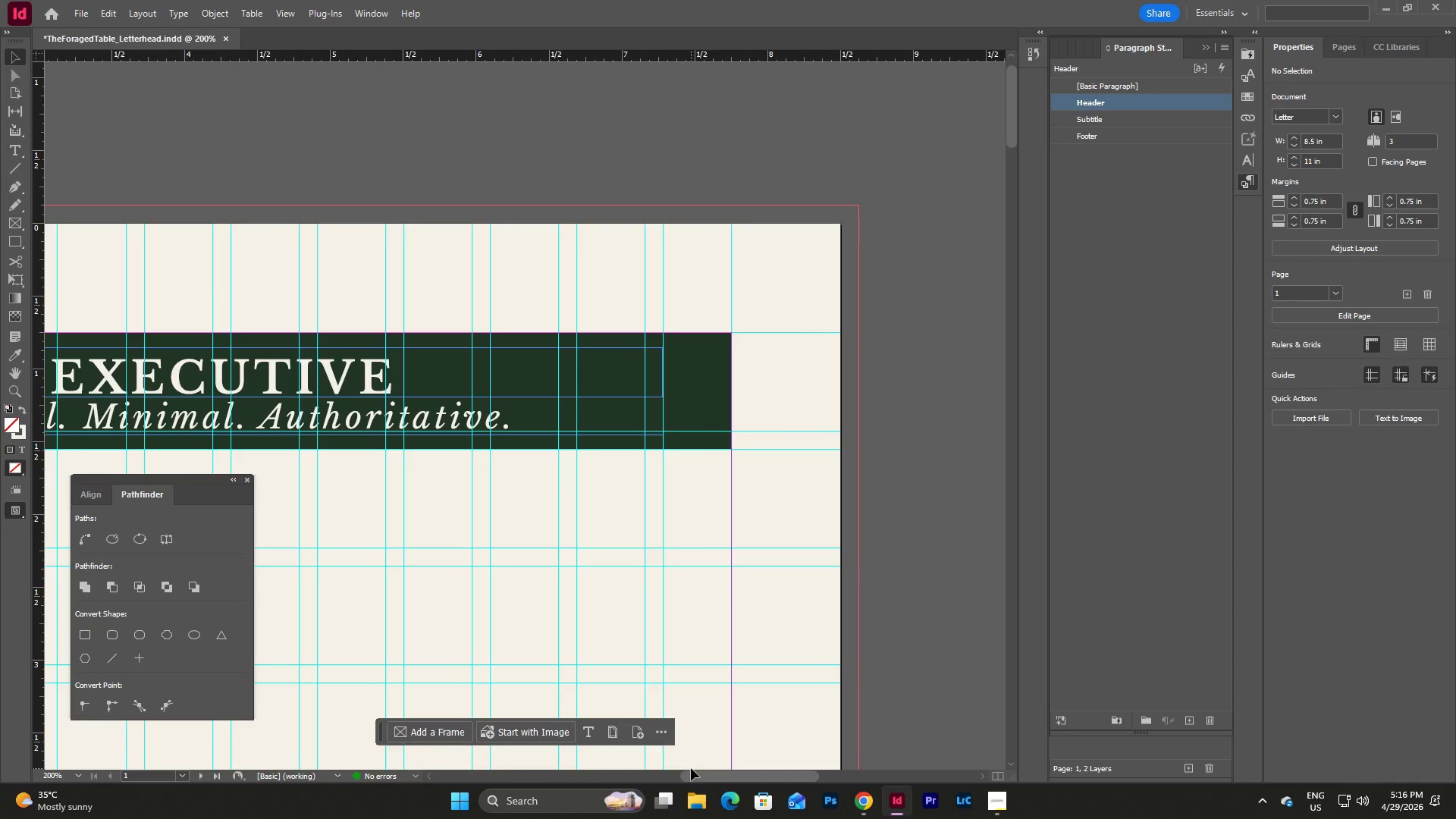 
left_click_drag(start_coordinate=[691, 768], to_coordinate=[622, 764])
 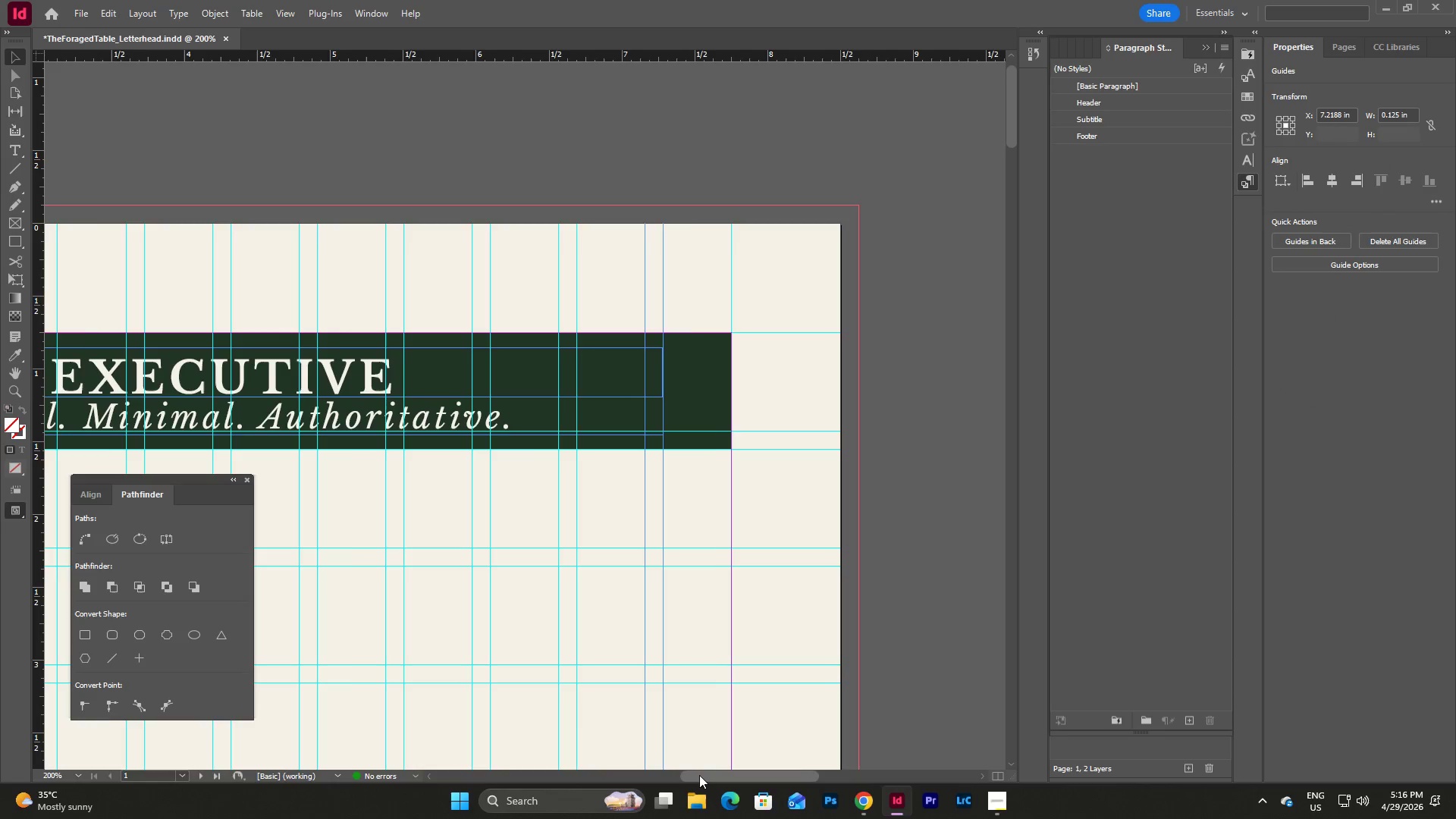 
left_click_drag(start_coordinate=[699, 775], to_coordinate=[639, 767])
 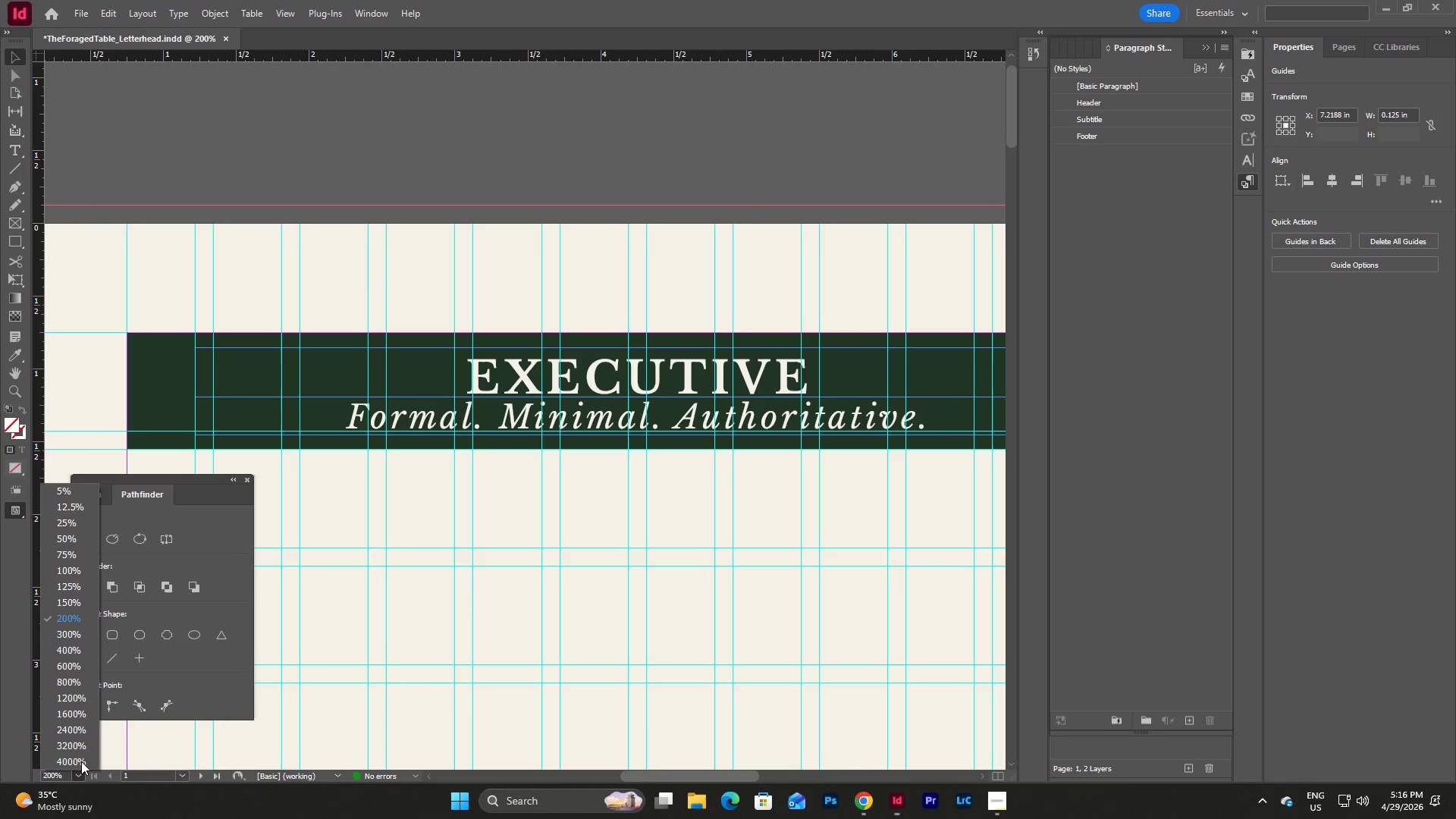 
left_click([77, 569])
 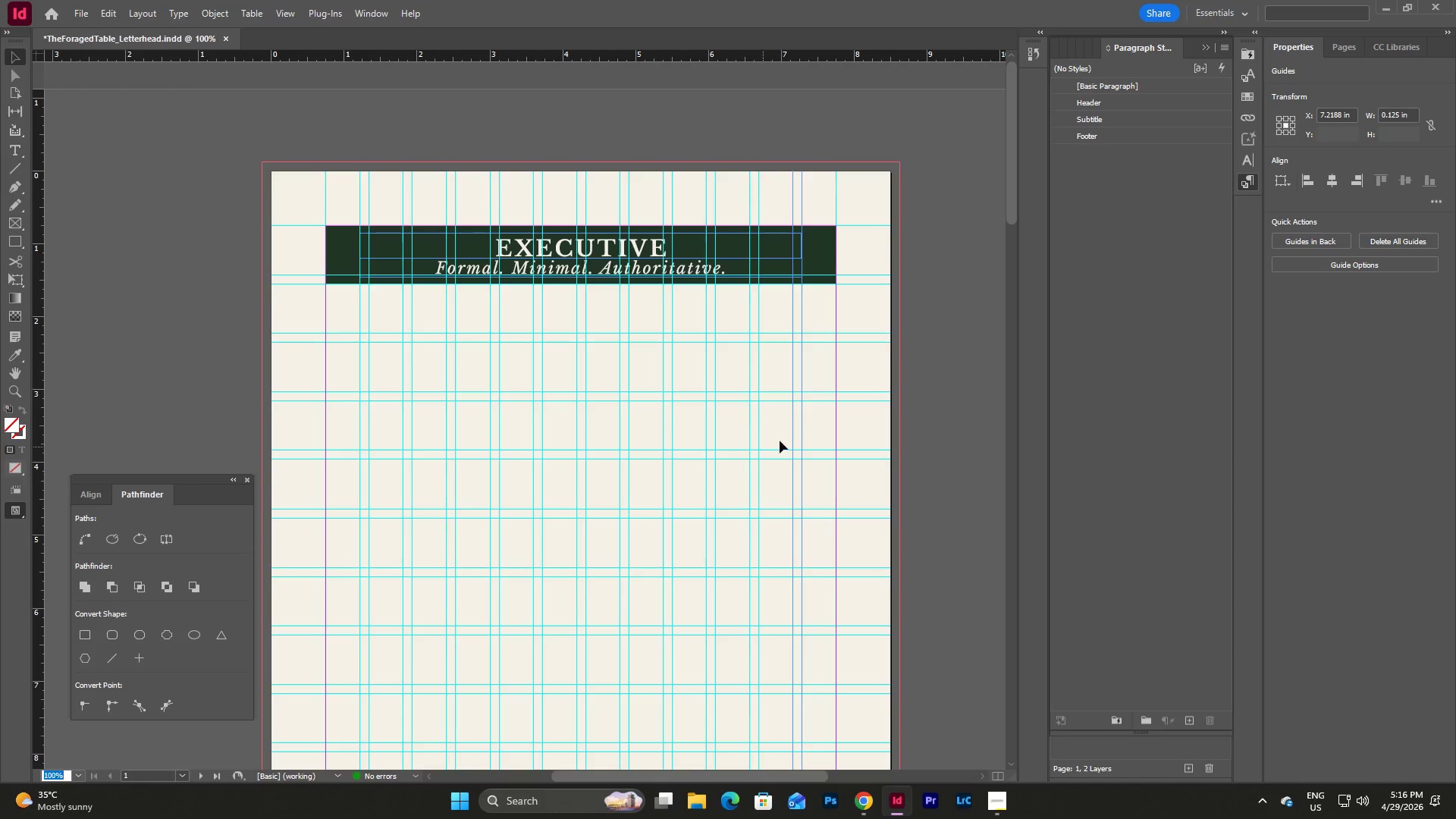 
left_click([964, 462])
 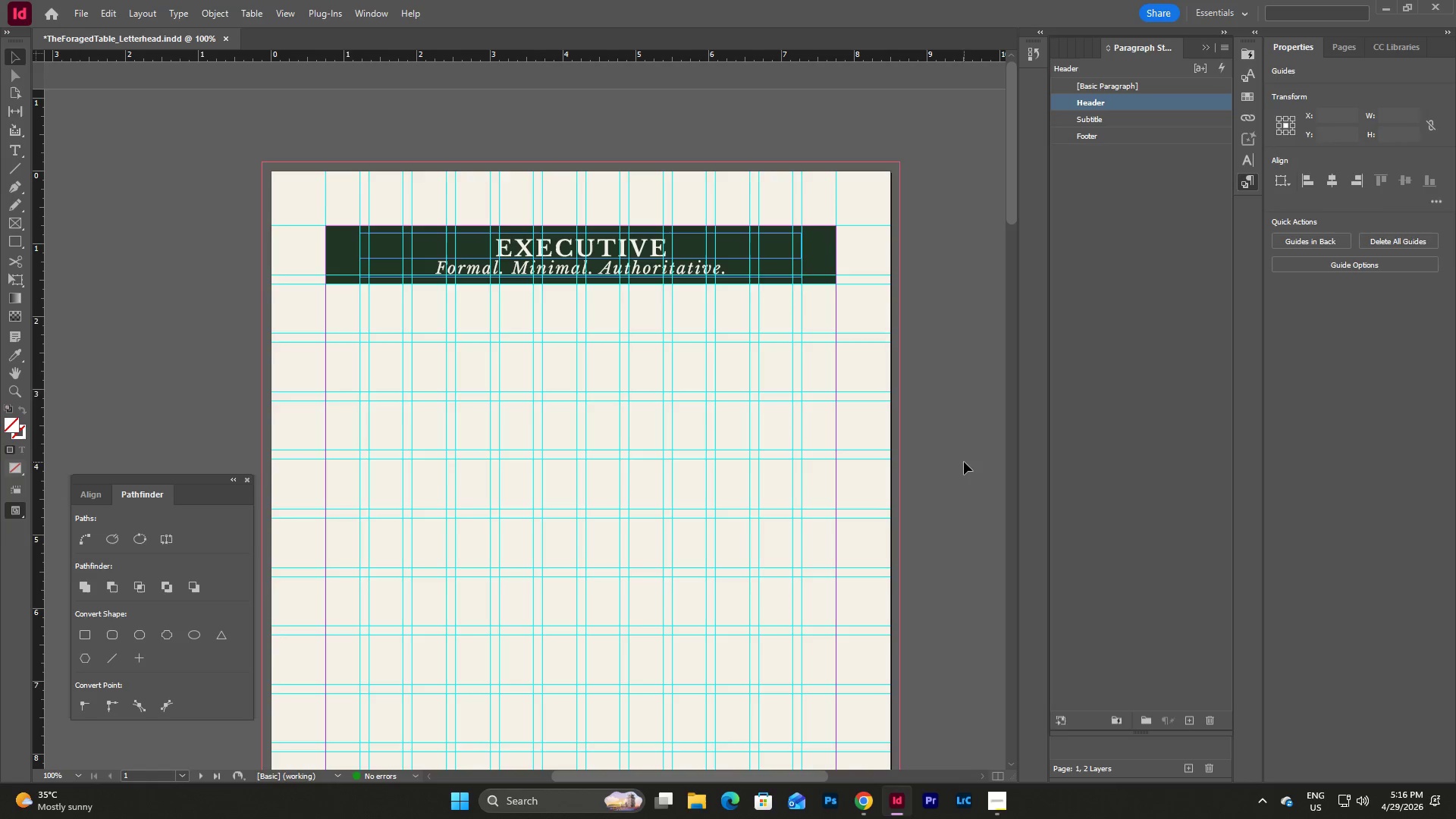 
scroll: coordinate [839, 382], scroll_direction: up, amount: 2.0
 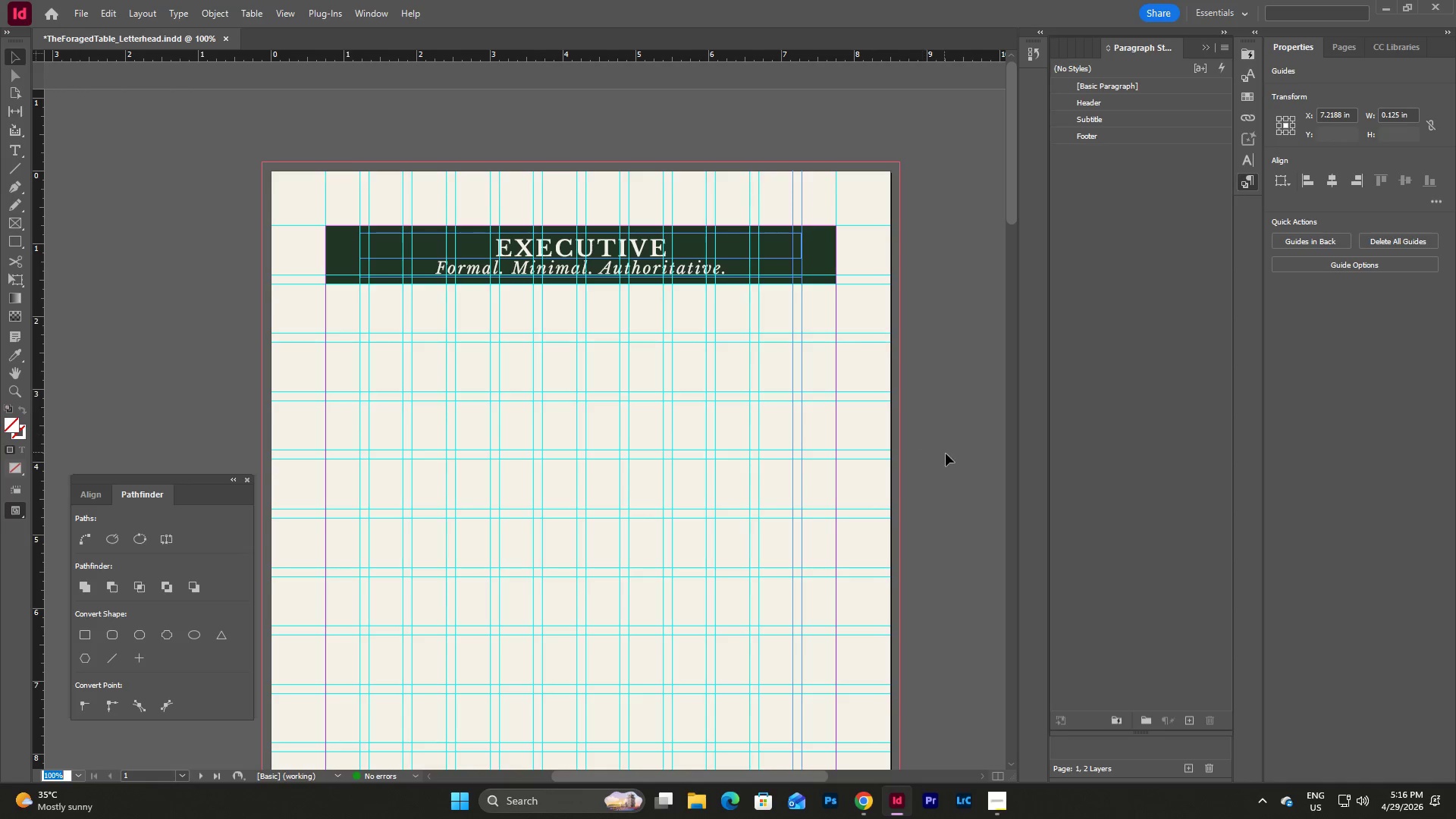 
key(W)
 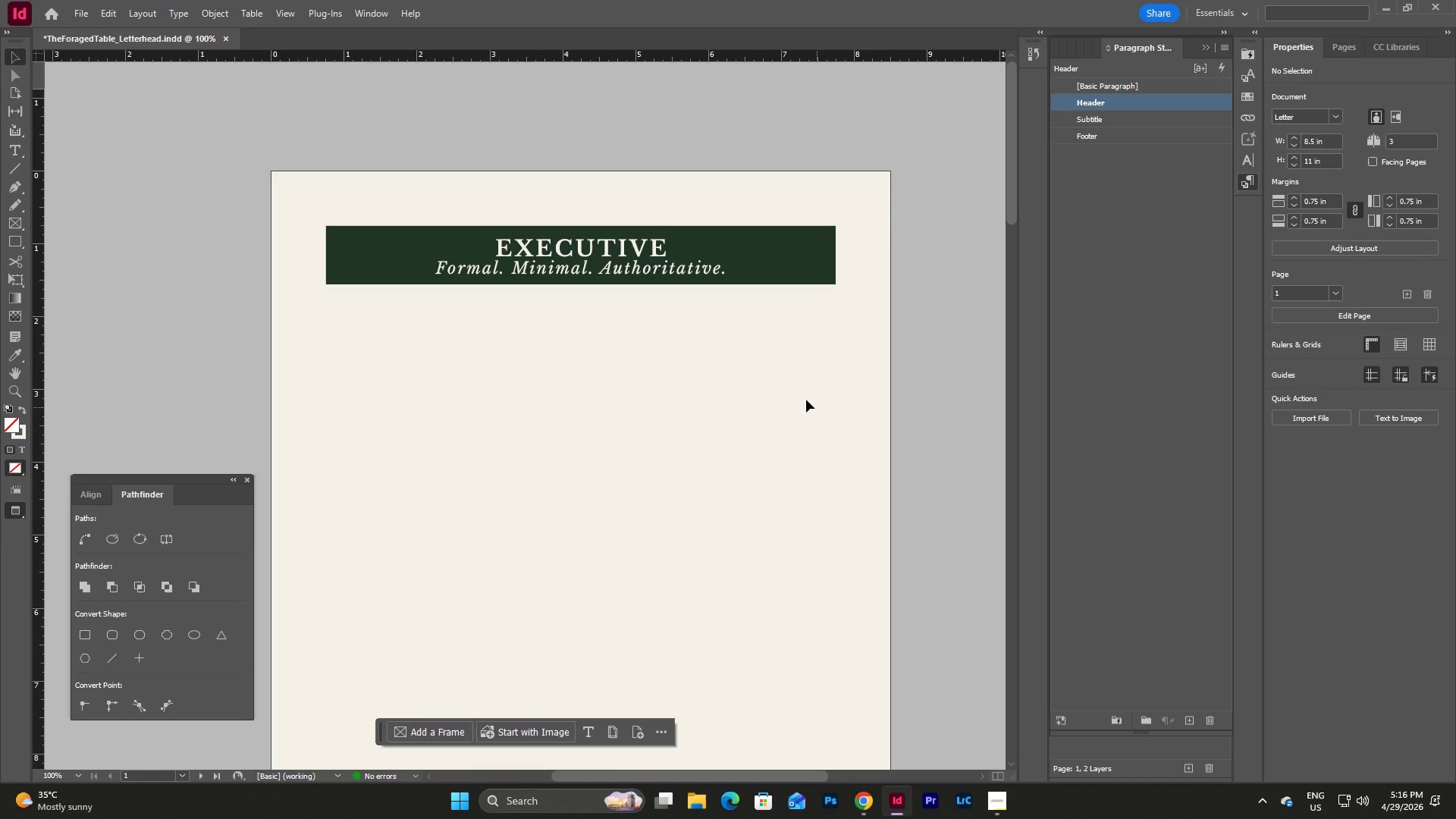 
key(W)
 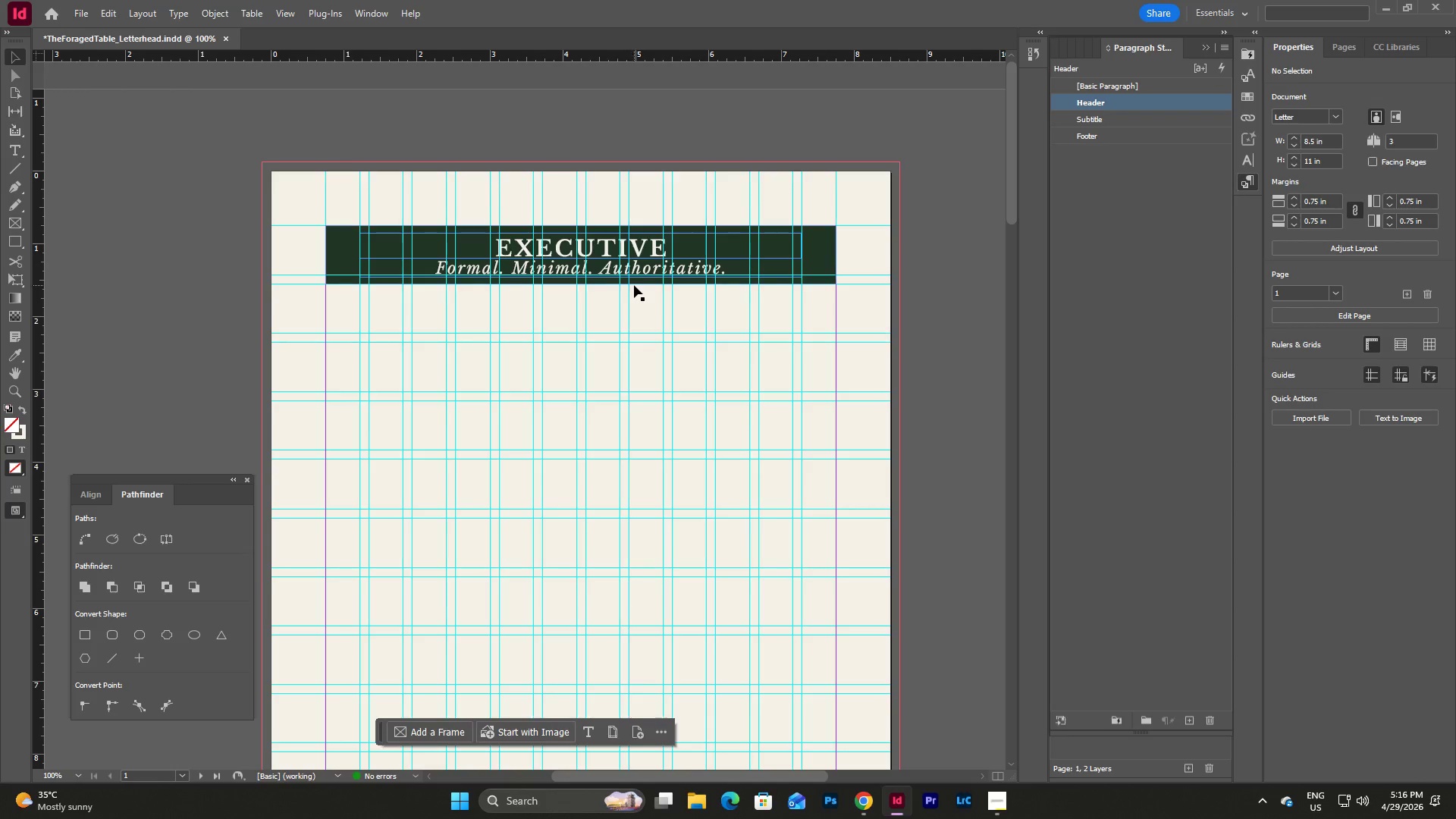 
left_click([601, 243])
 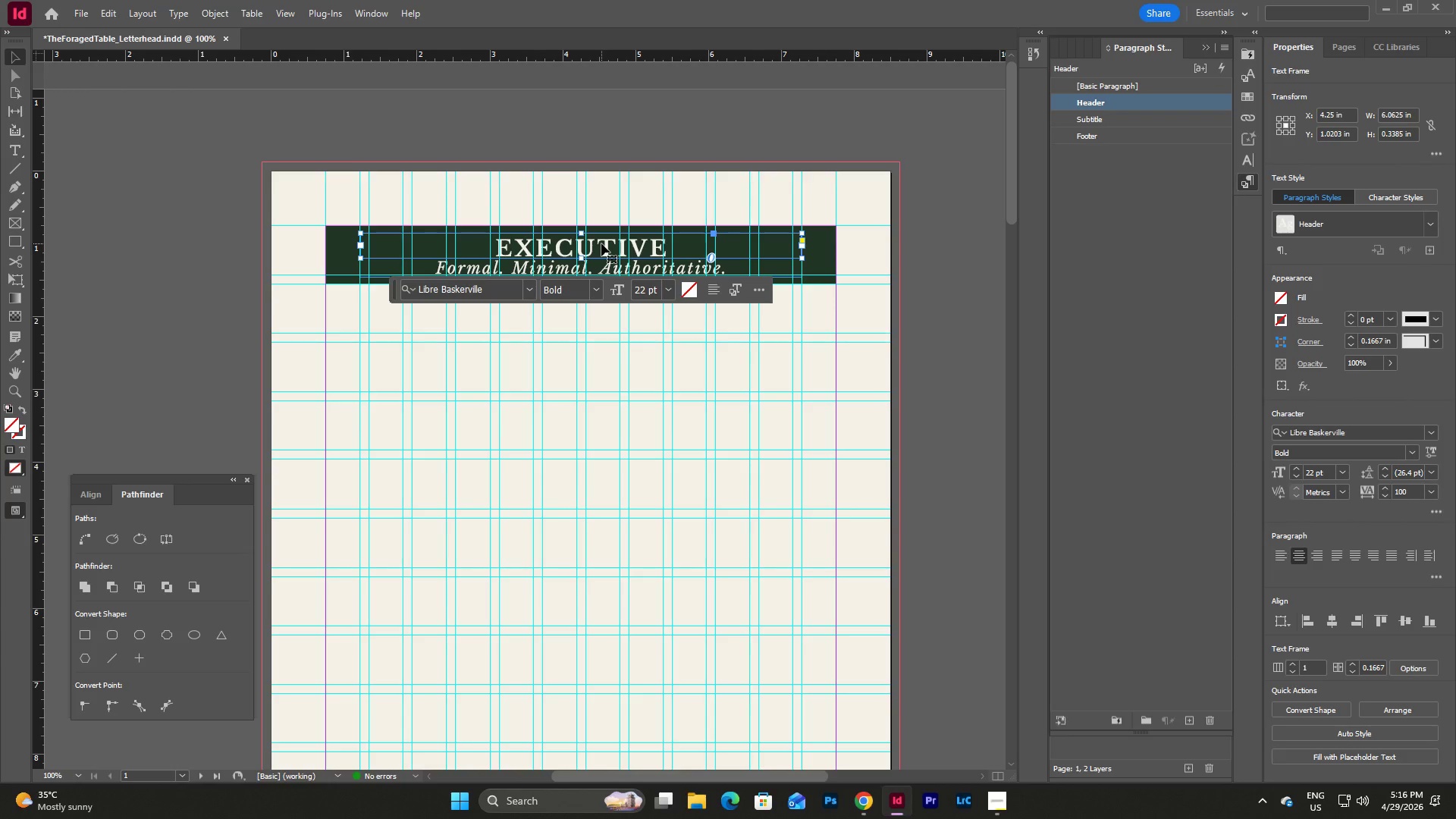 
key(Shift+ArrowUp)
 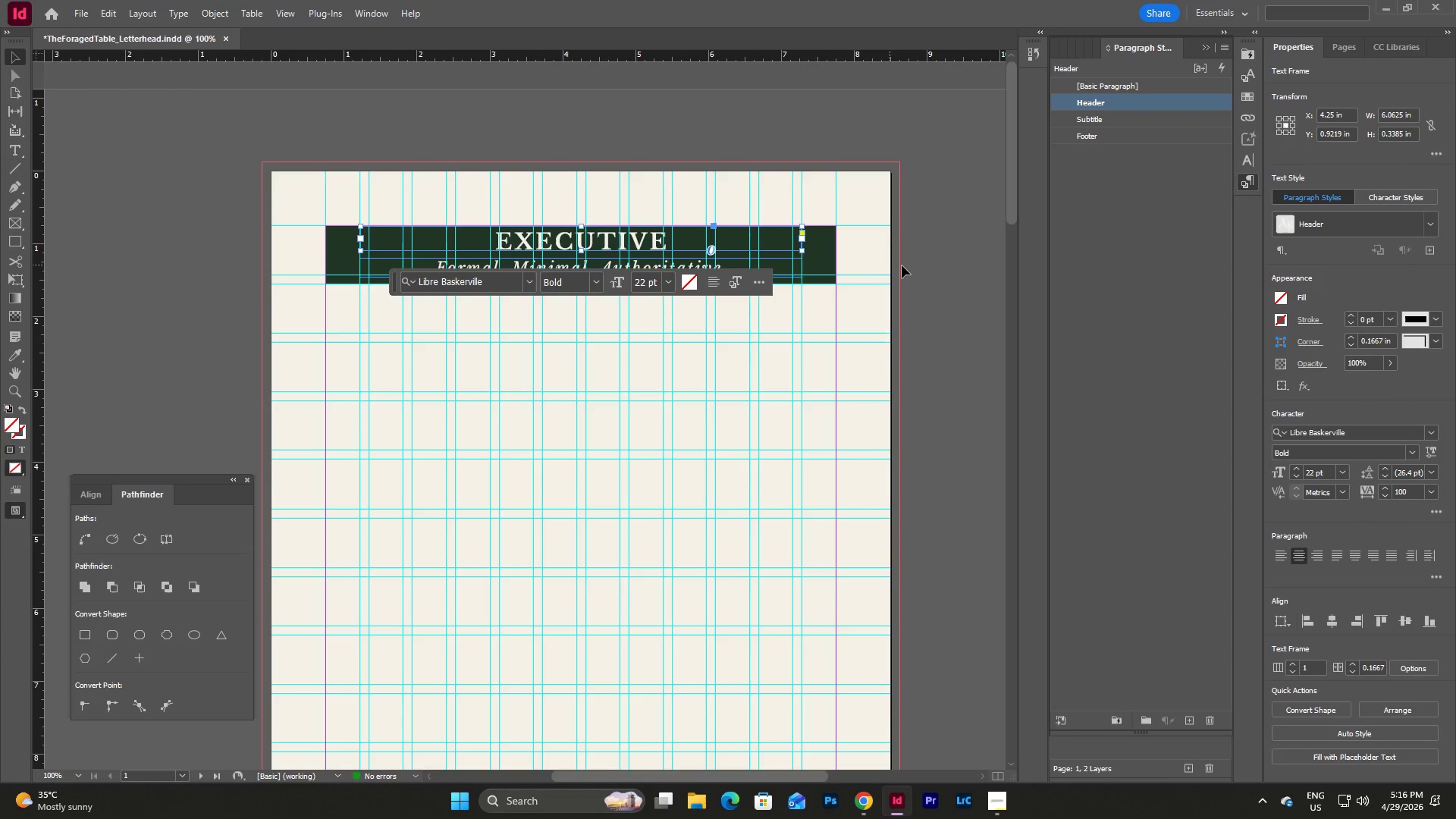 
left_click([941, 271])
 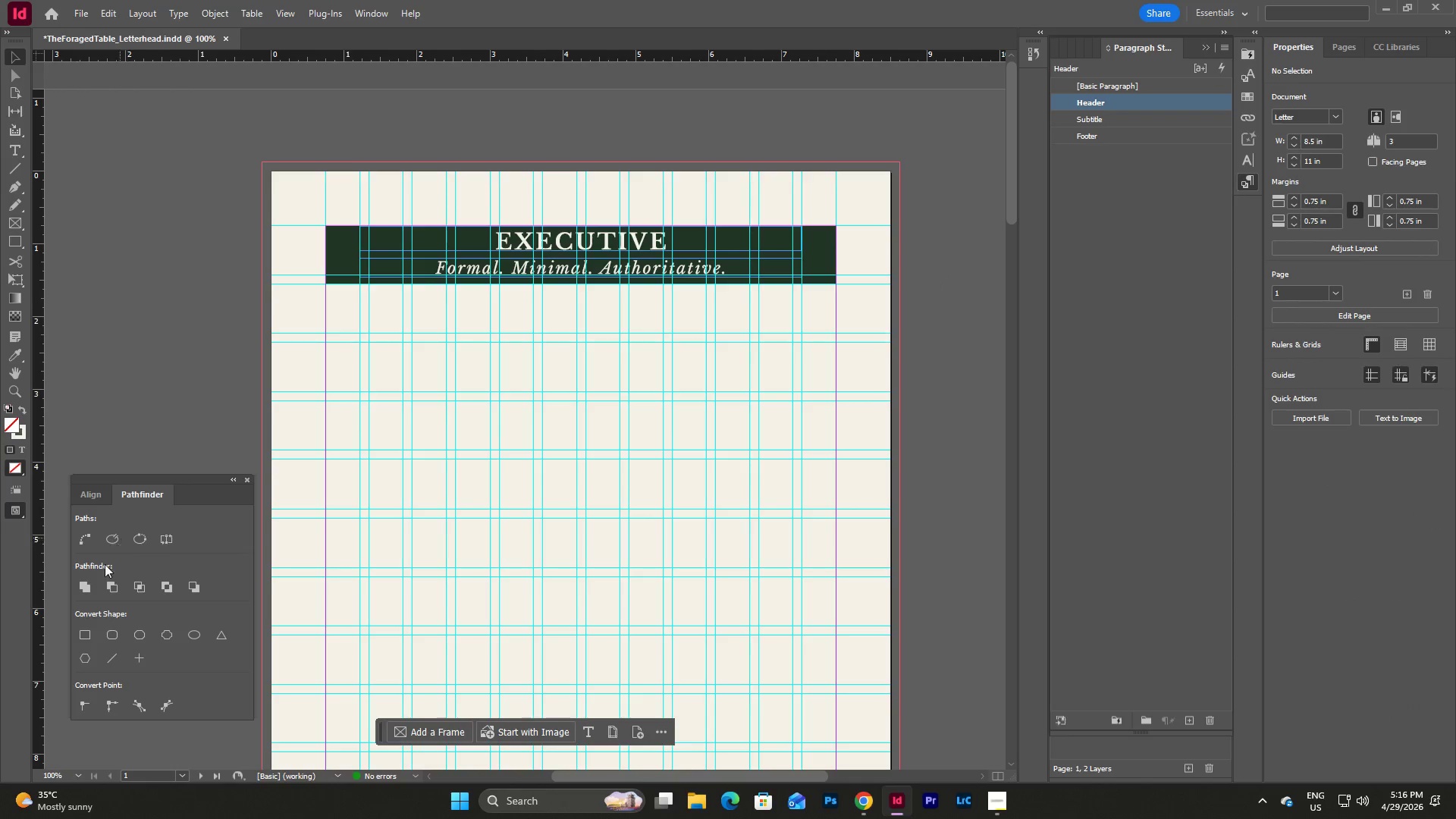 
left_click([79, 777])
 